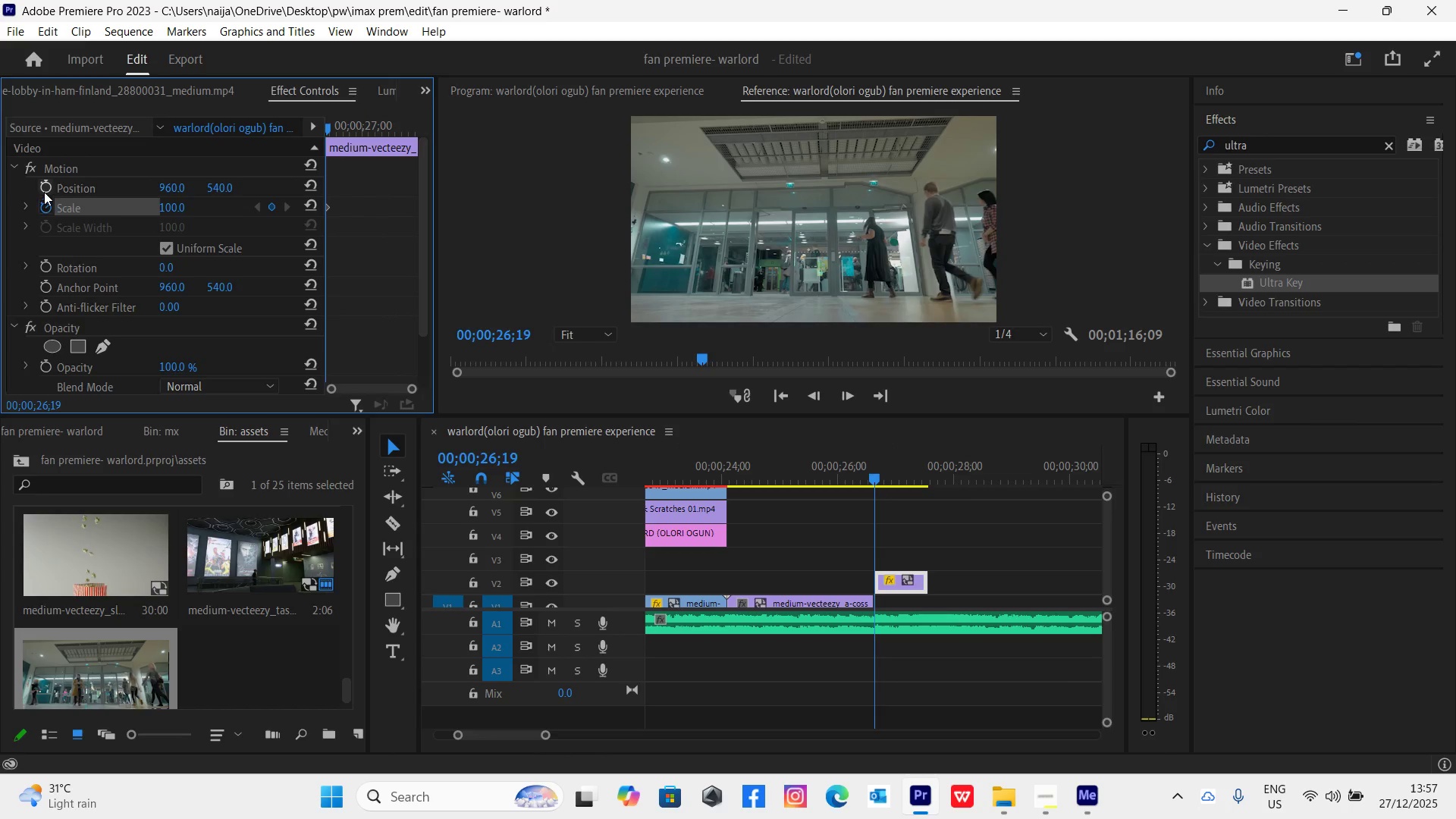 
left_click([44, 191])
 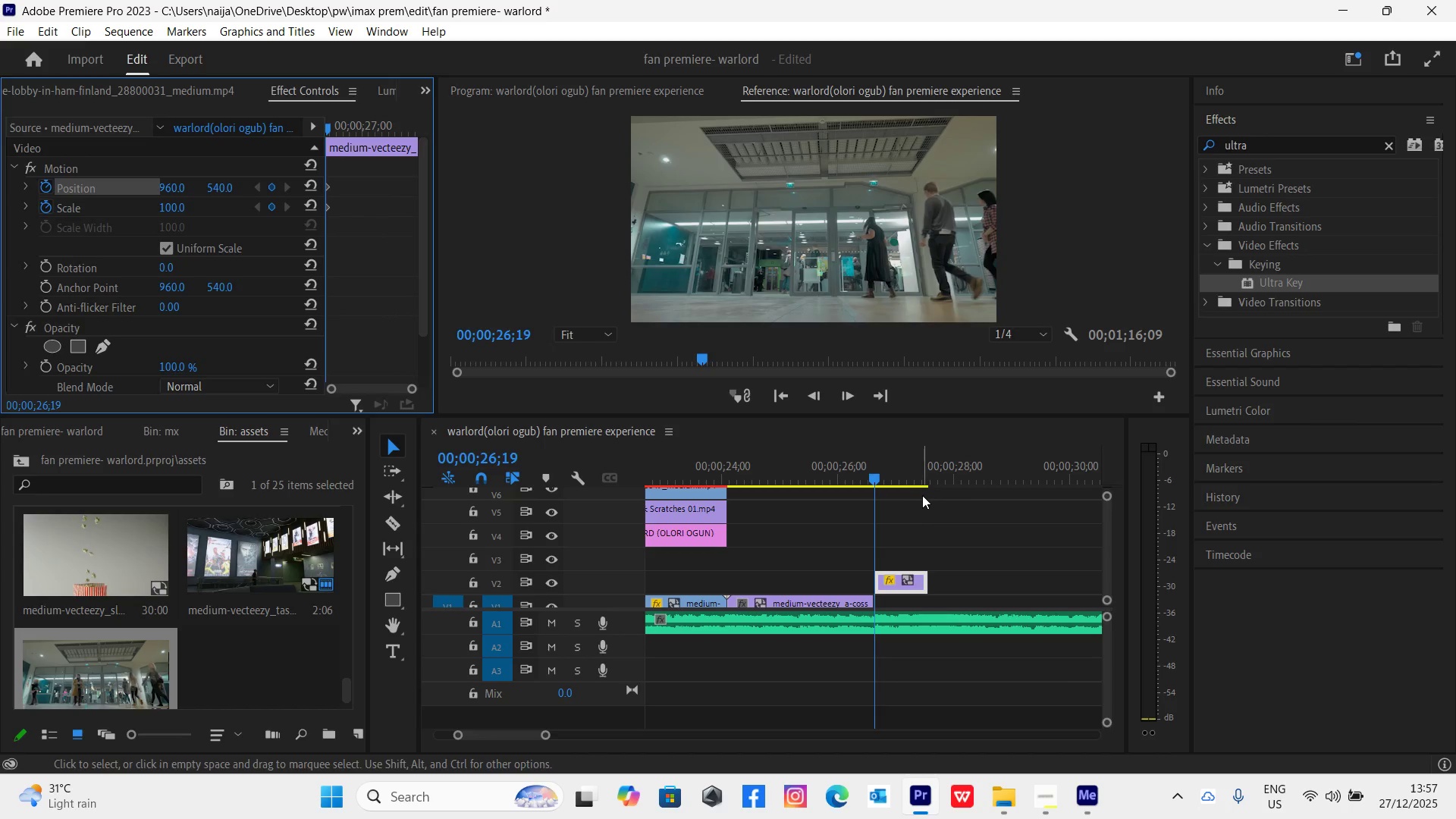 
left_click_drag(start_coordinate=[925, 479], to_coordinate=[932, 484])
 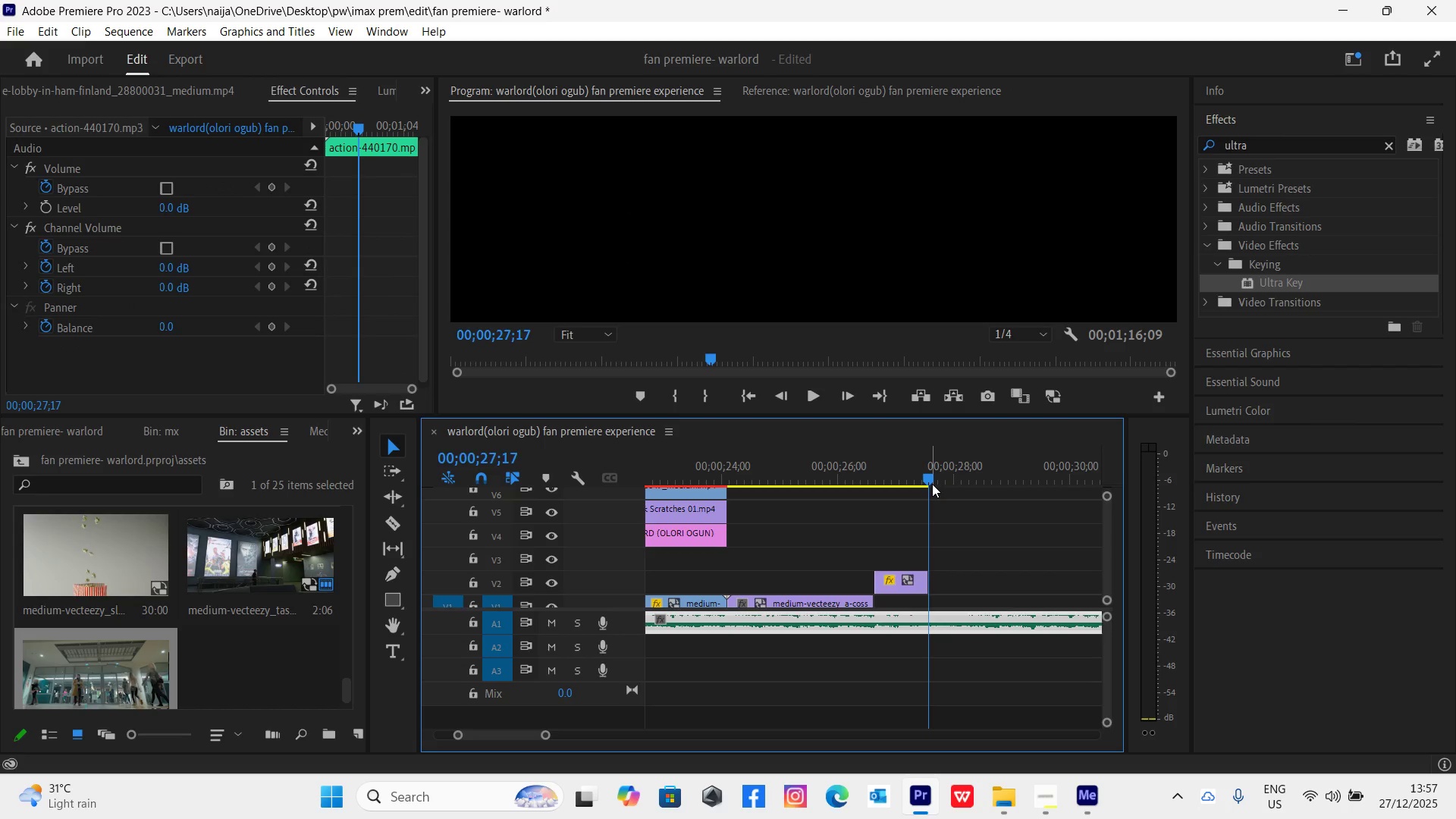 
key(ArrowLeft)
 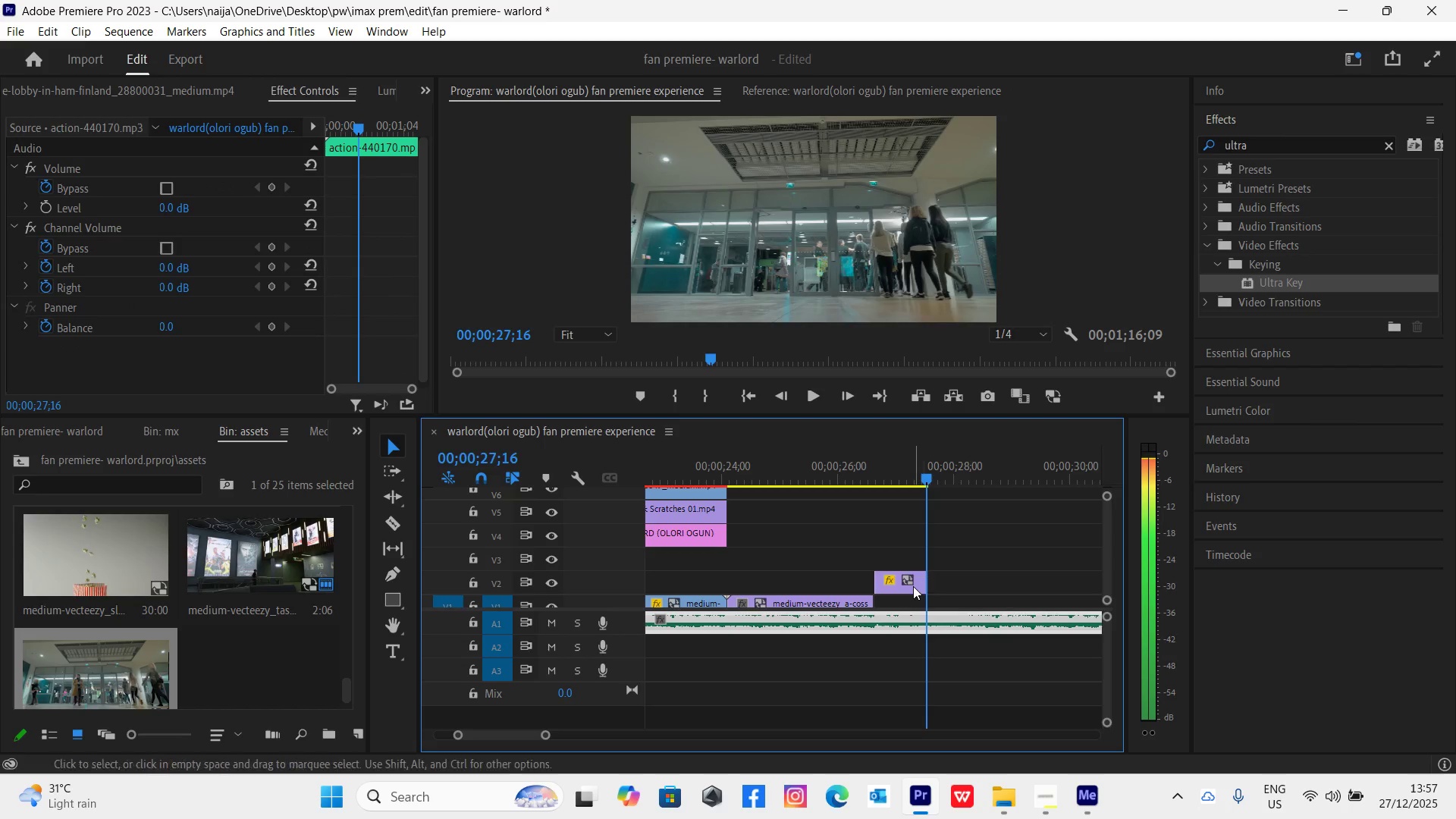 
left_click([913, 586])
 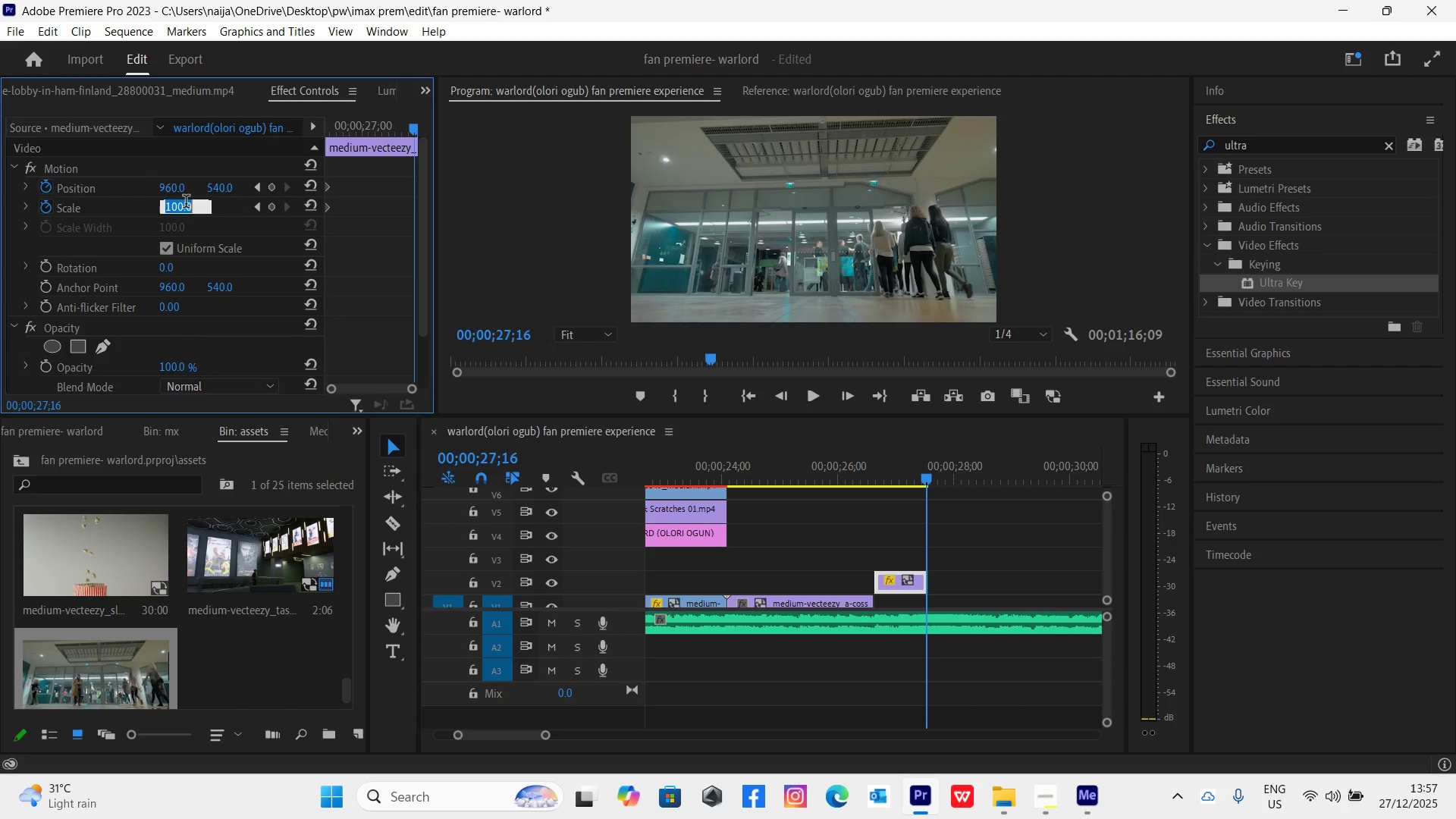 
type(110)
 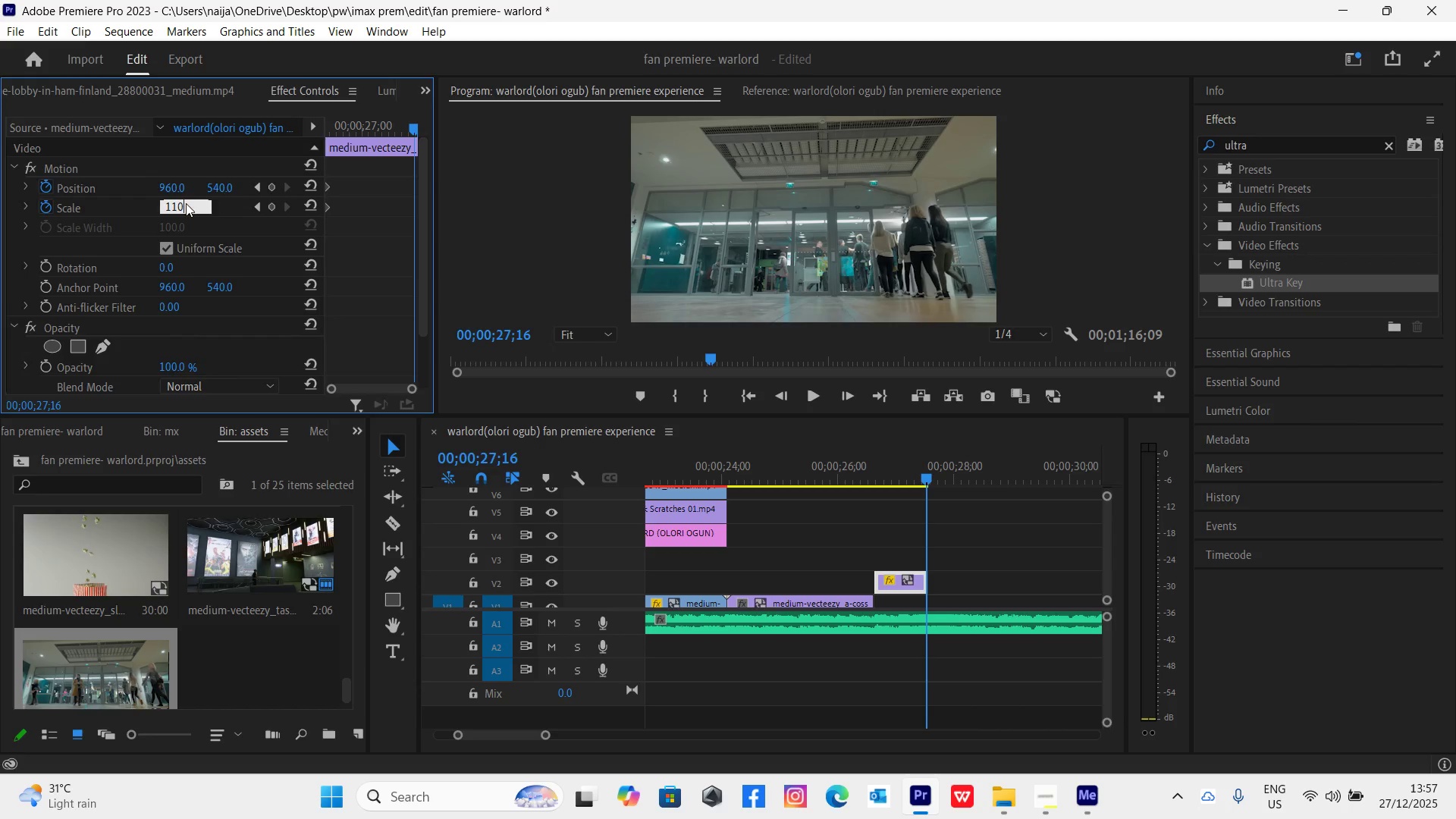 
key(Enter)
 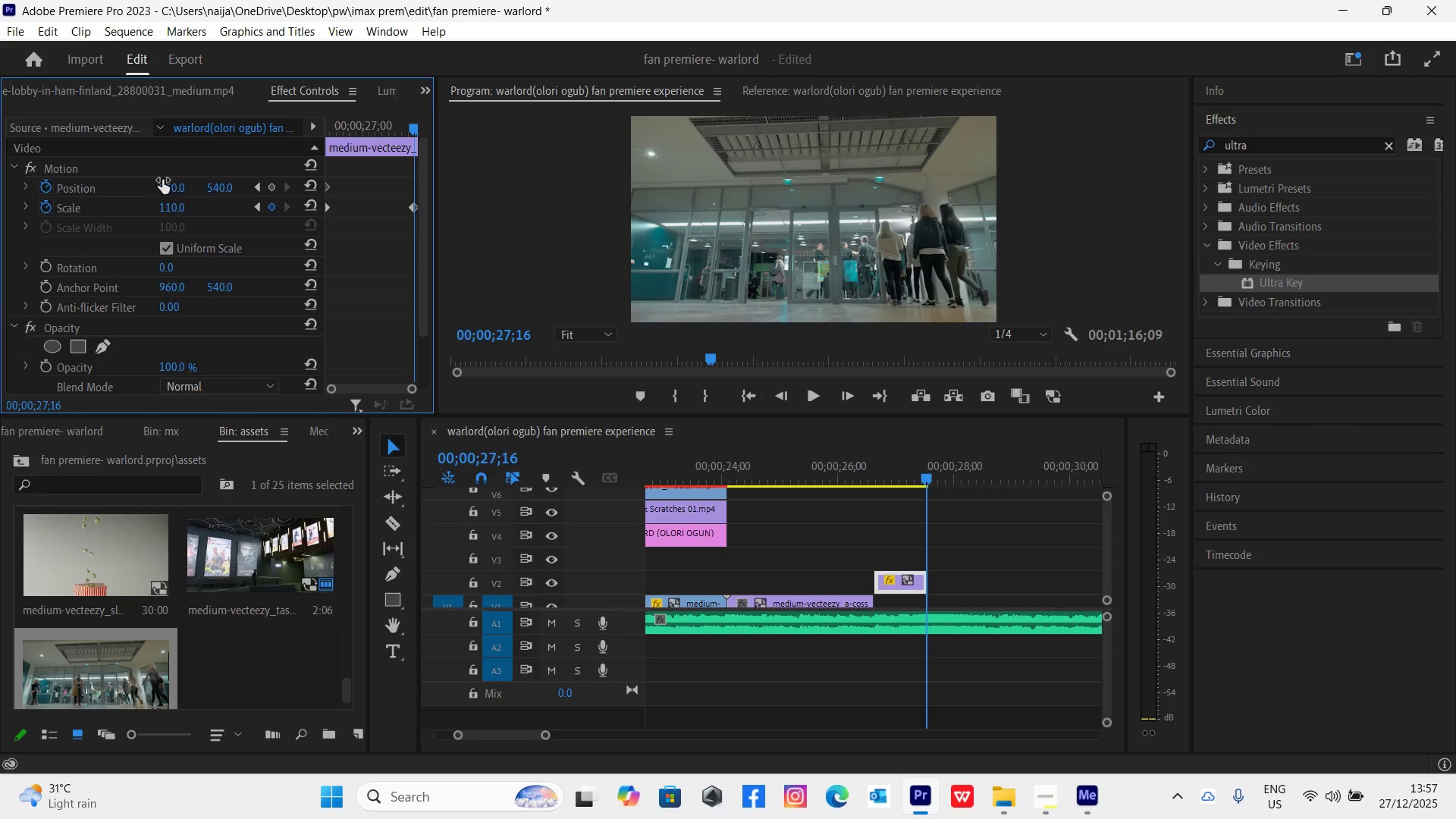 
left_click_drag(start_coordinate=[171, 188], to_coordinate=[107, 172])
 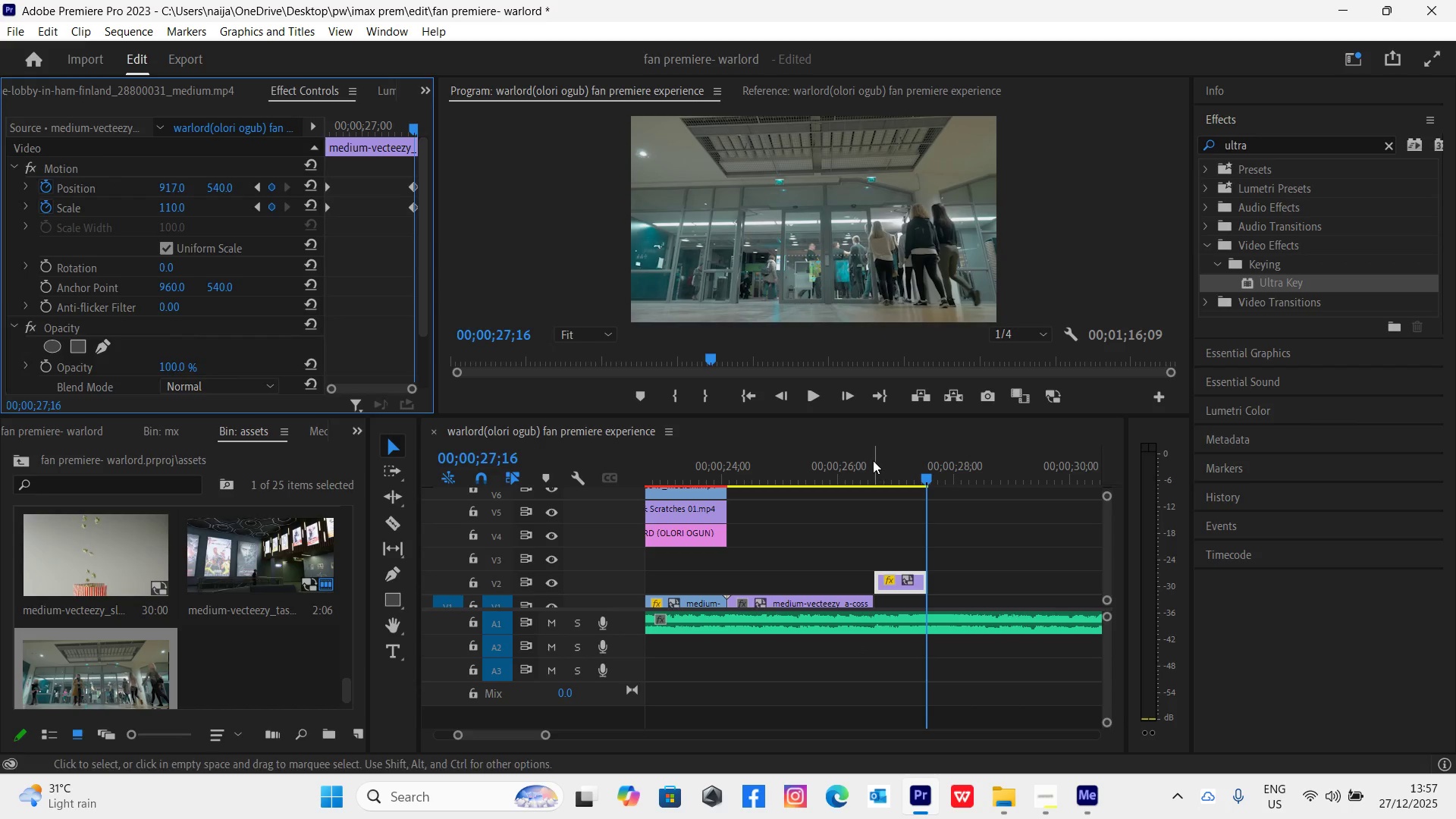 
left_click([857, 457])
 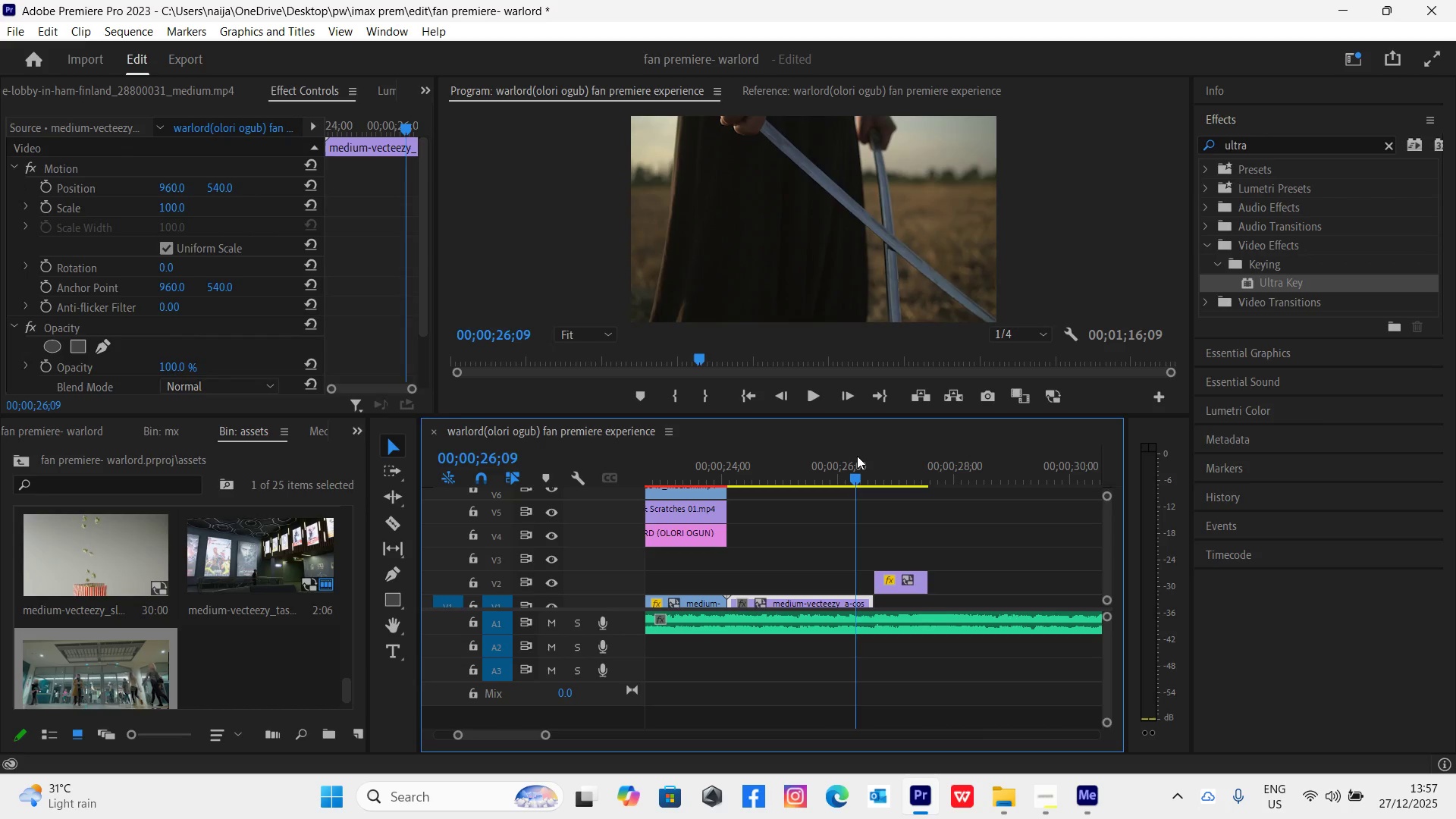 
key(Space)
 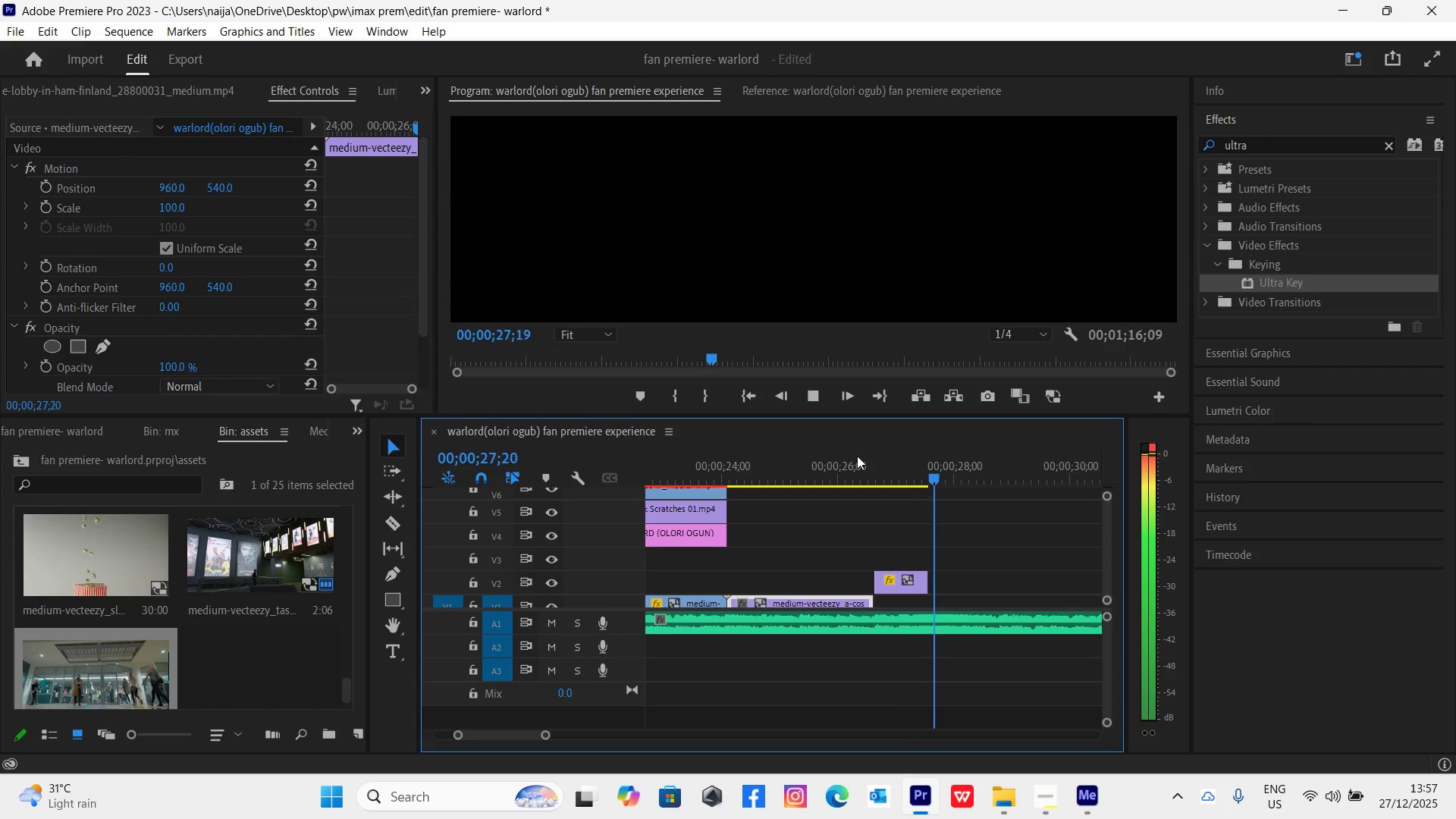 
key(Space)
 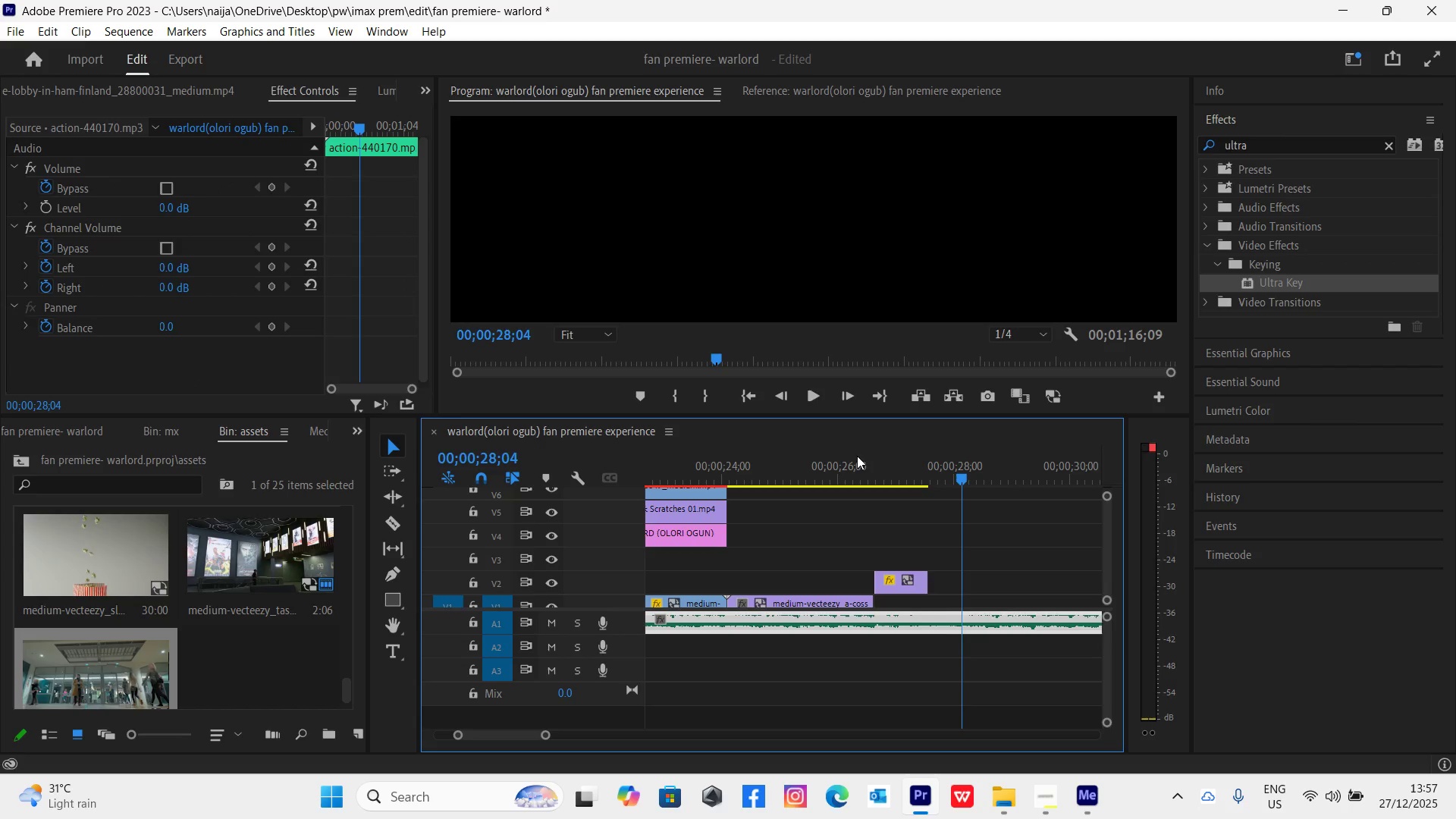 
key(Space)
 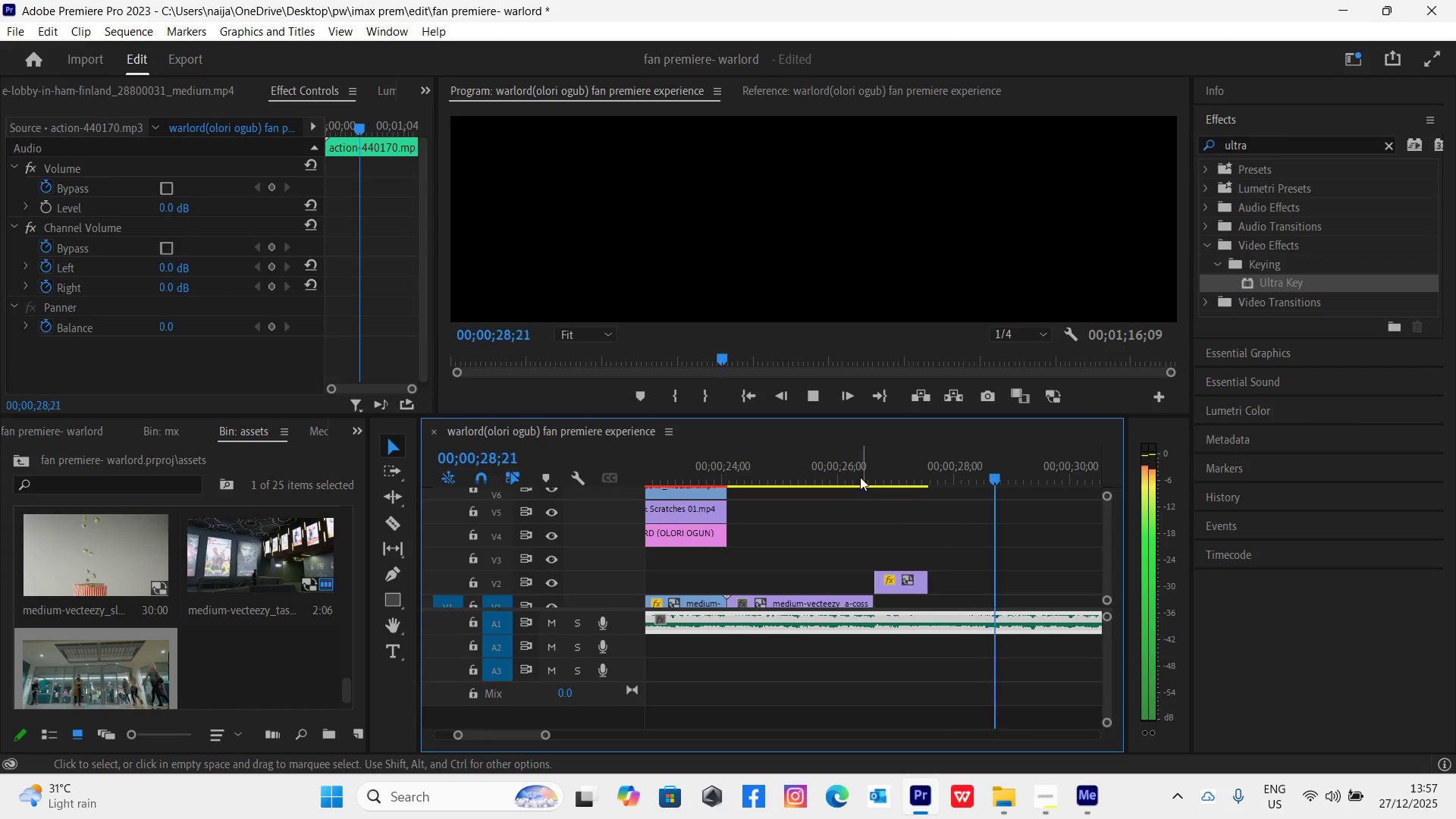 
left_click([852, 467])
 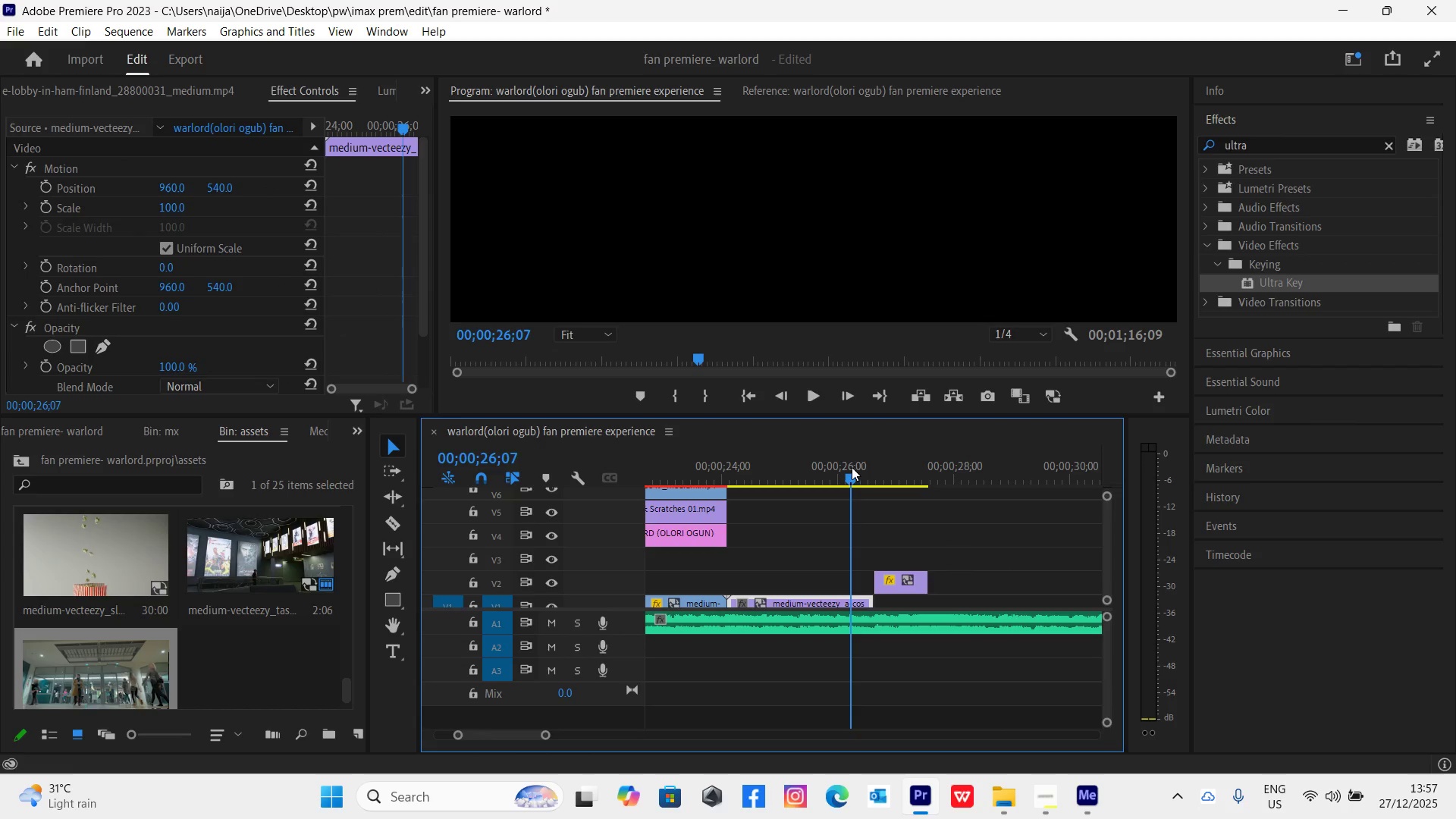 
key(Space)
 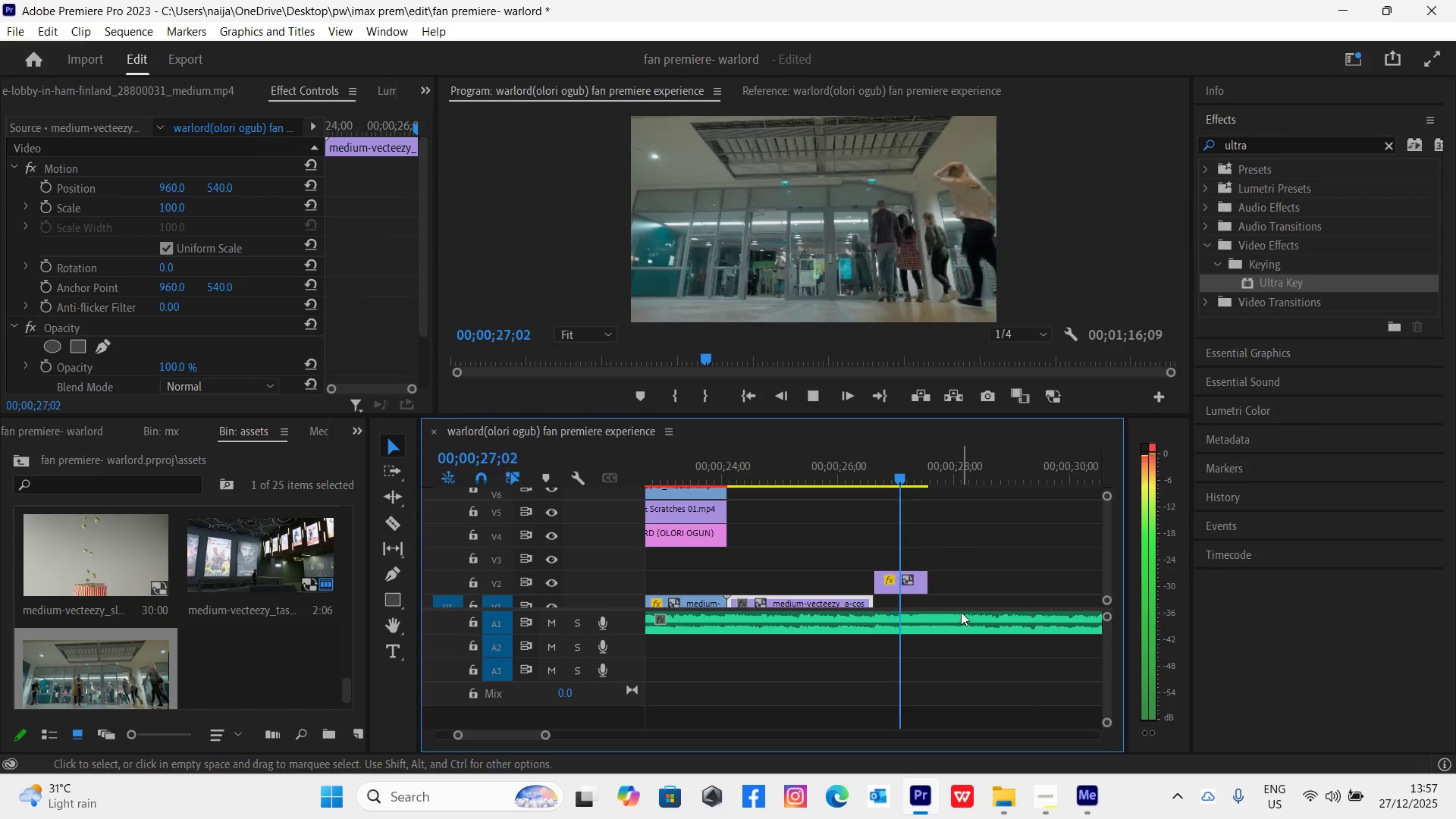 
key(Space)
 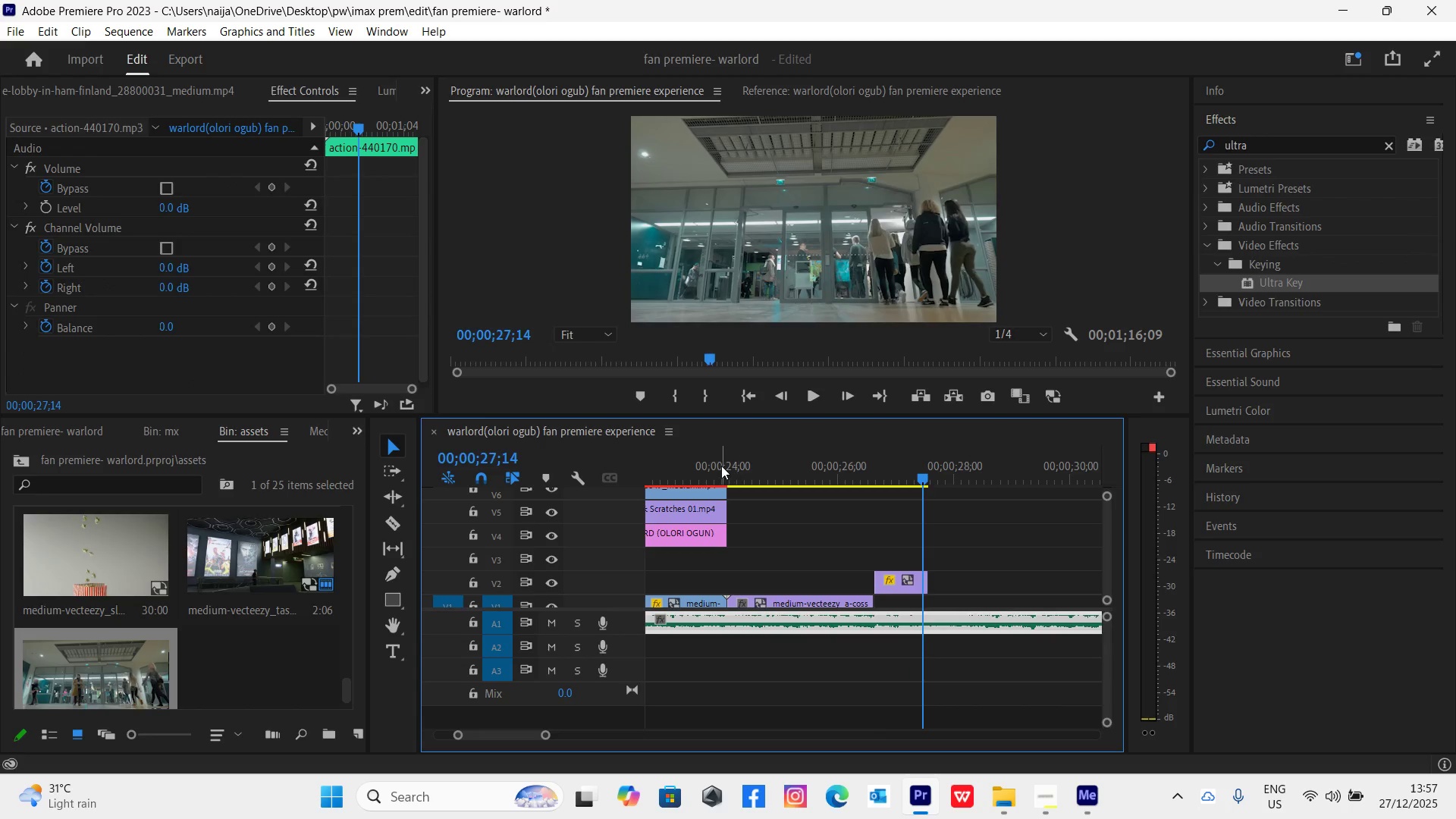 
left_click([721, 466])
 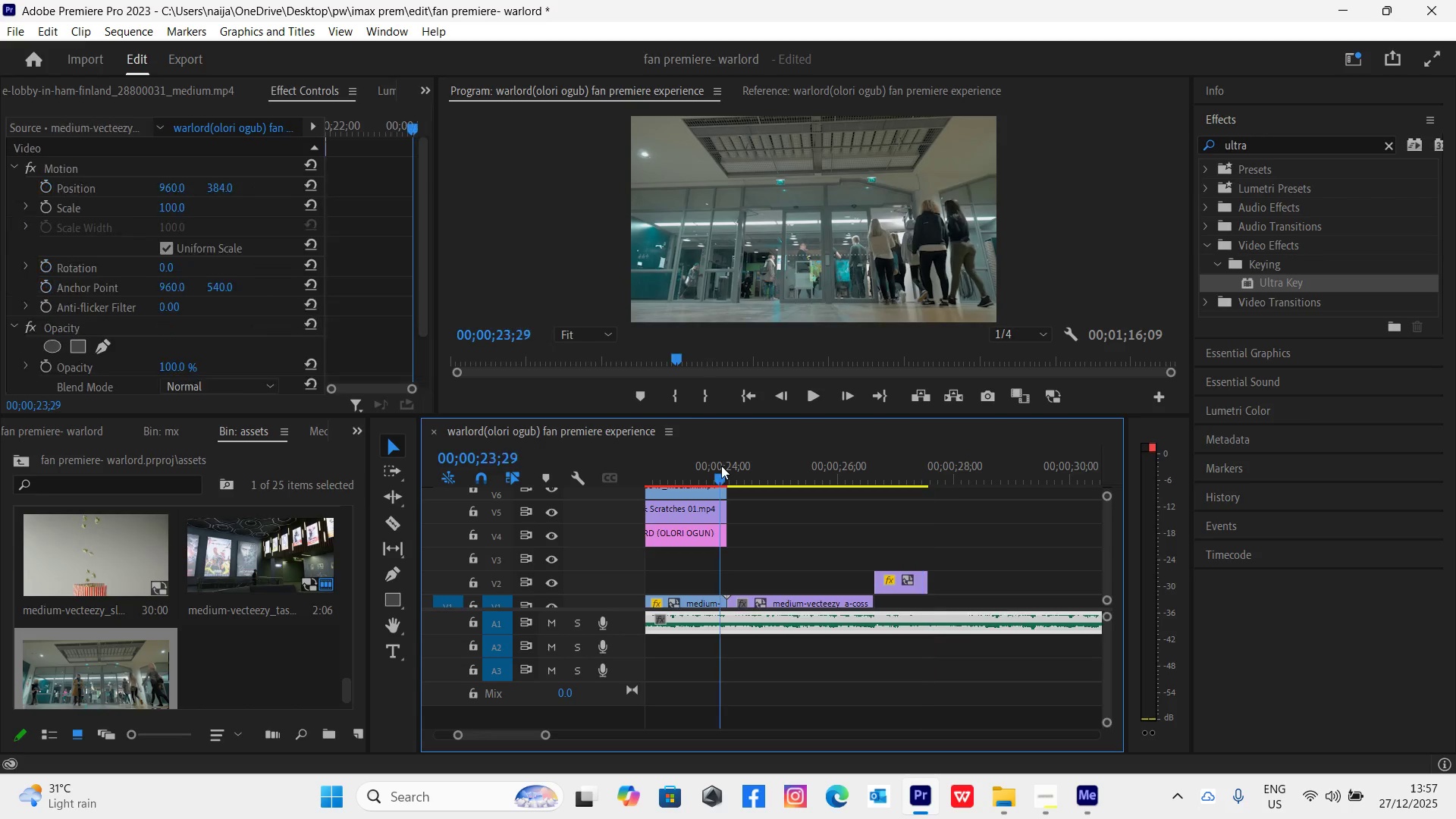 
key(Space)
 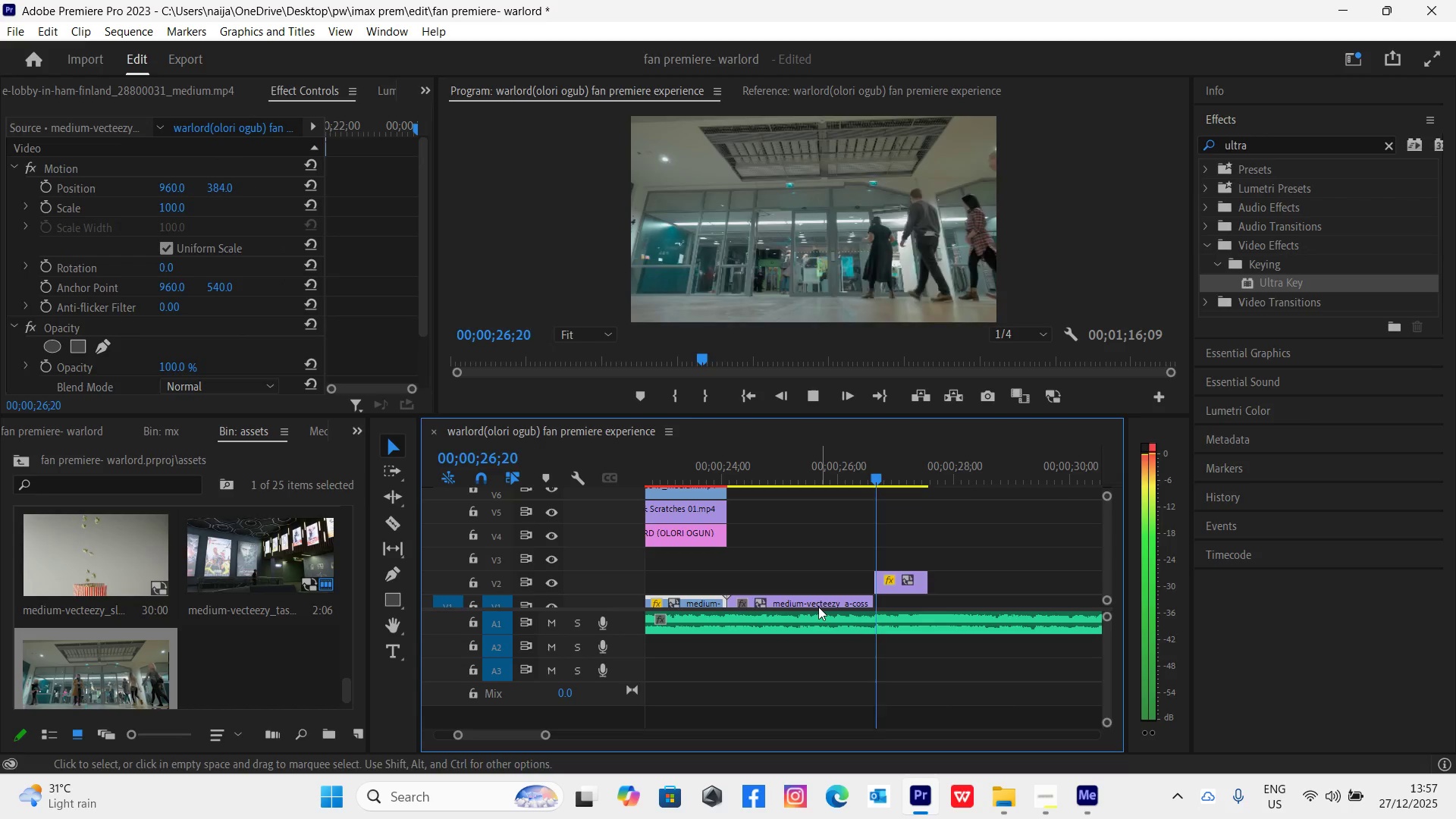 
key(Space)
 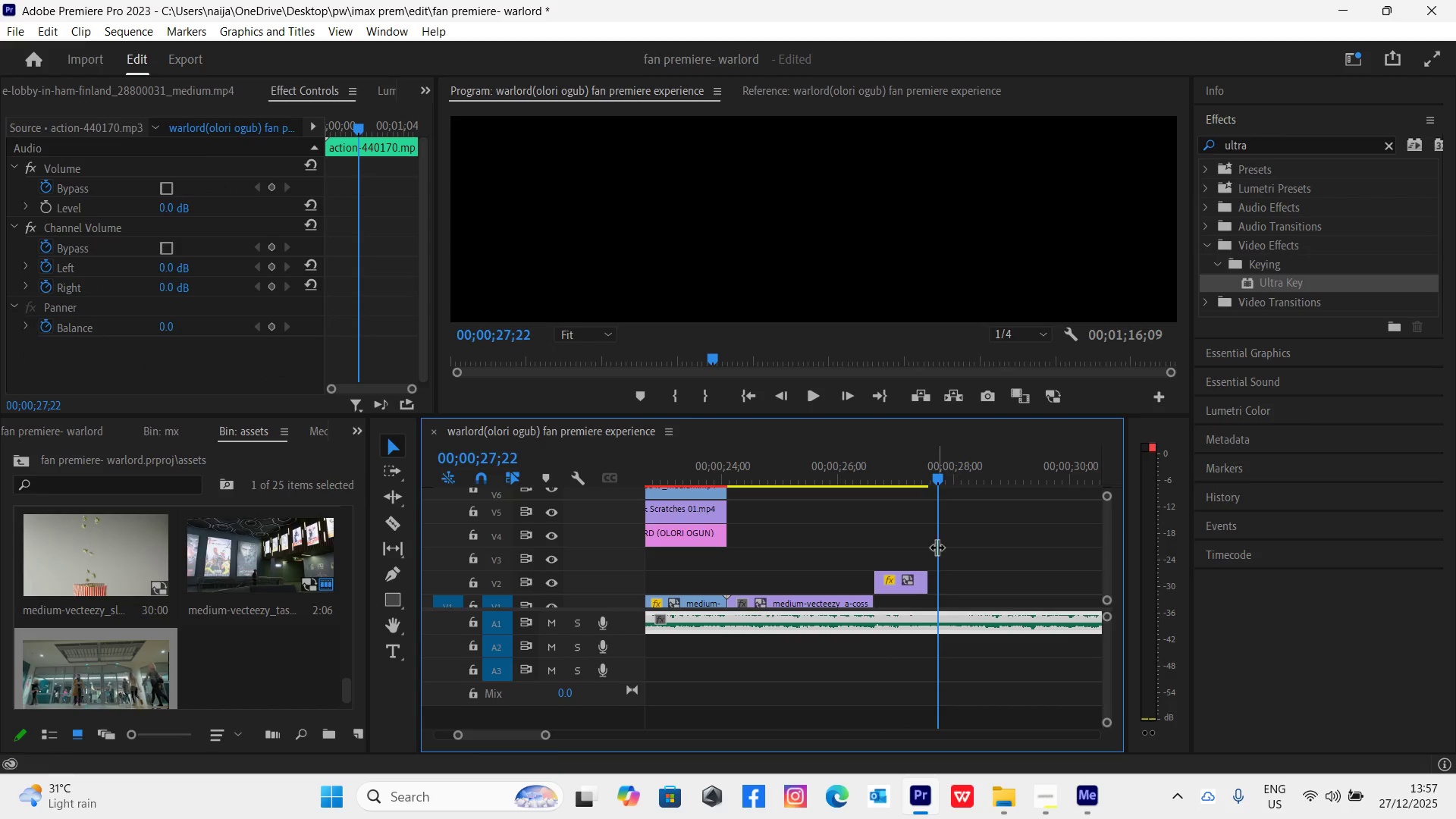 
key(Control+S)
 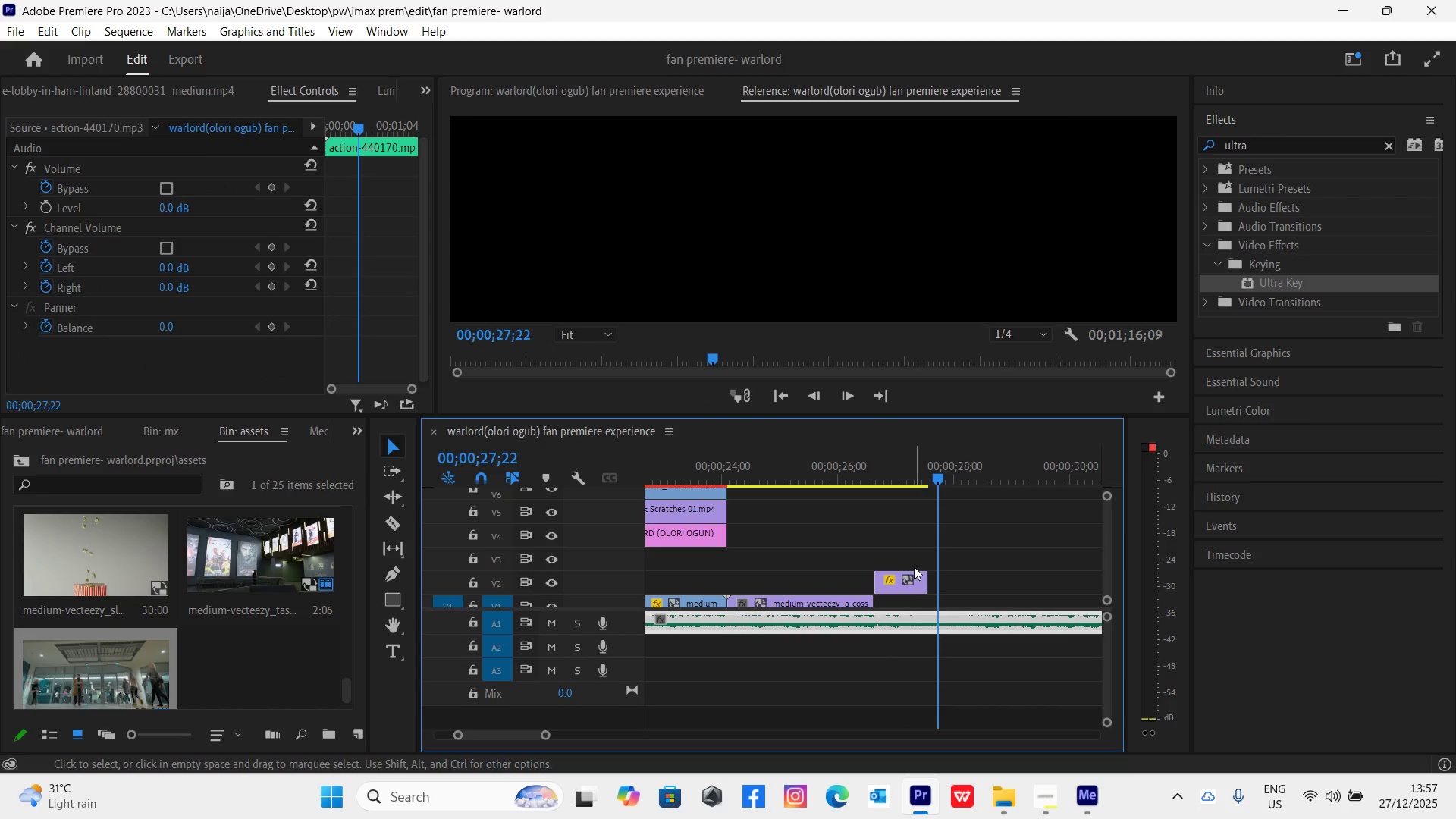 
left_click_drag(start_coordinate=[918, 585], to_coordinate=[921, 598])
 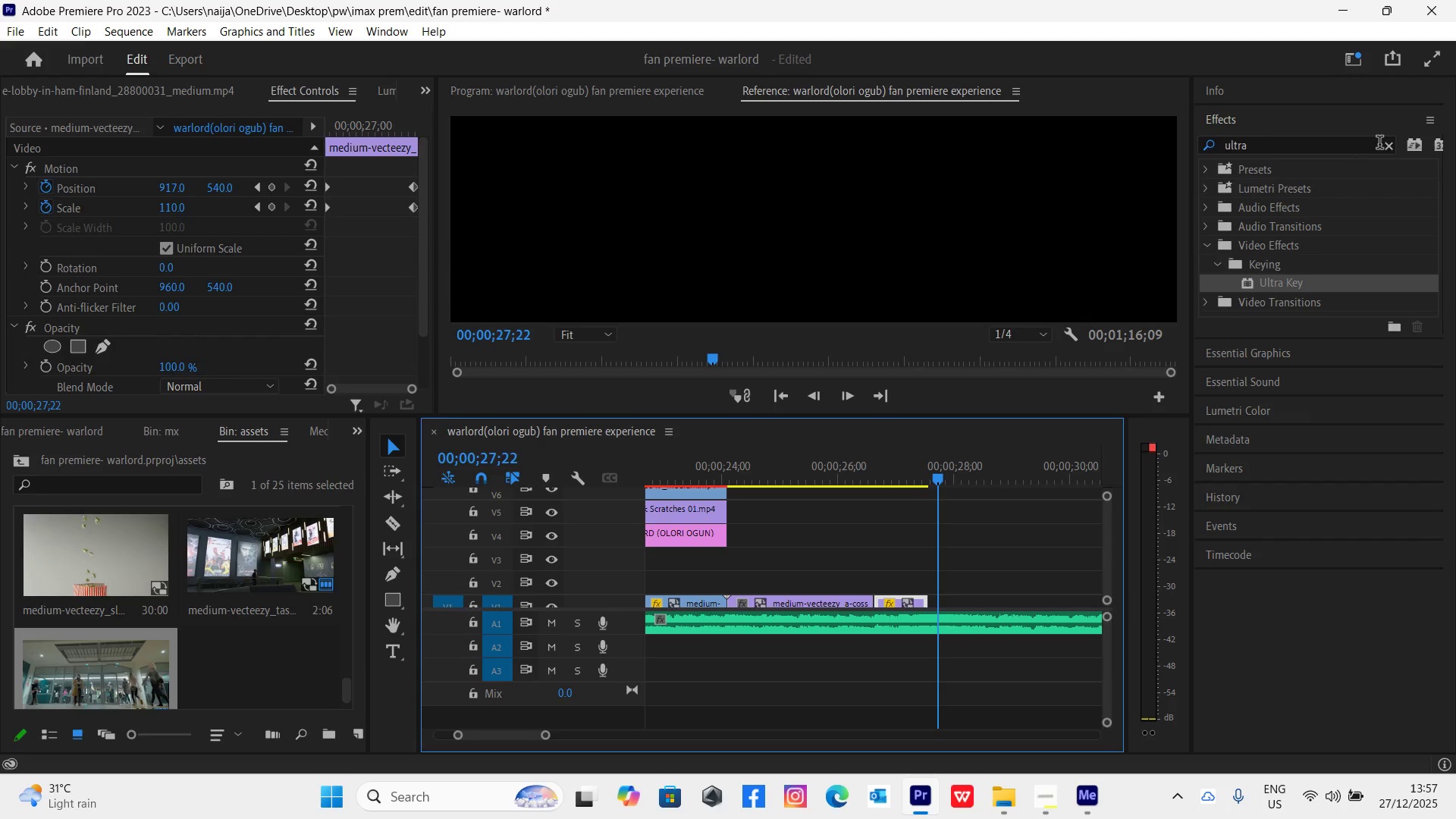 
left_click([1385, 149])
 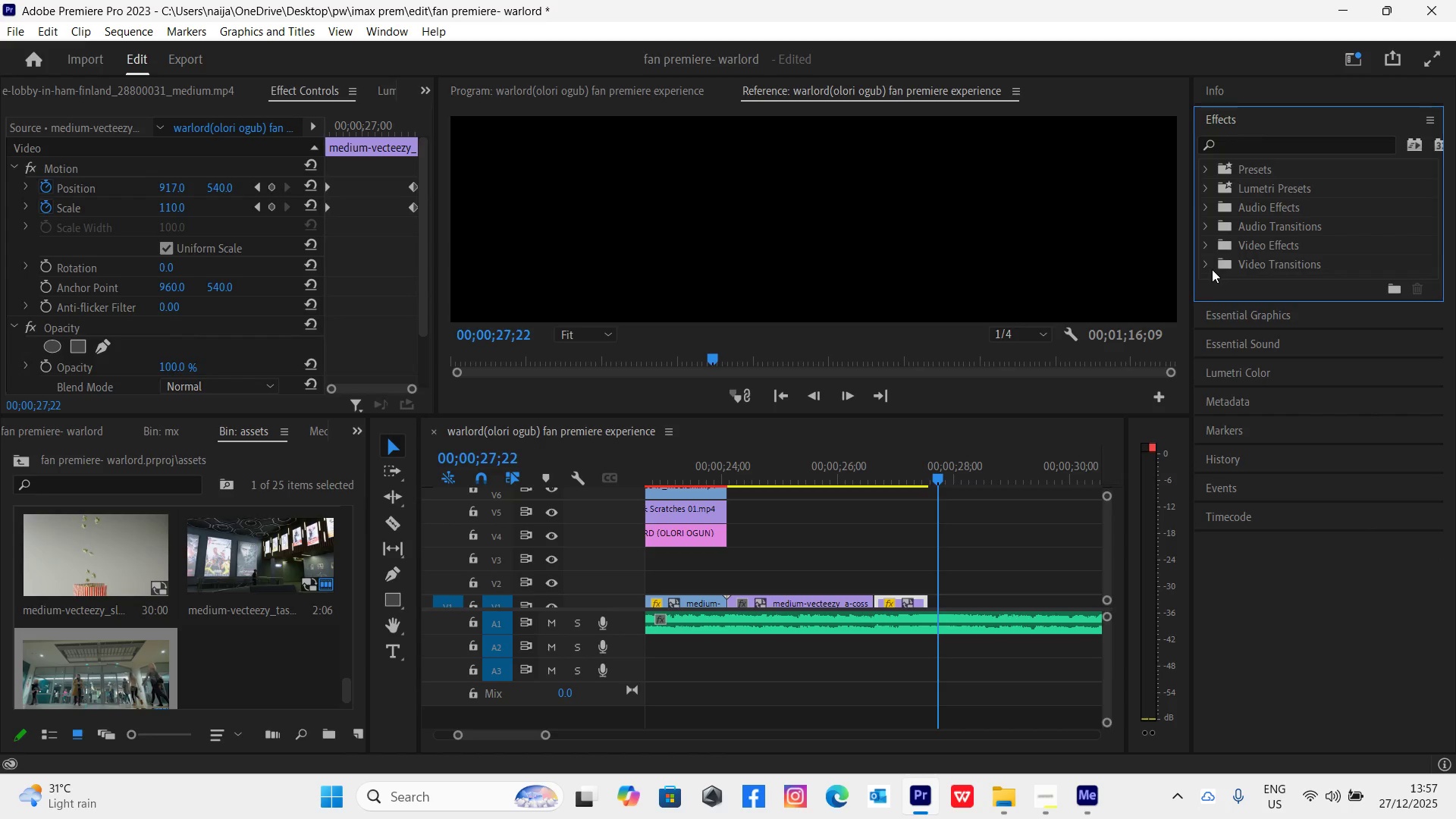 
left_click([1210, 267])
 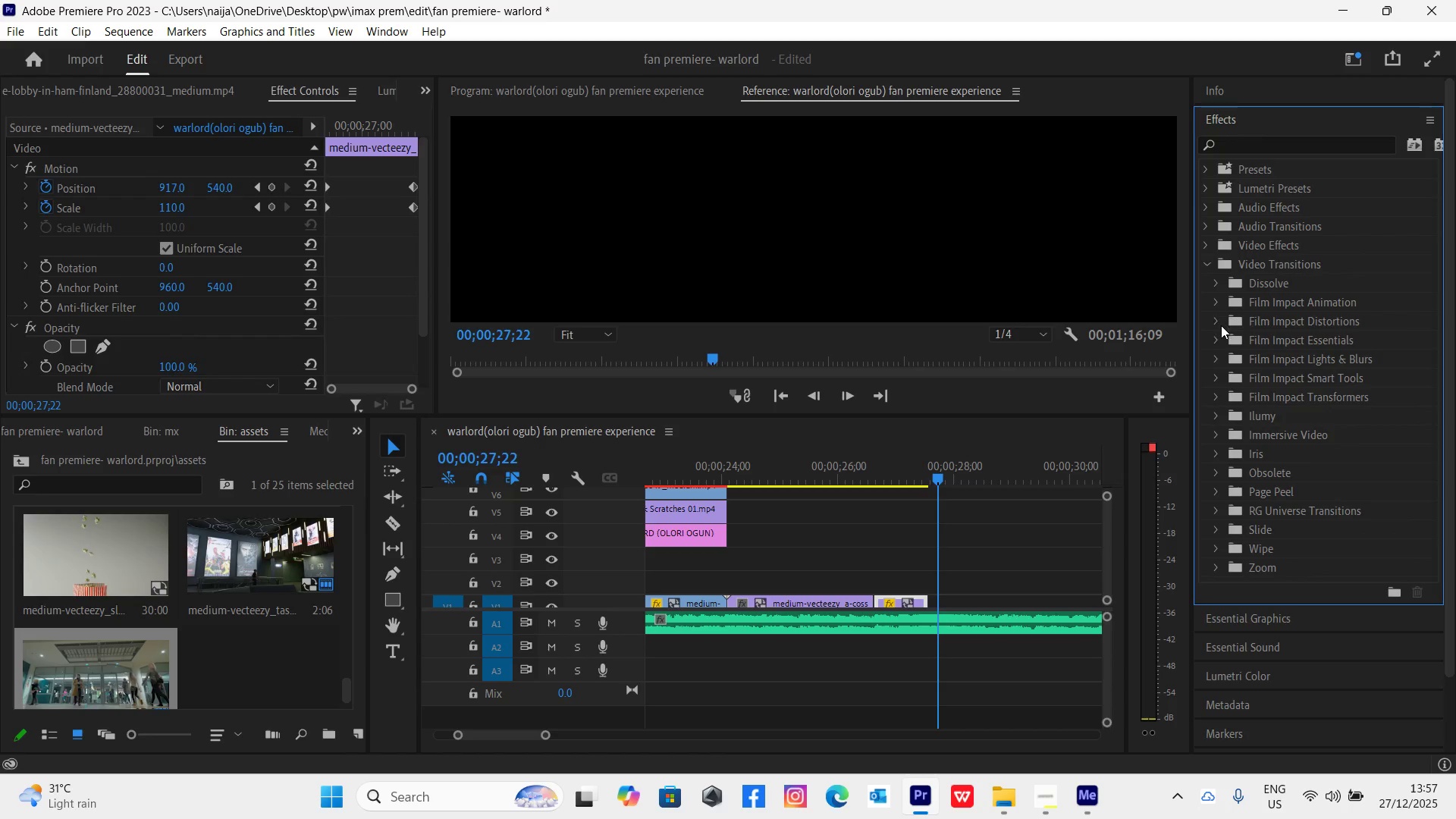 
left_click([1213, 341])
 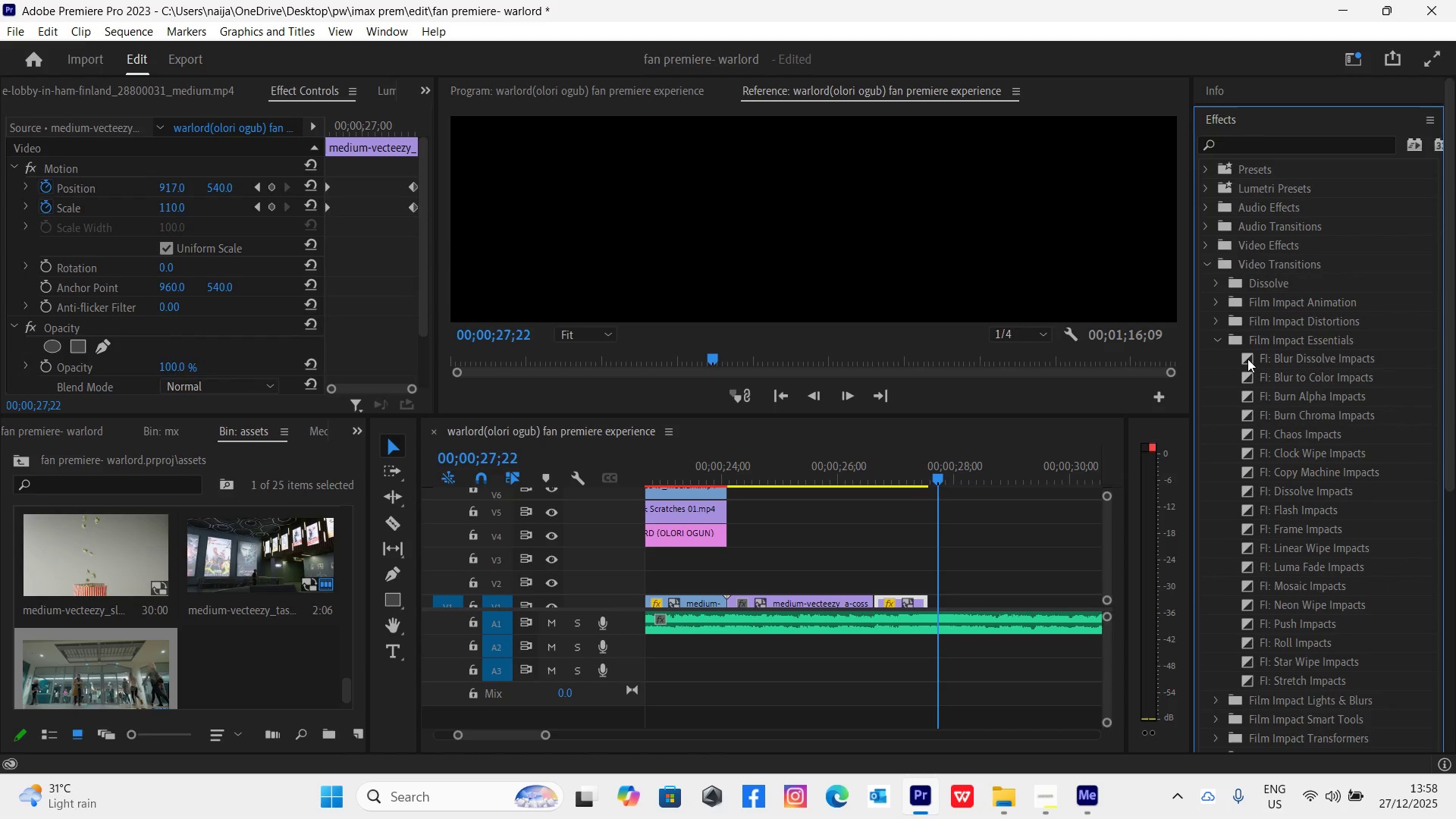 
left_click_drag(start_coordinate=[1244, 488], to_coordinate=[873, 600])
 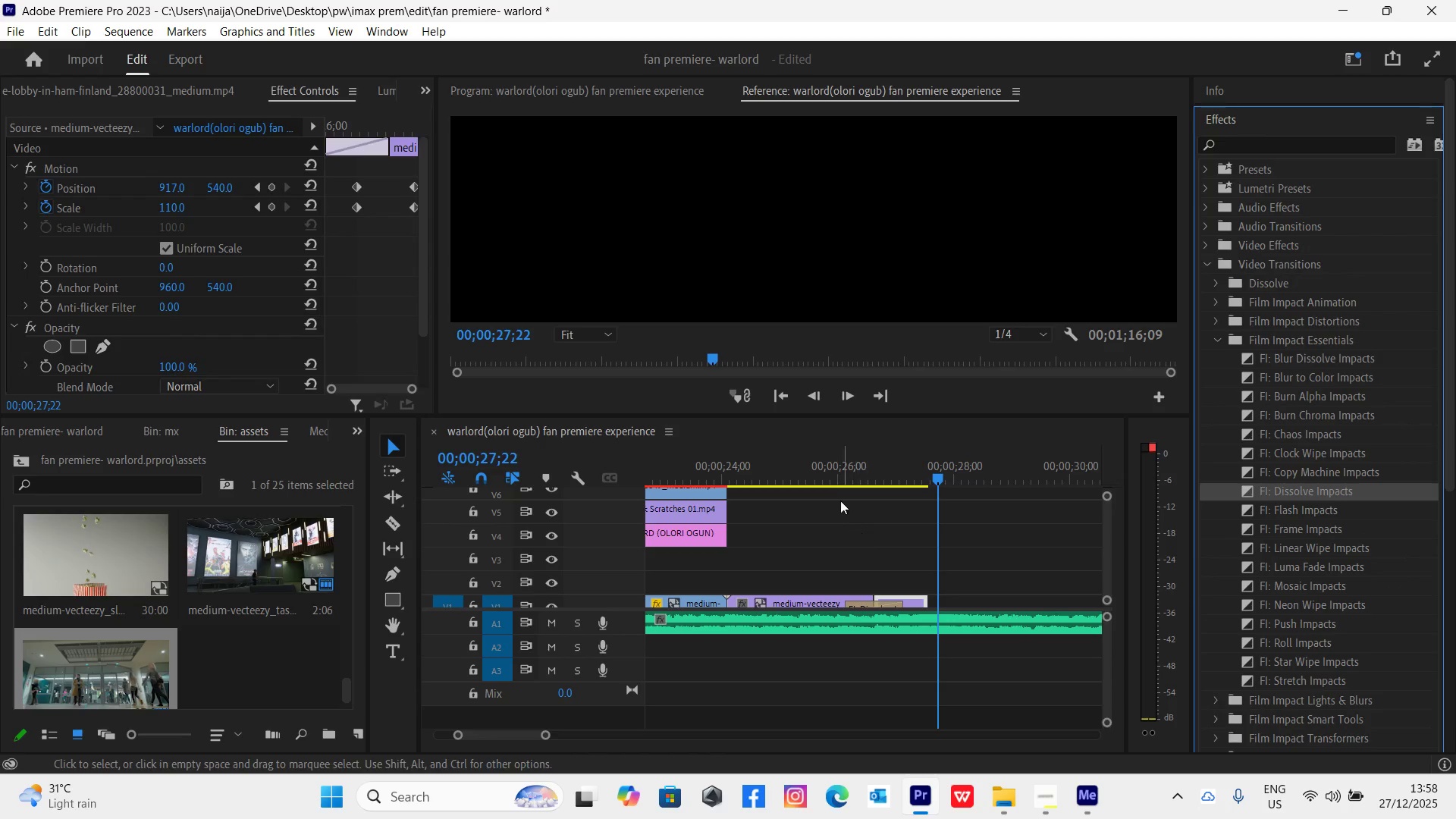 
left_click([827, 471])
 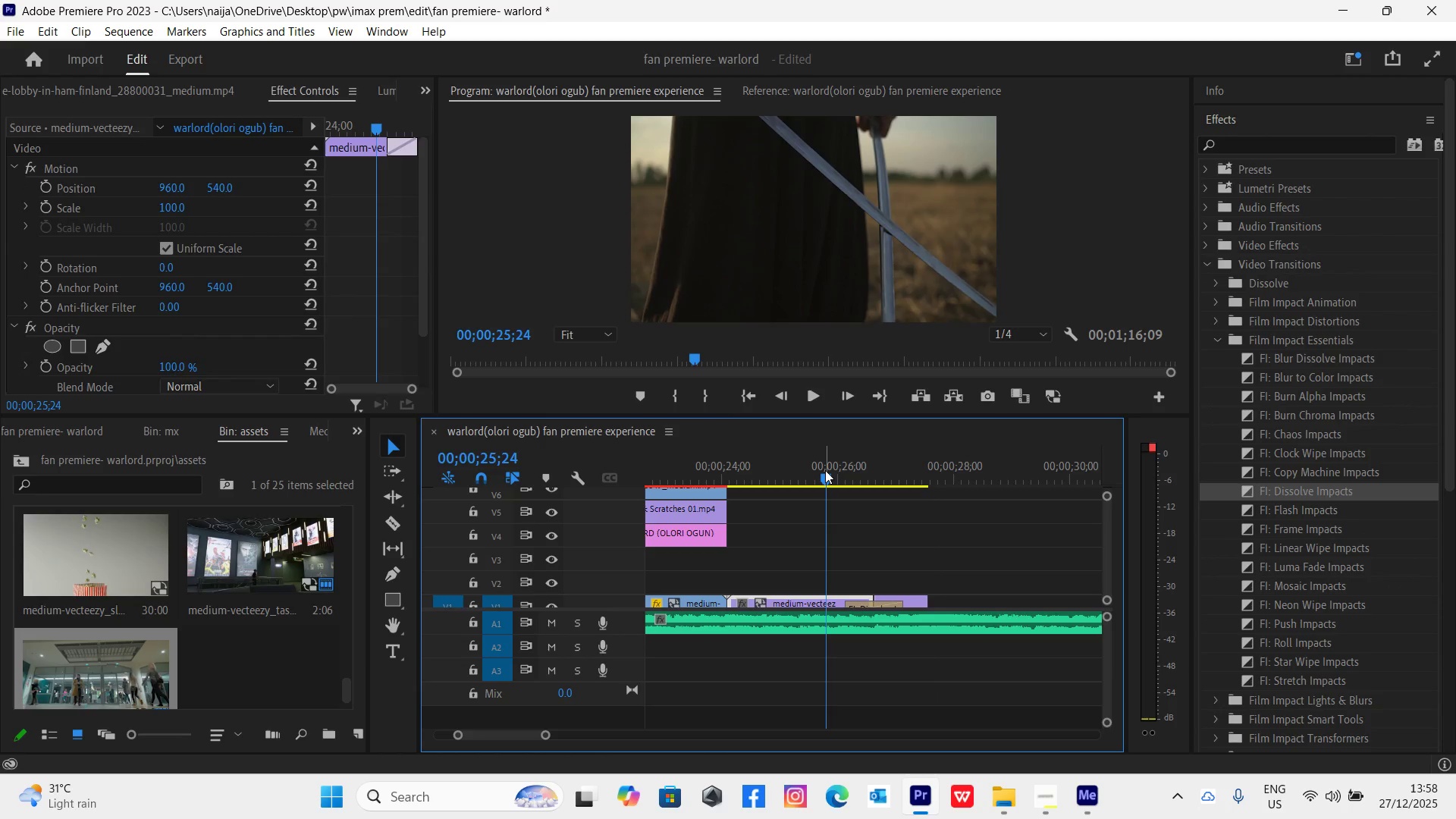 
key(Space)
 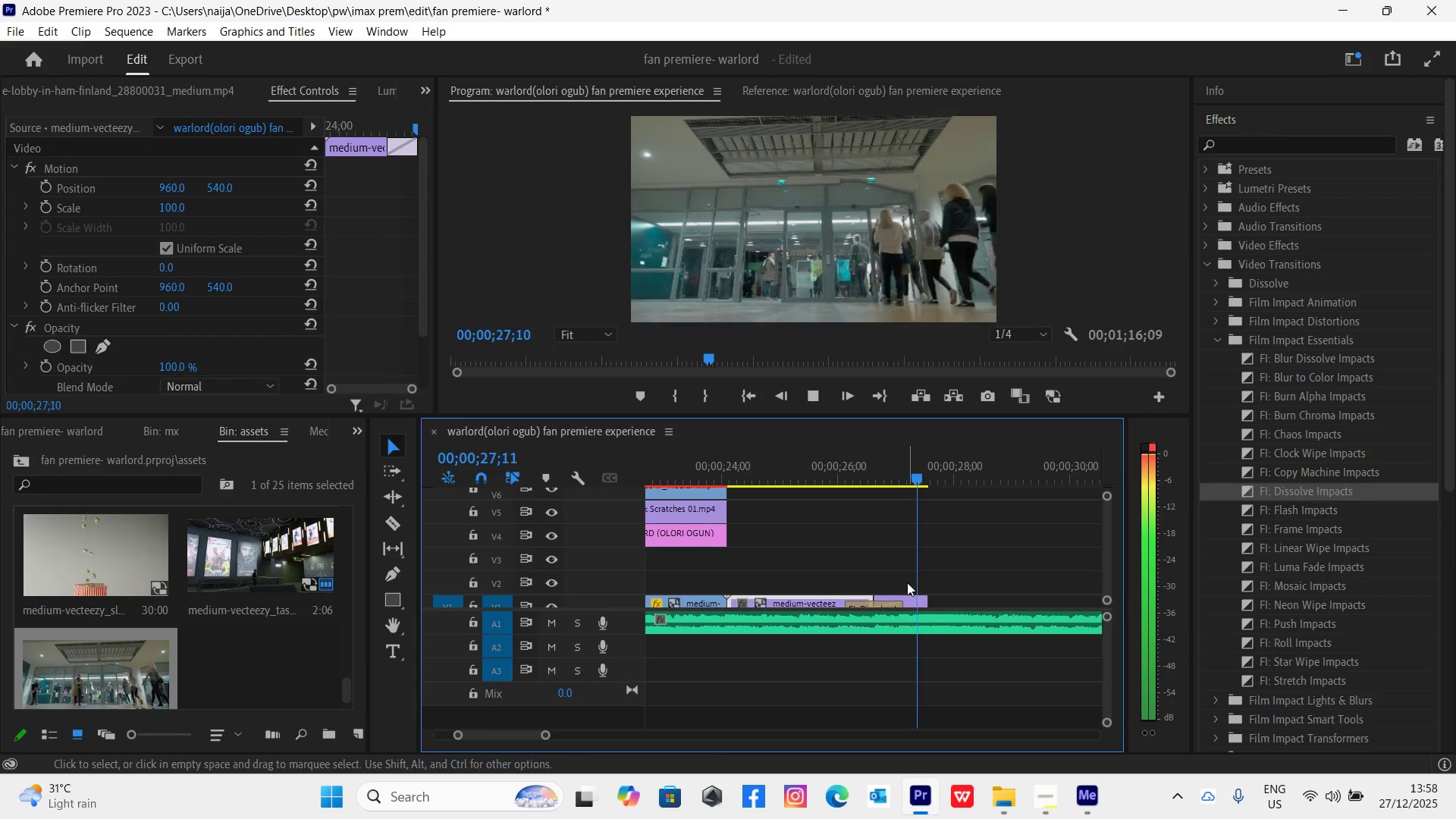 
key(Space)
 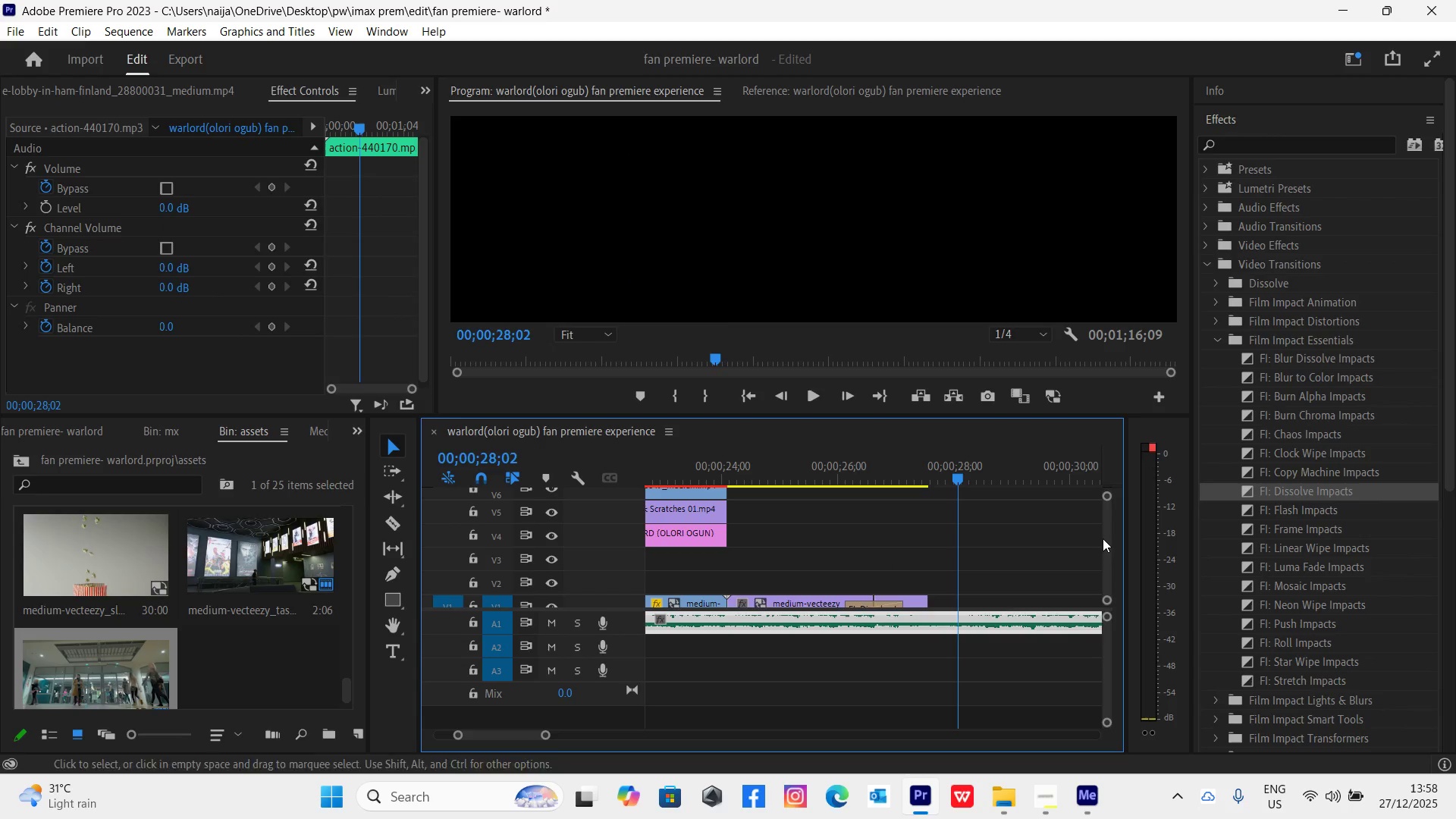 
left_click_drag(start_coordinate=[1106, 542], to_coordinate=[1112, 550])
 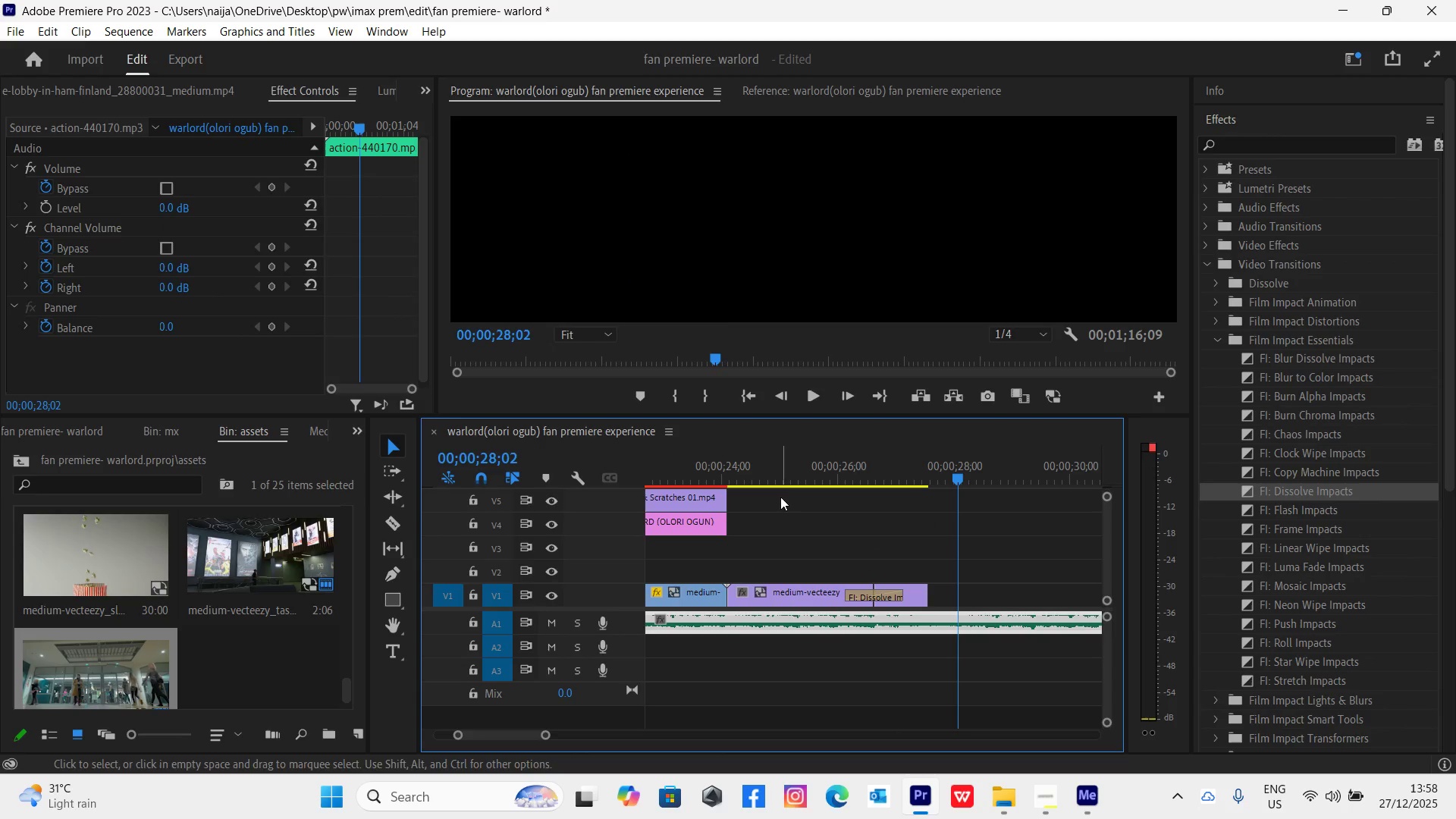 
left_click([784, 472])
 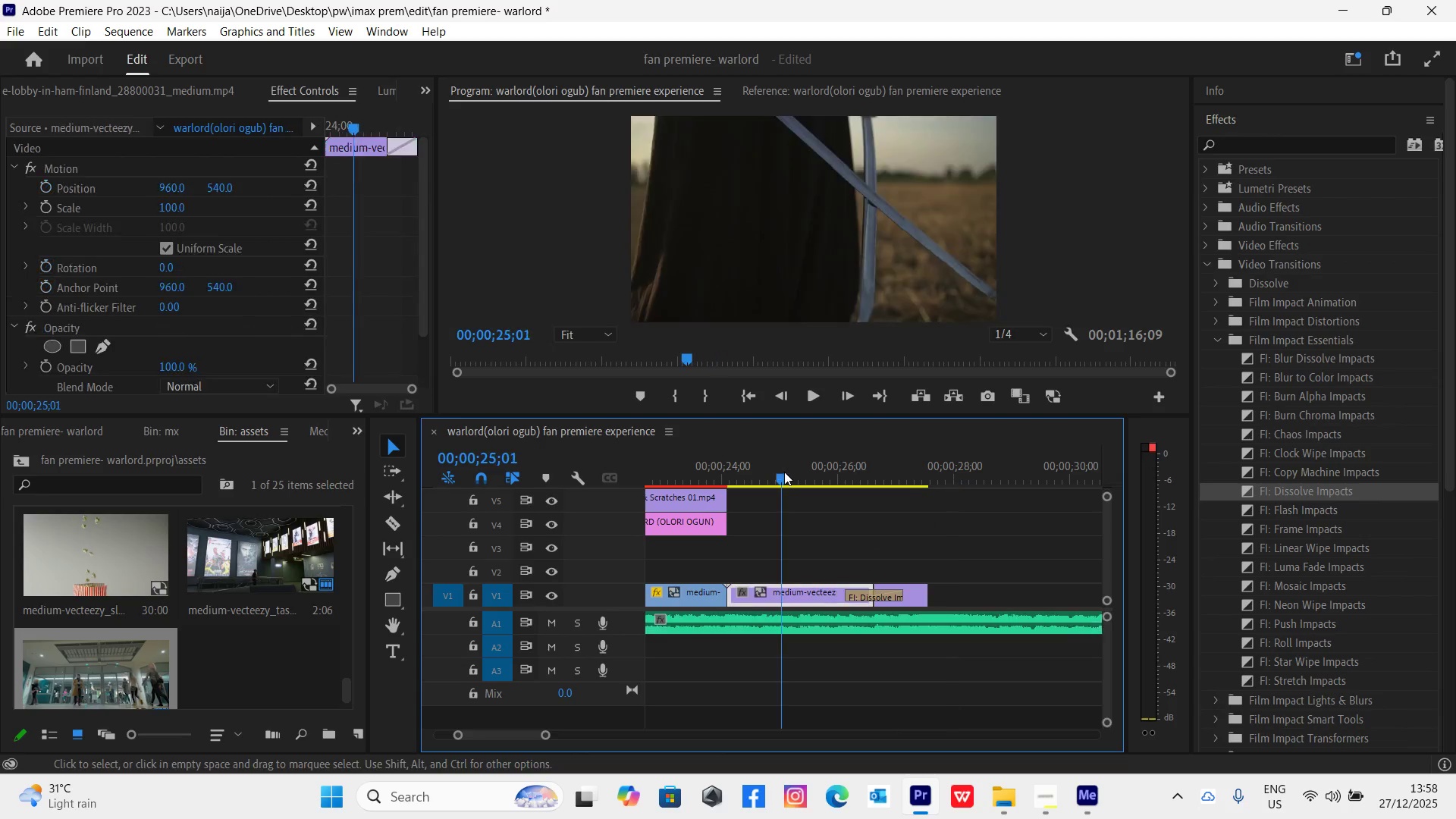 
key(Space)
 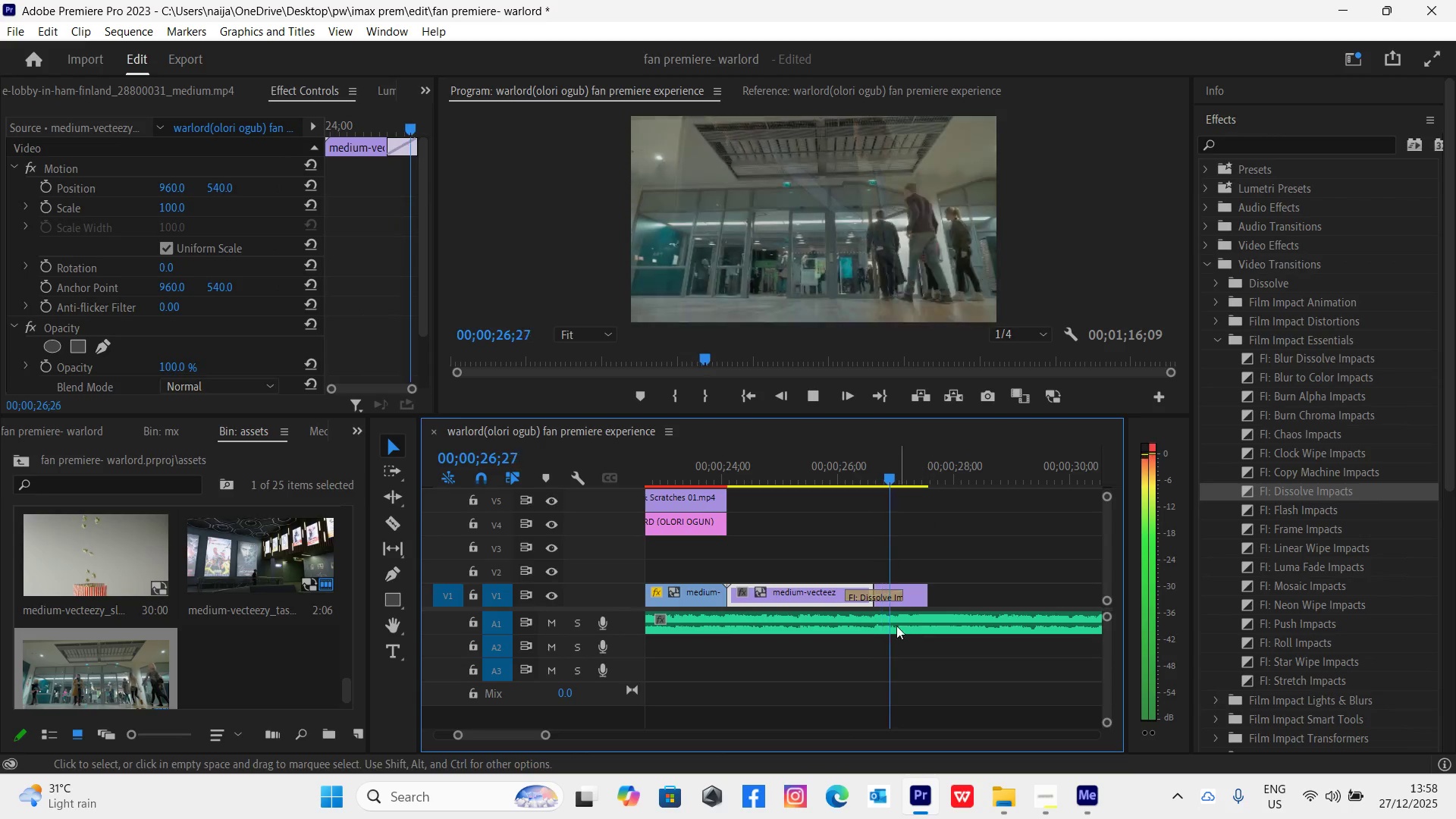 
key(Space)
 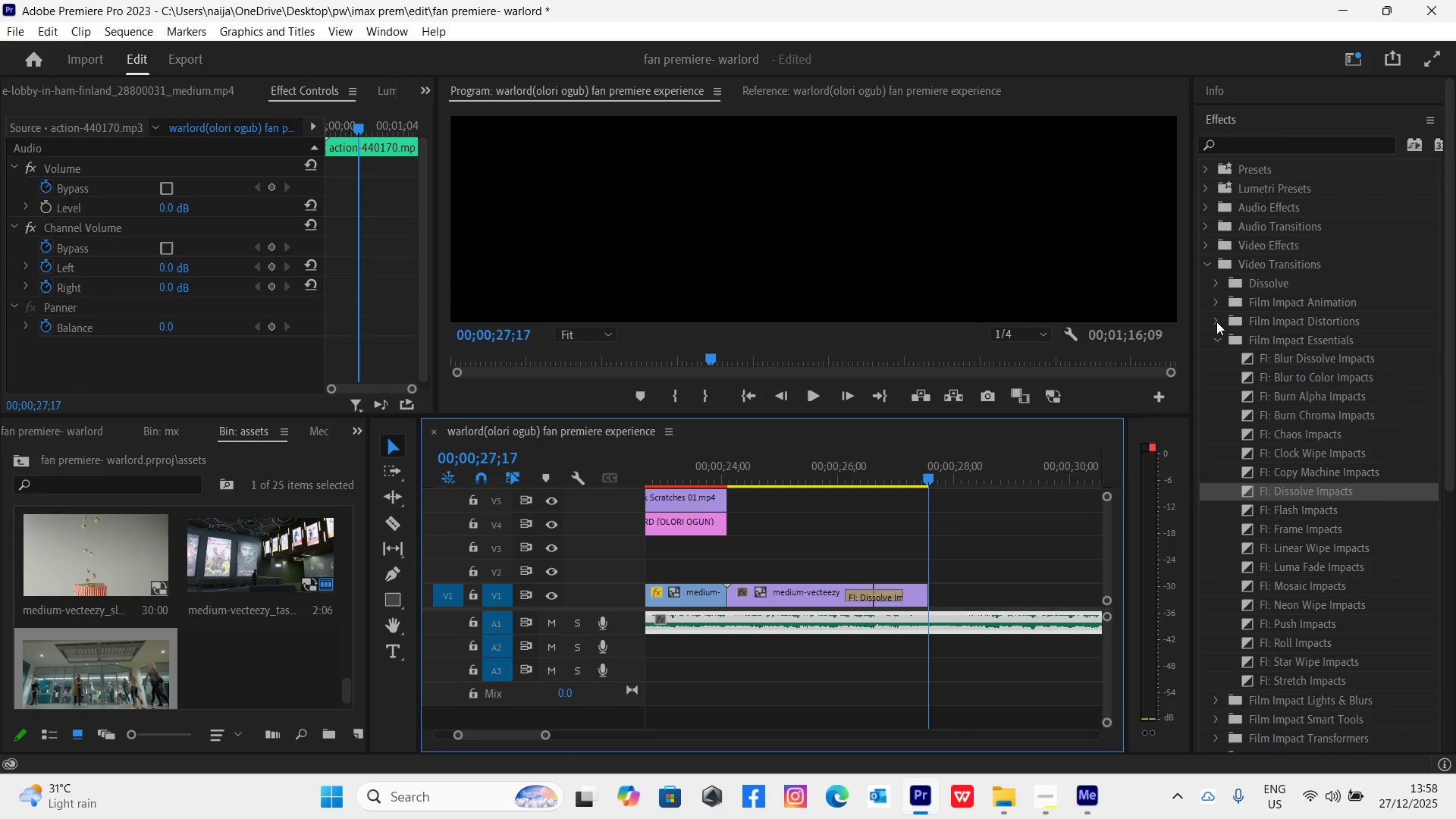 
left_click([1213, 281])
 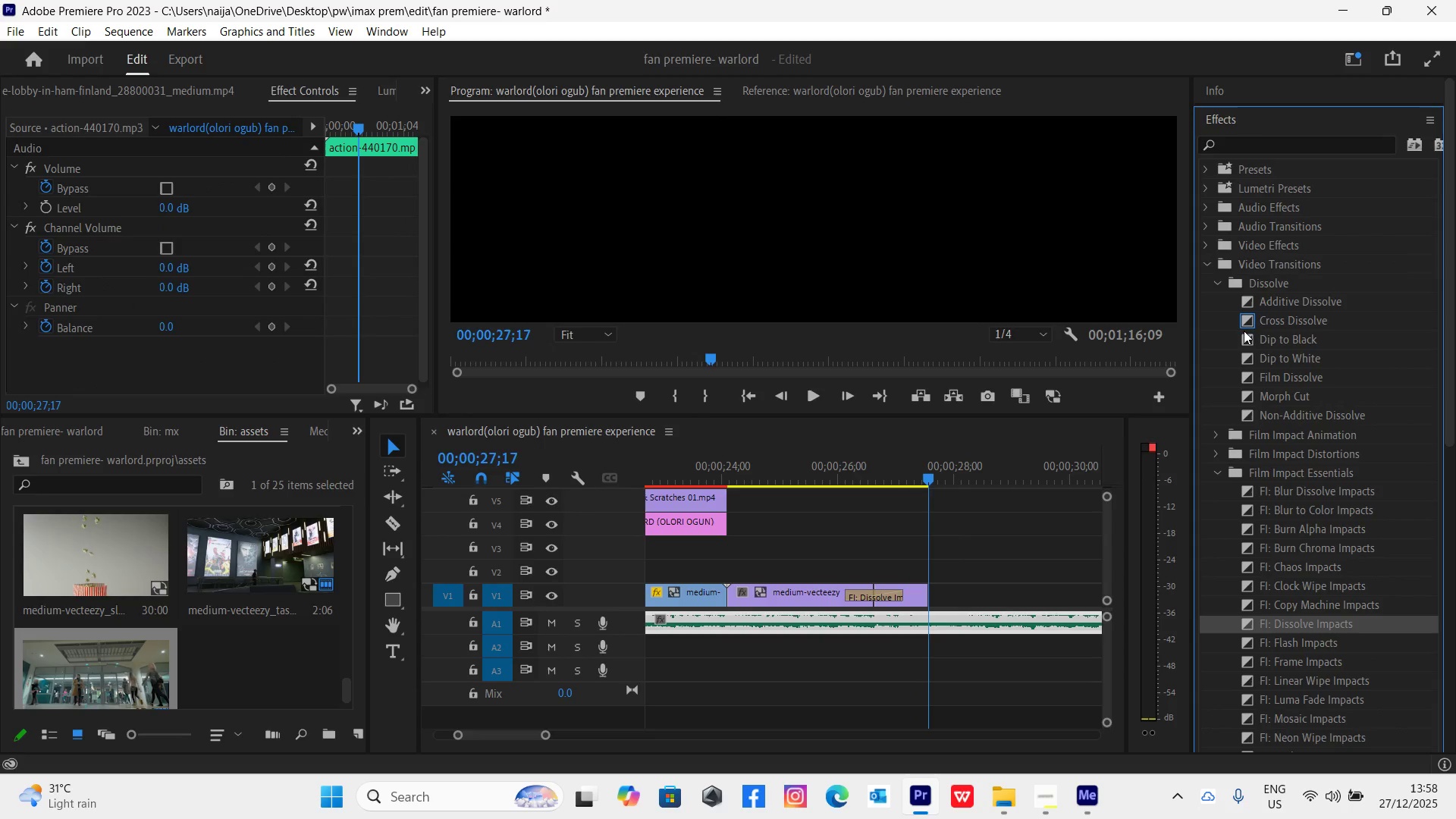 
left_click_drag(start_coordinate=[1244, 334], to_coordinate=[893, 588])
 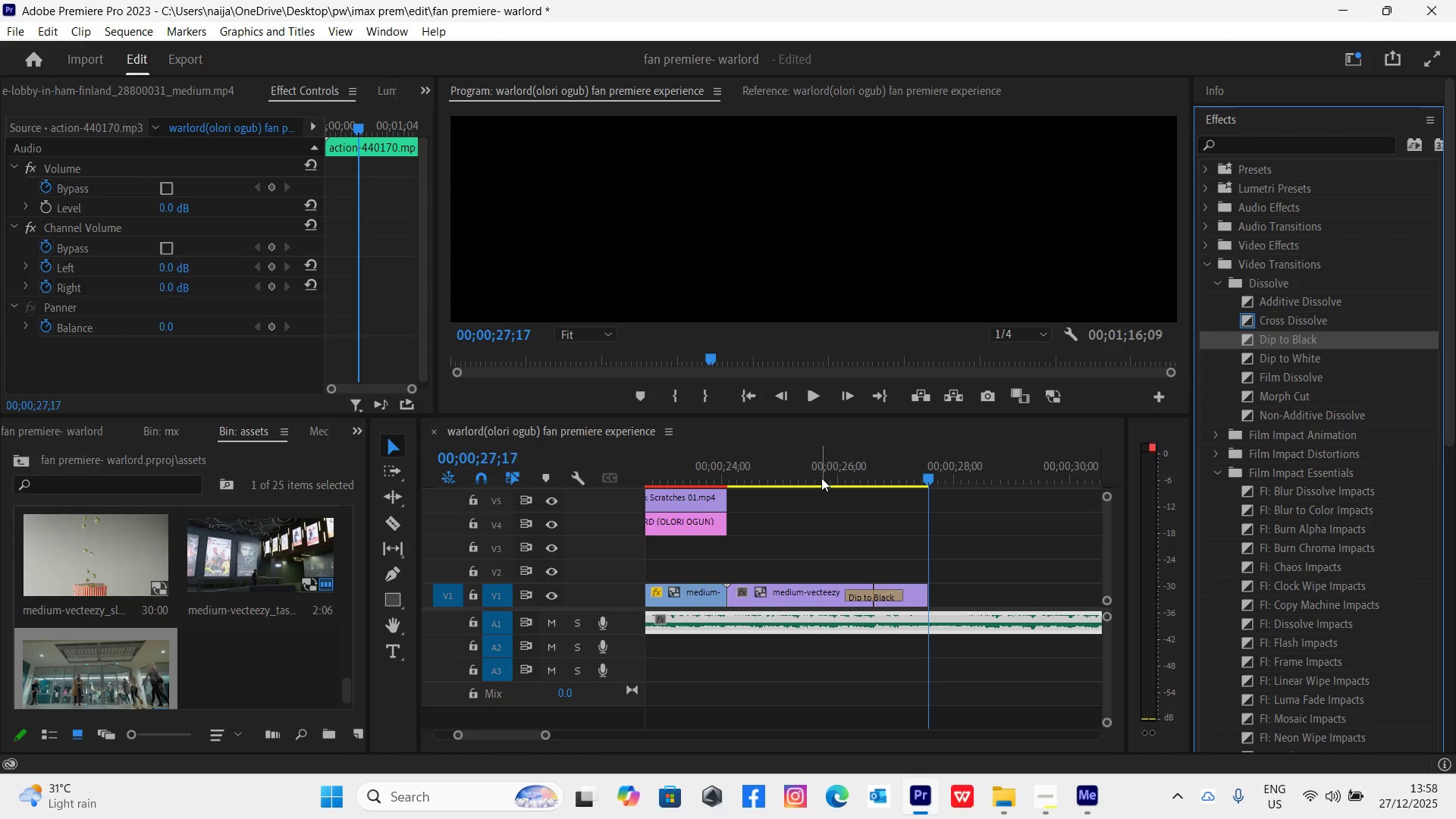 
key(Space)
 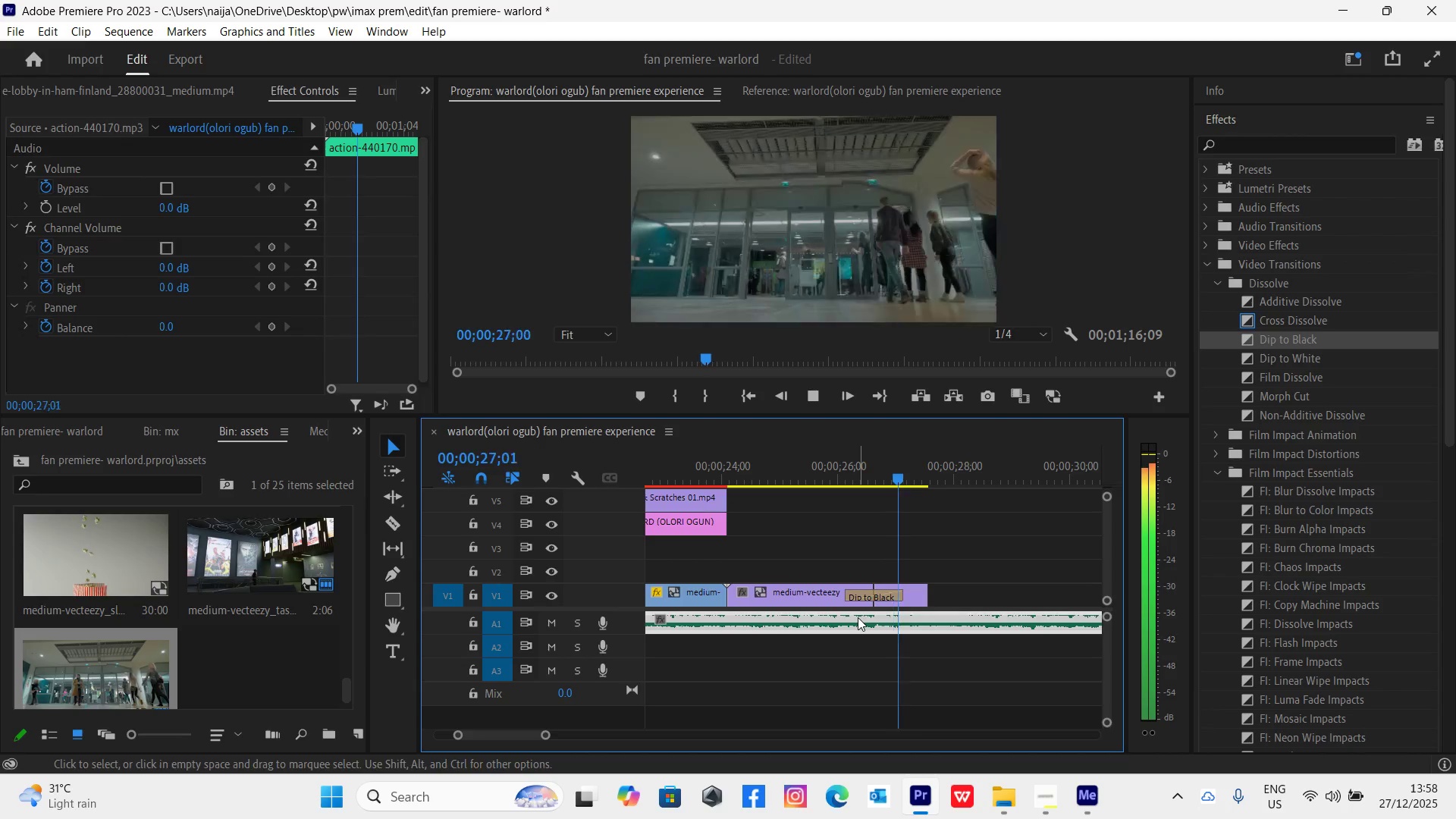 
key(Space)
 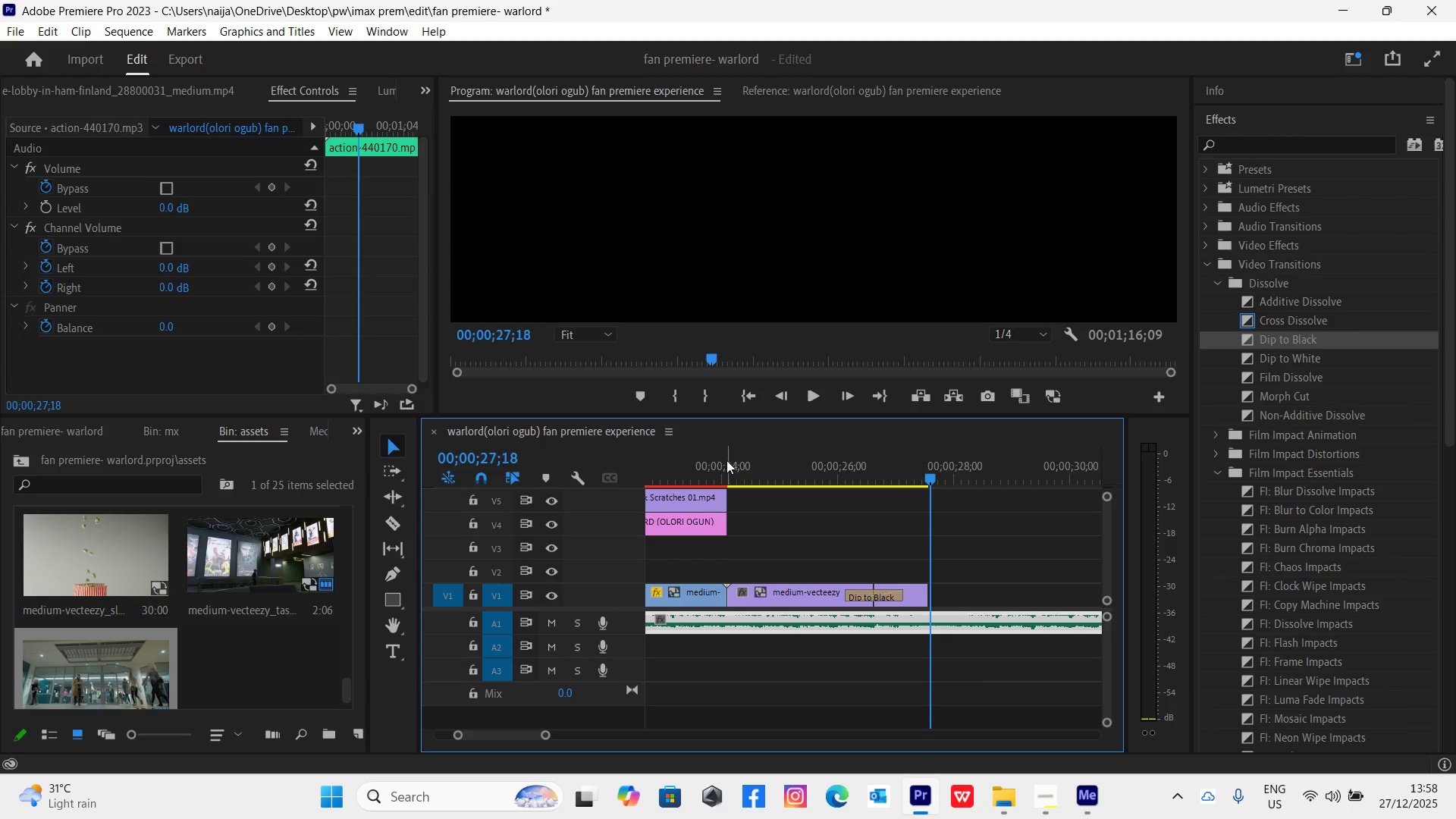 
left_click([712, 457])
 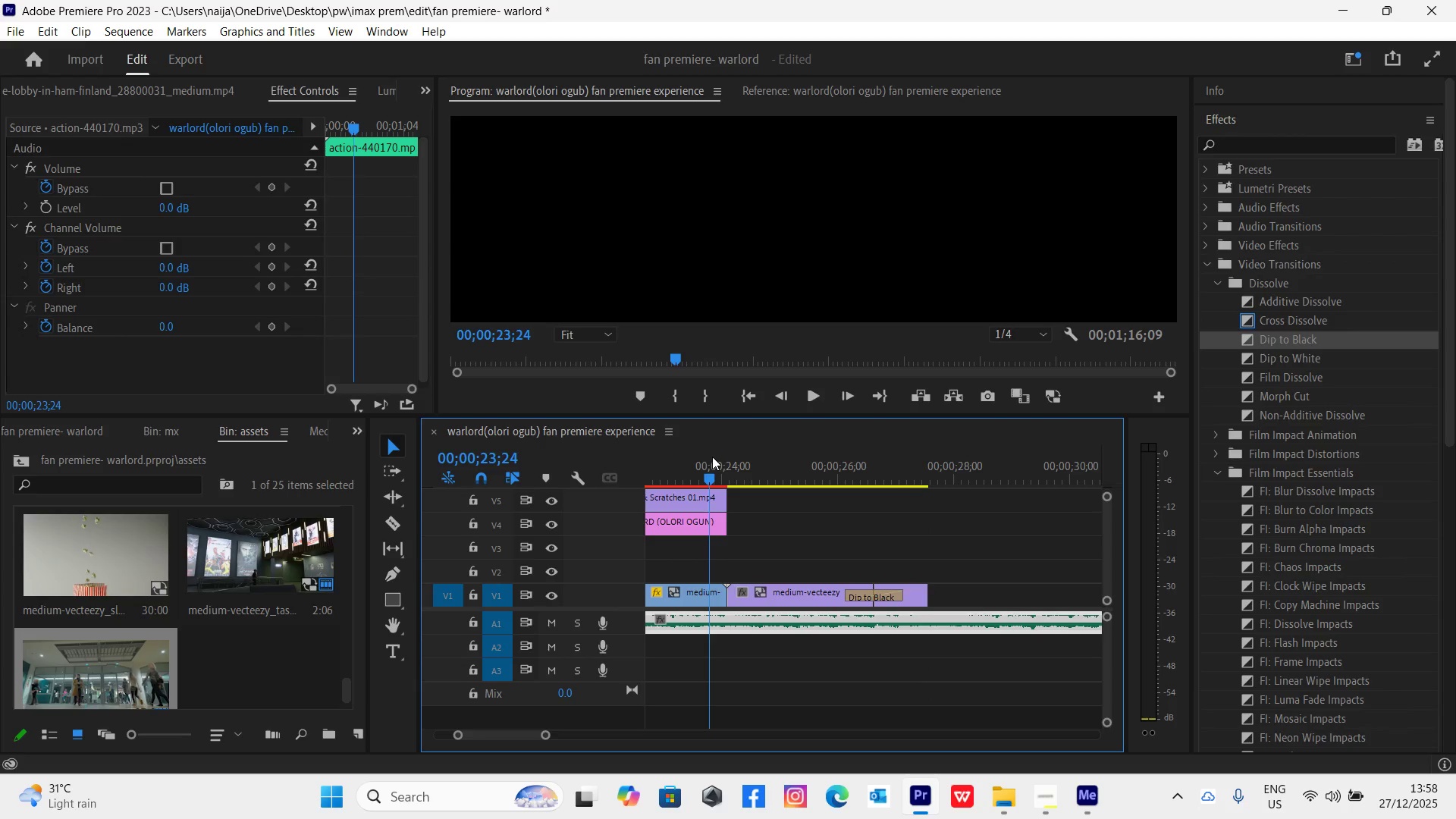 
key(Space)
 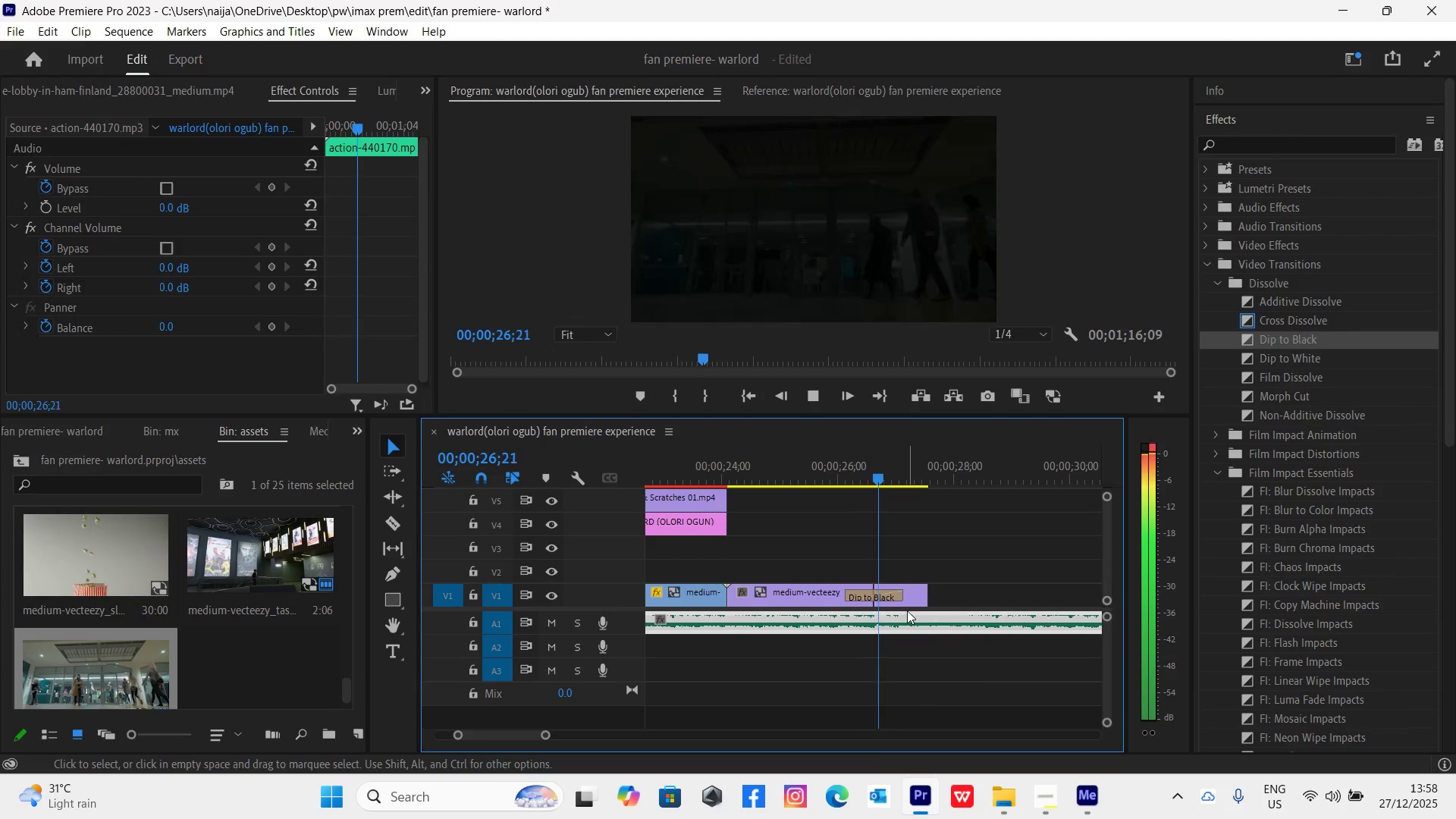 
key(Space)
 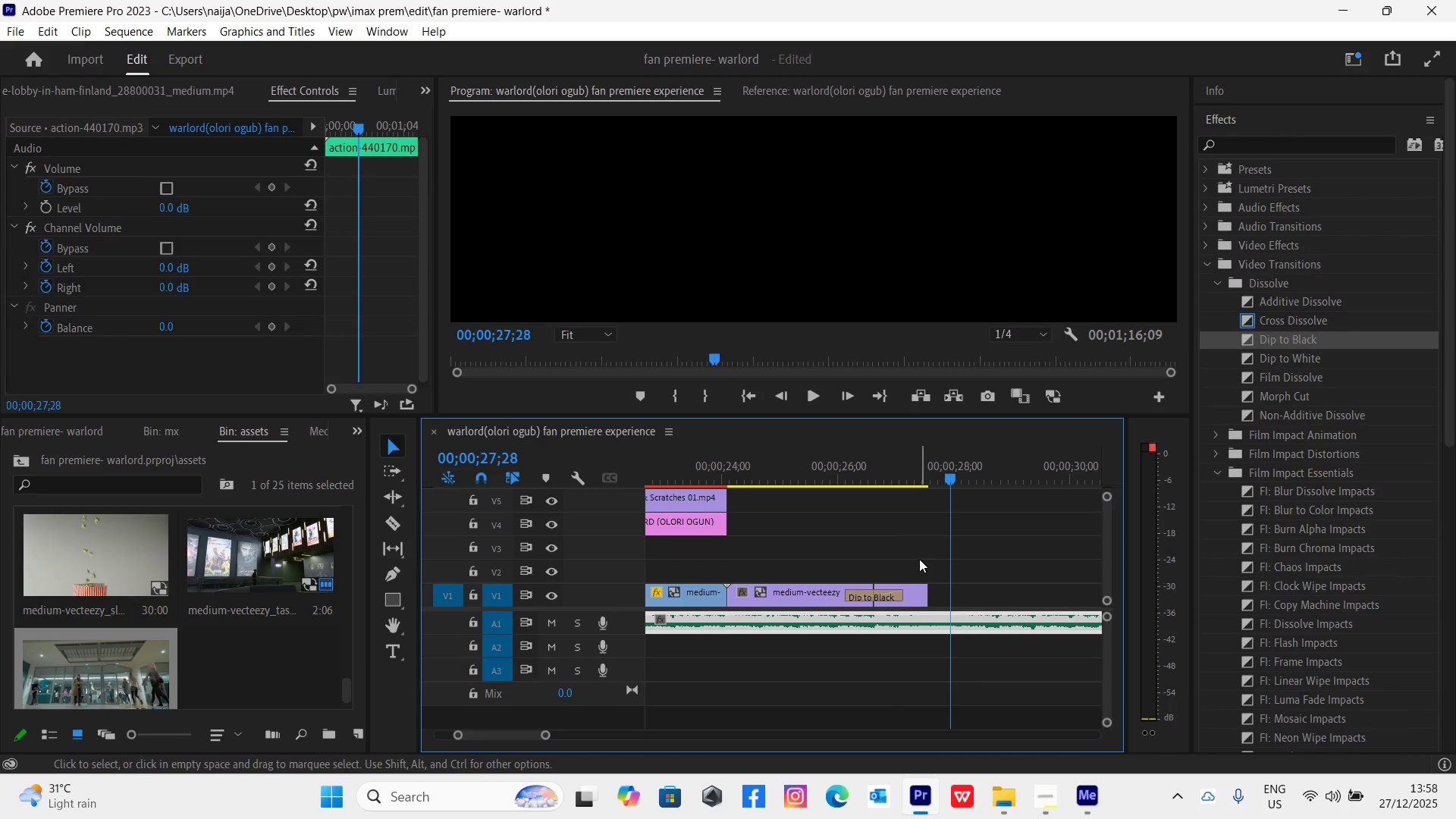 
key(Control+S)
 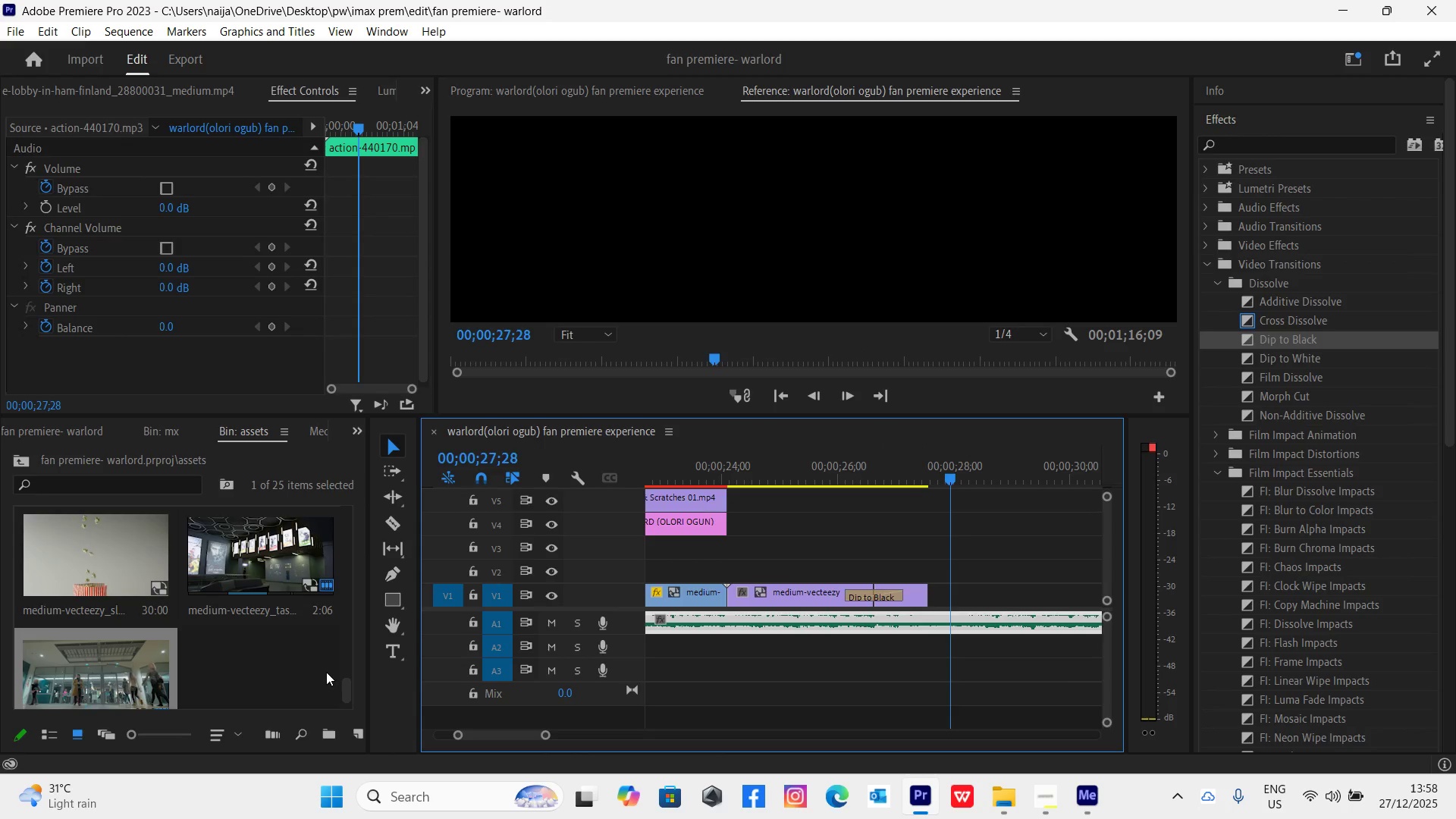 
wait(9.36)
 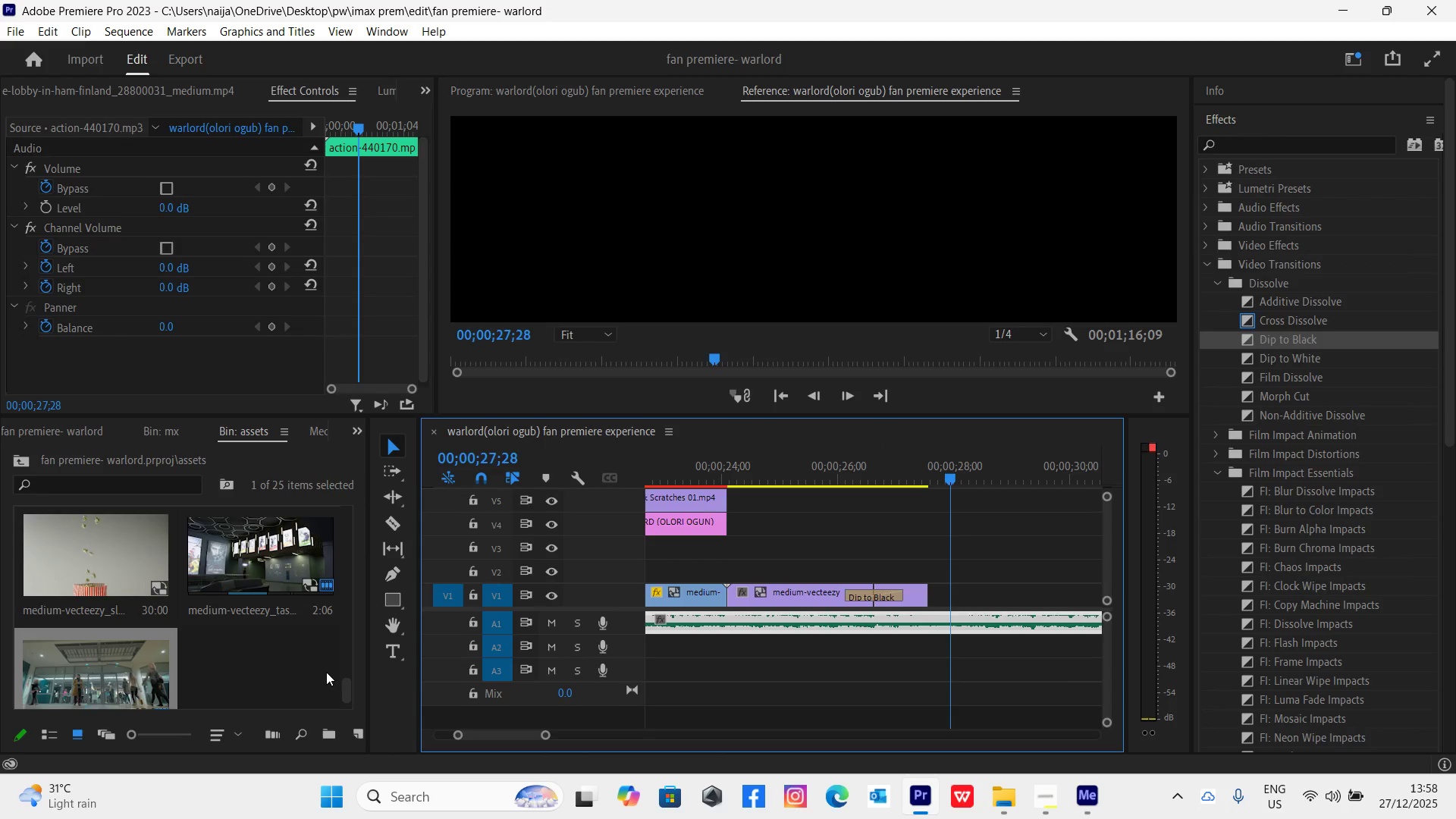 
left_click_drag(start_coordinate=[347, 694], to_coordinate=[330, 642])
 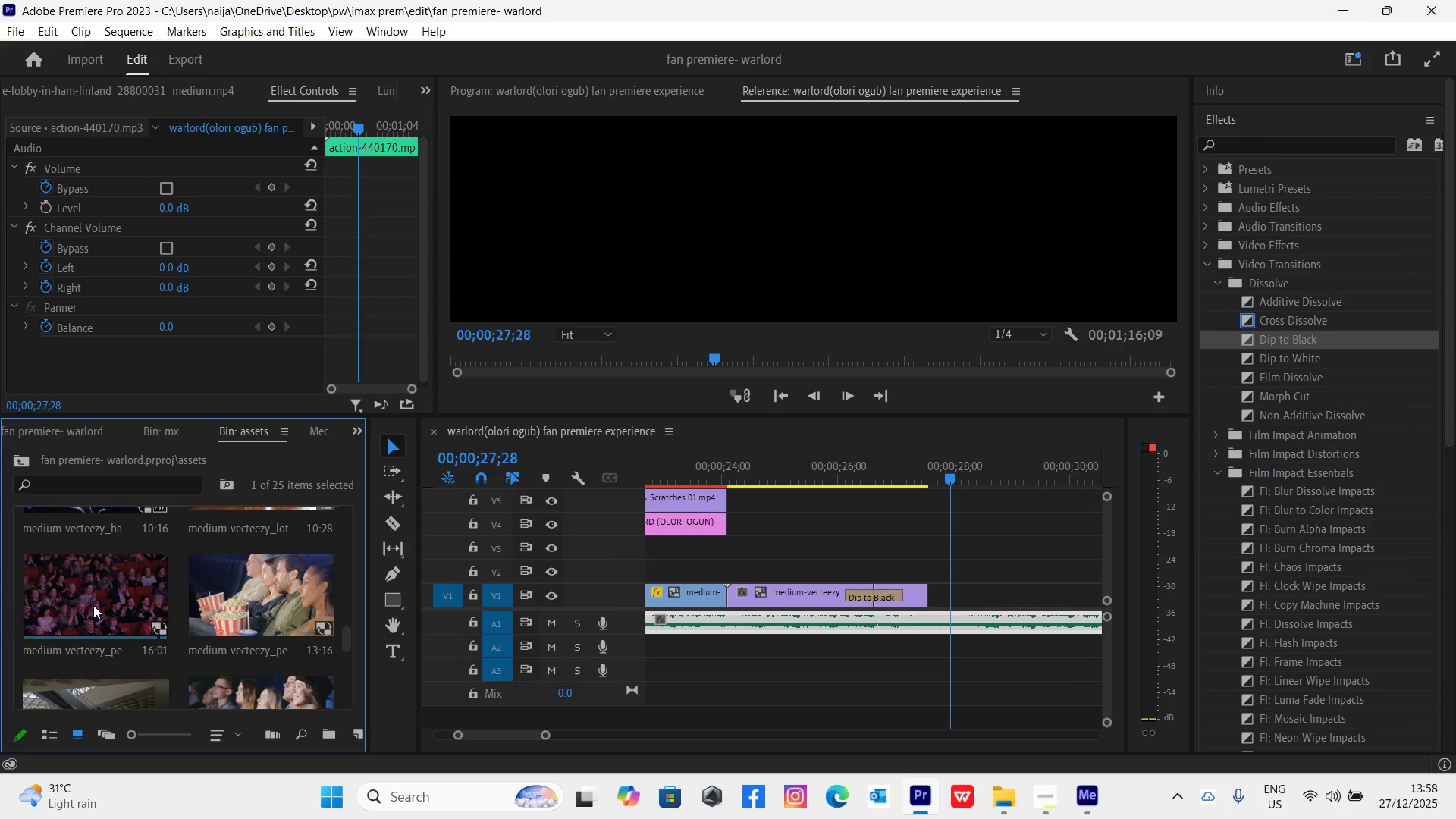 
double_click([93, 605])
 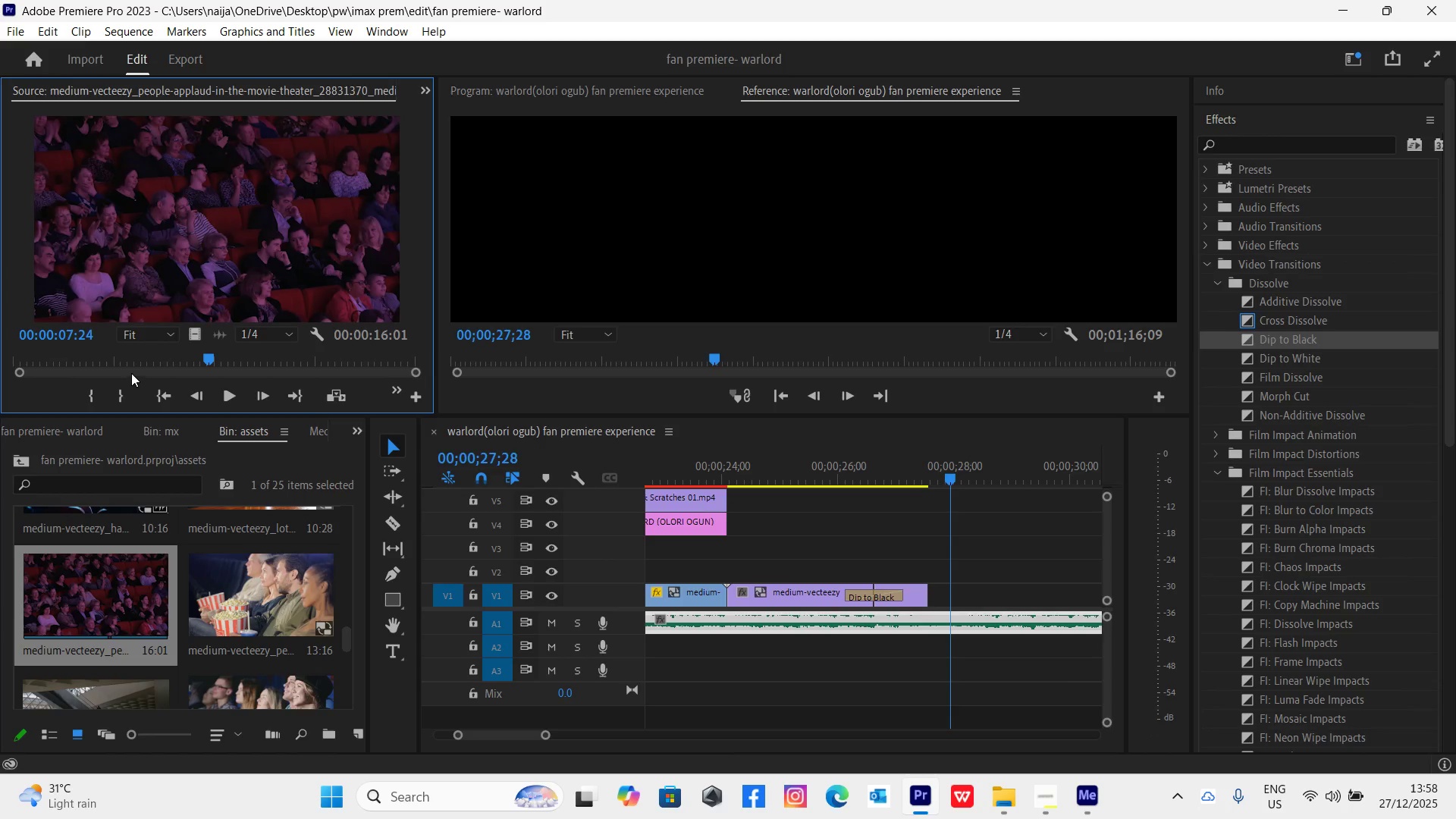 
left_click_drag(start_coordinate=[123, 356], to_coordinate=[118, 428])
 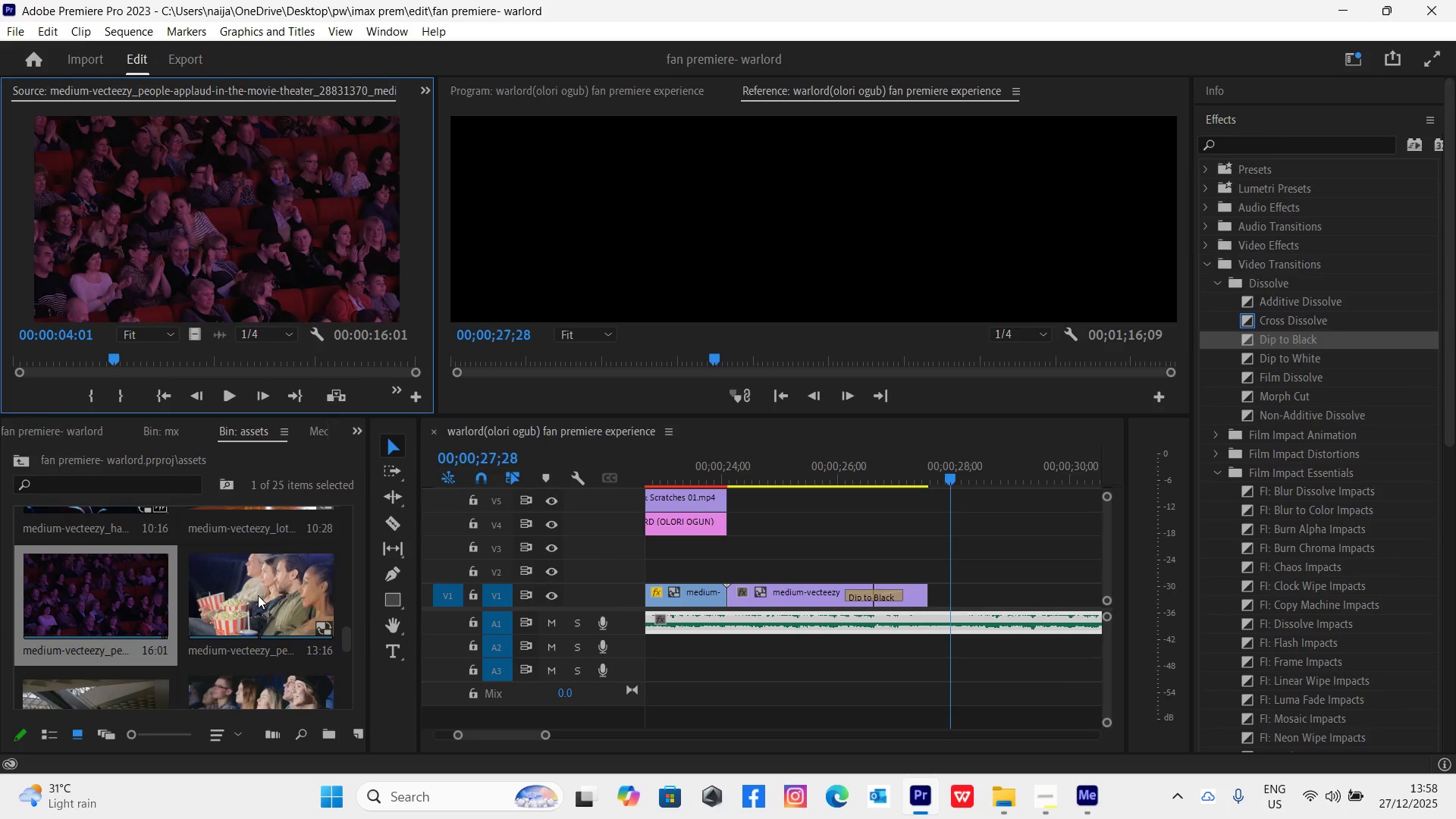 
double_click([258, 595])
 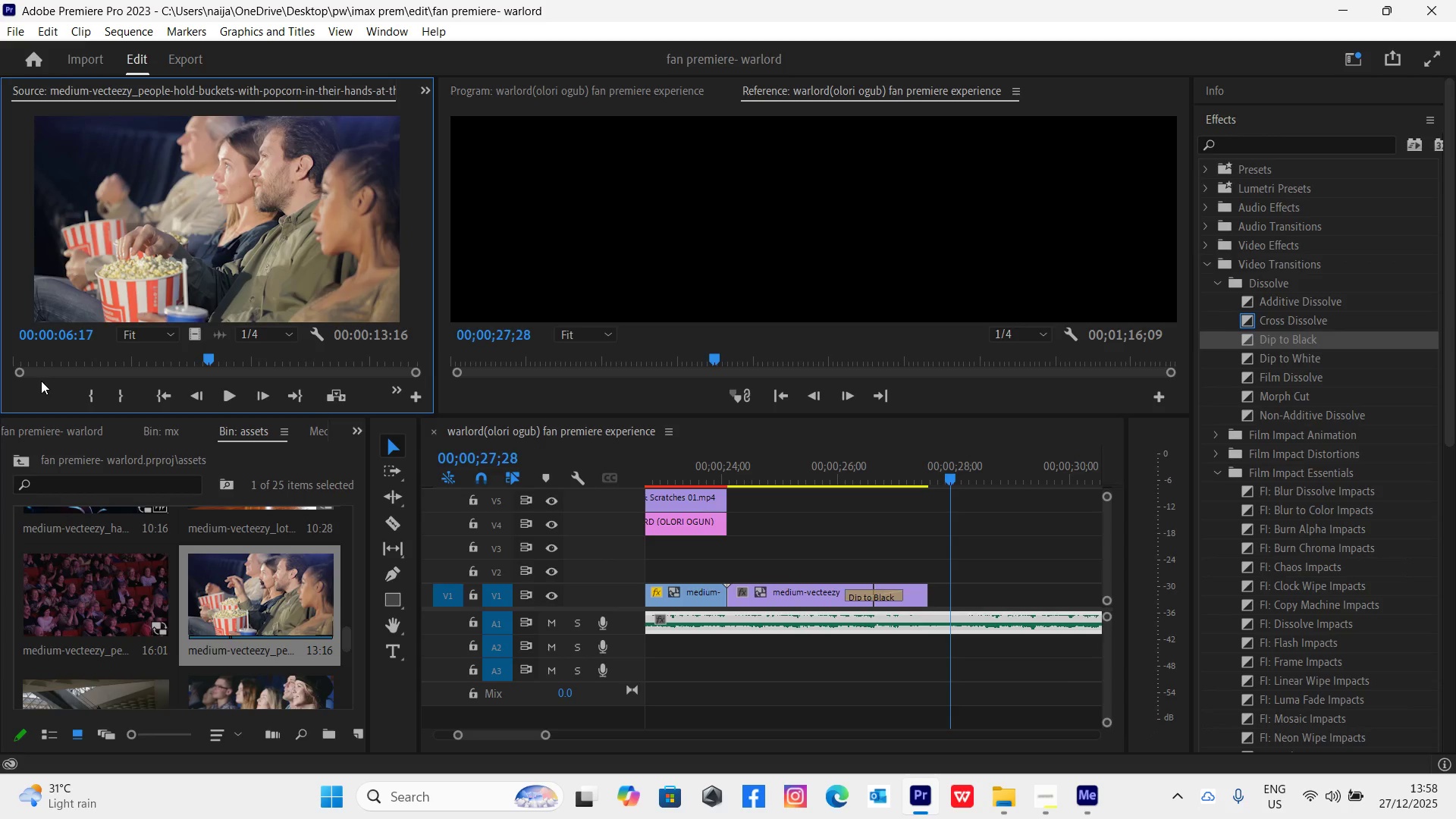 
left_click_drag(start_coordinate=[40, 378], to_coordinate=[89, 394])
 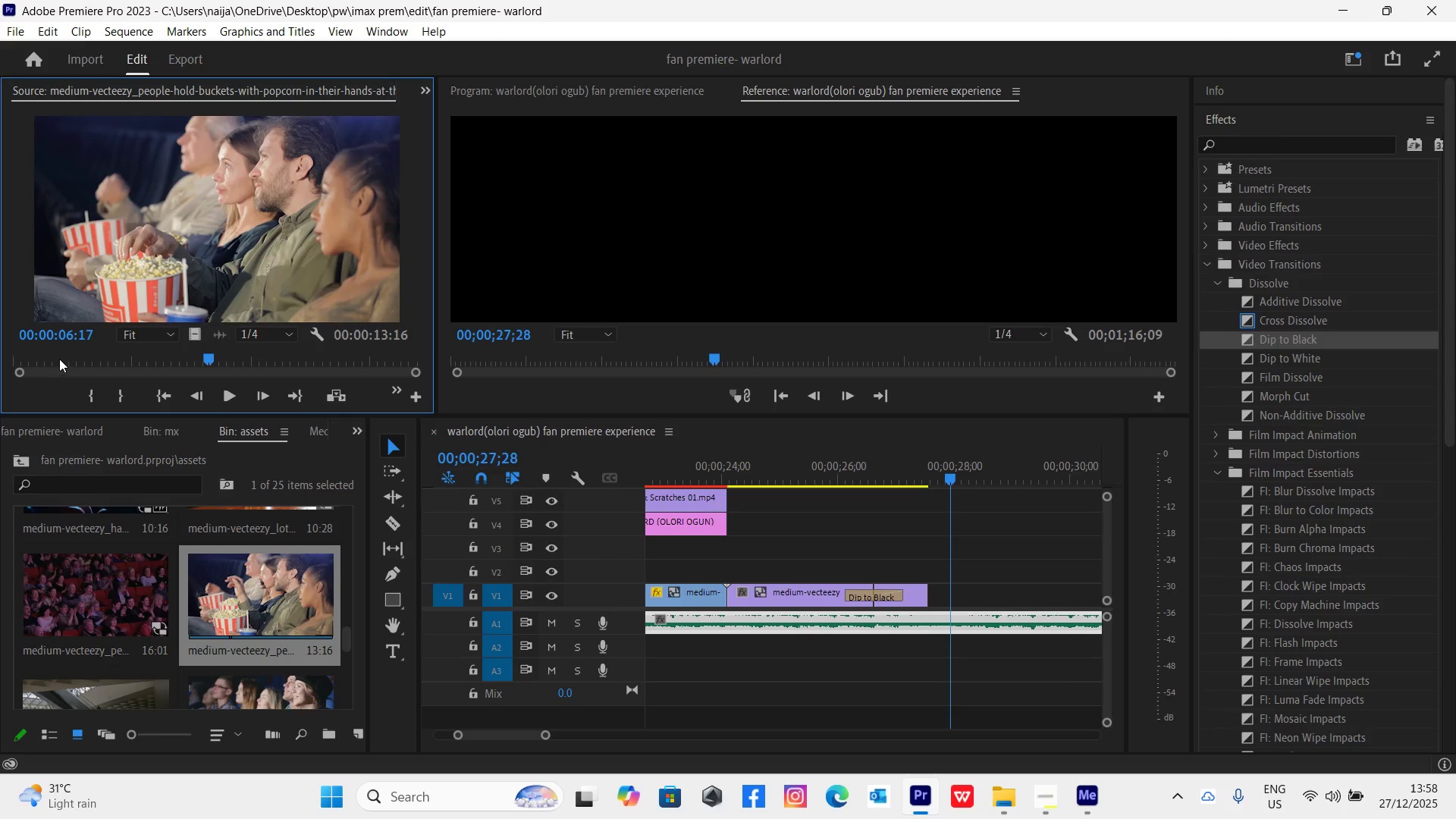 
left_click_drag(start_coordinate=[59, 357], to_coordinate=[140, 379])
 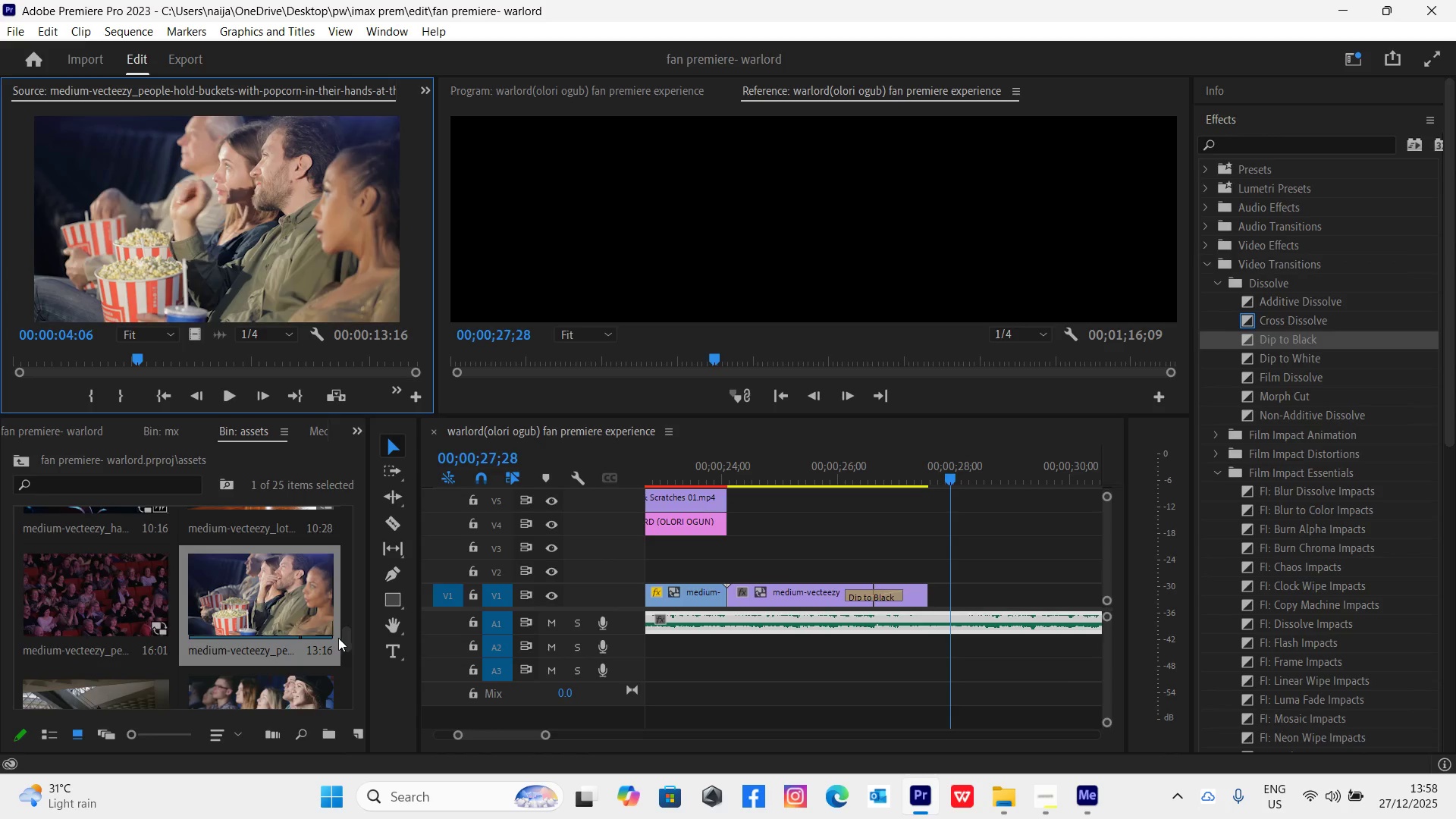 
left_click_drag(start_coordinate=[346, 643], to_coordinate=[347, 657])
 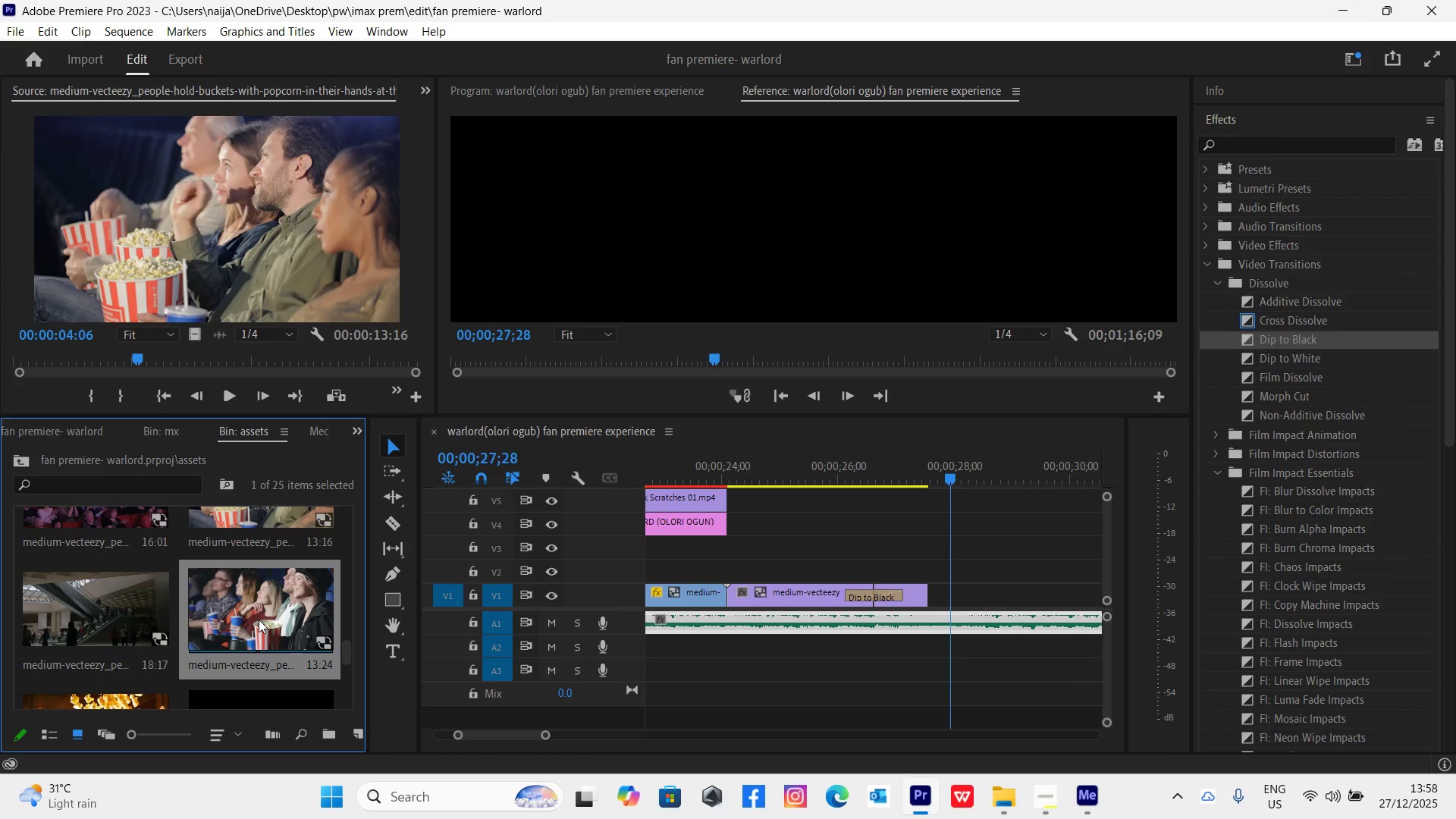 
double_click([259, 620])
 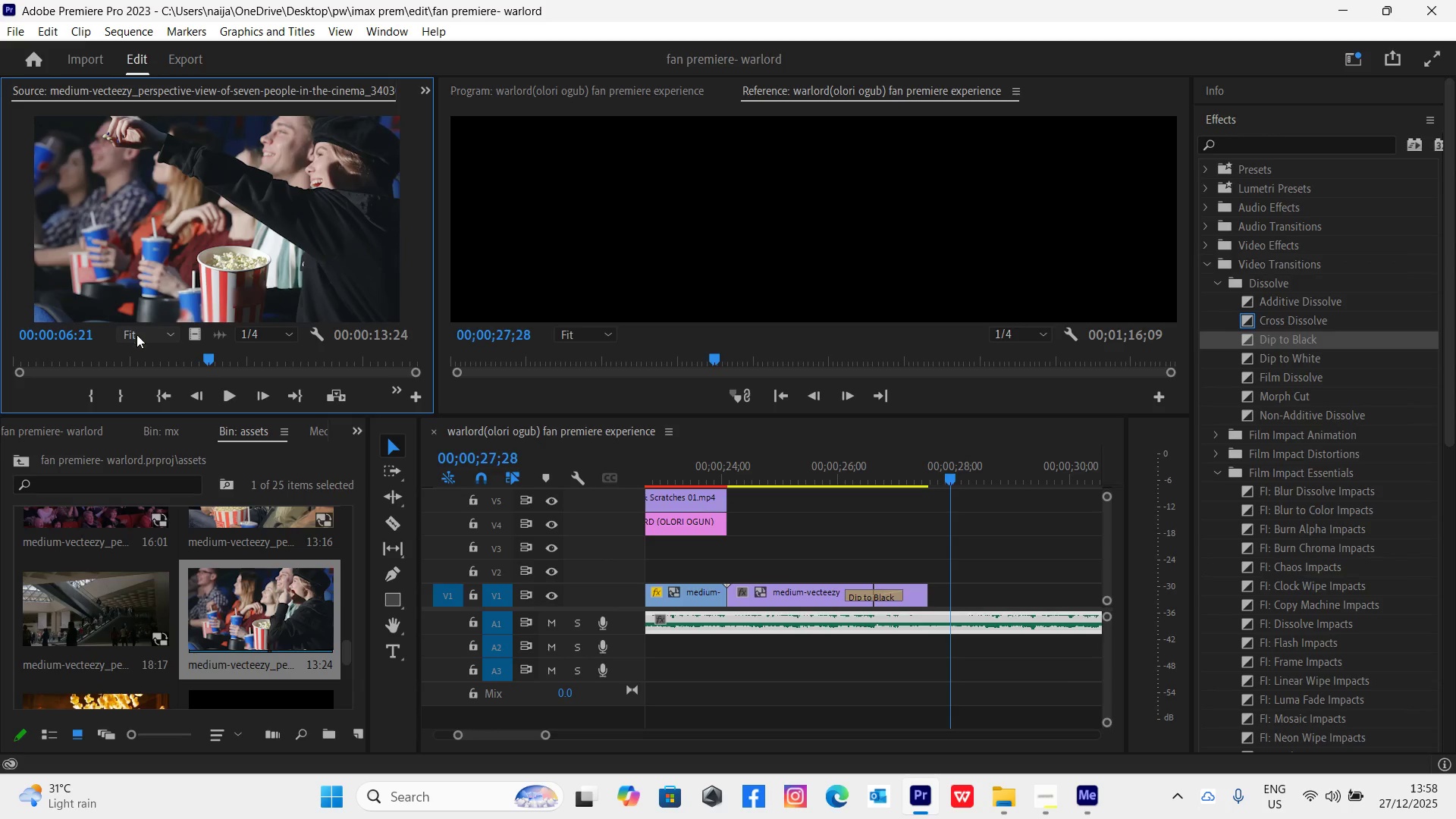 
left_click_drag(start_coordinate=[137, 356], to_coordinate=[117, 398])
 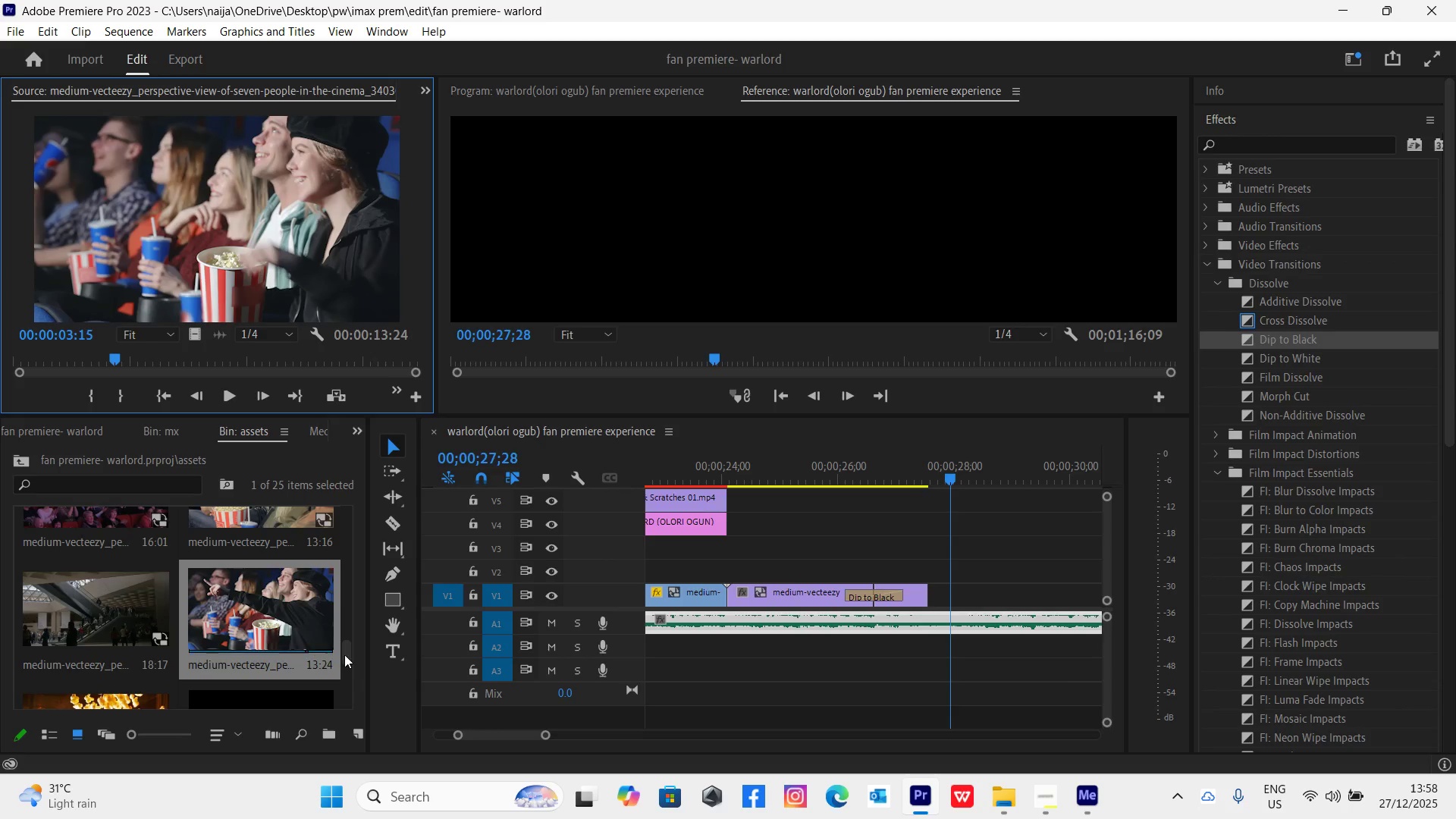 
left_click_drag(start_coordinate=[344, 655], to_coordinate=[331, 623])
 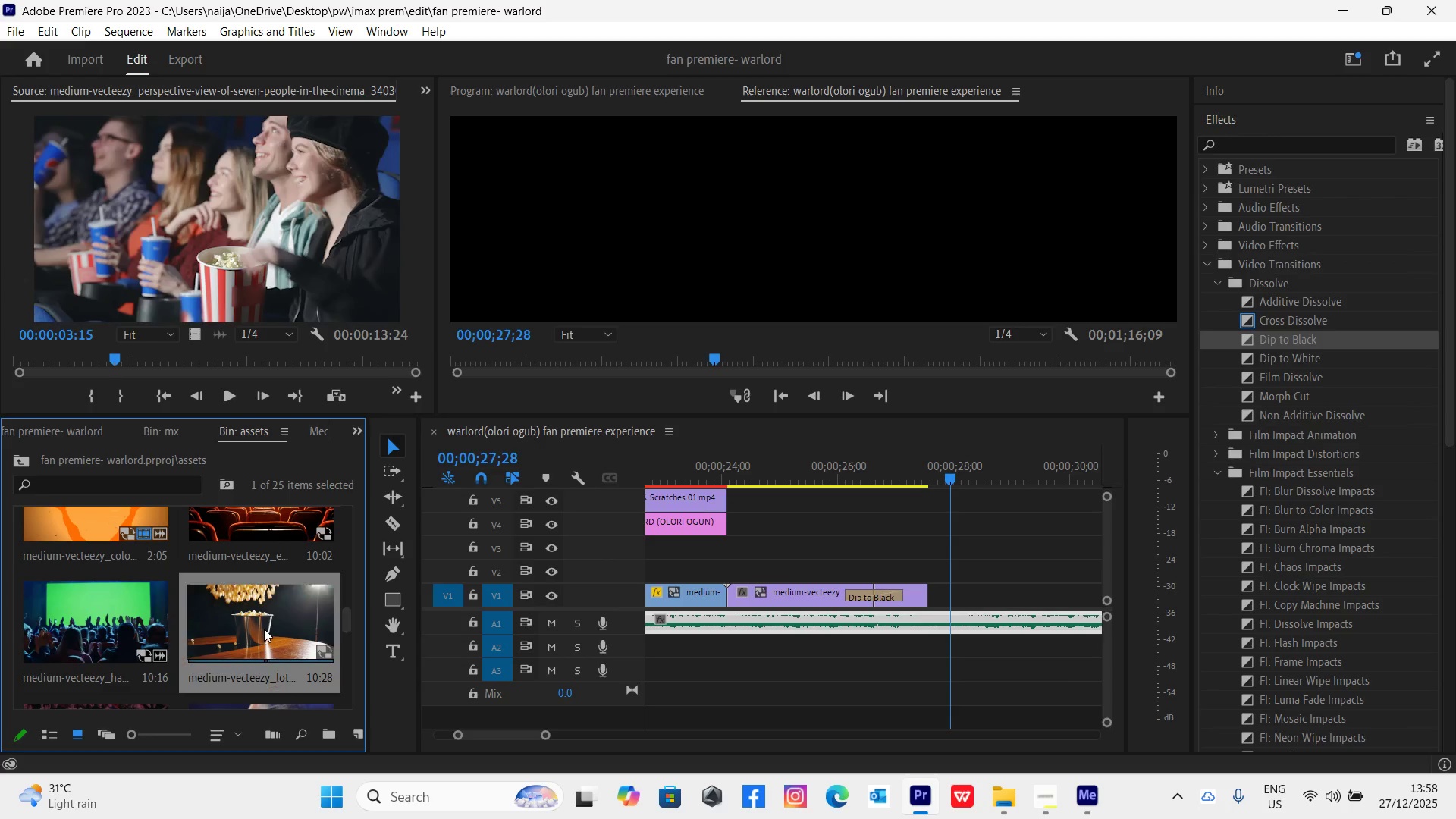 
double_click([264, 629])
 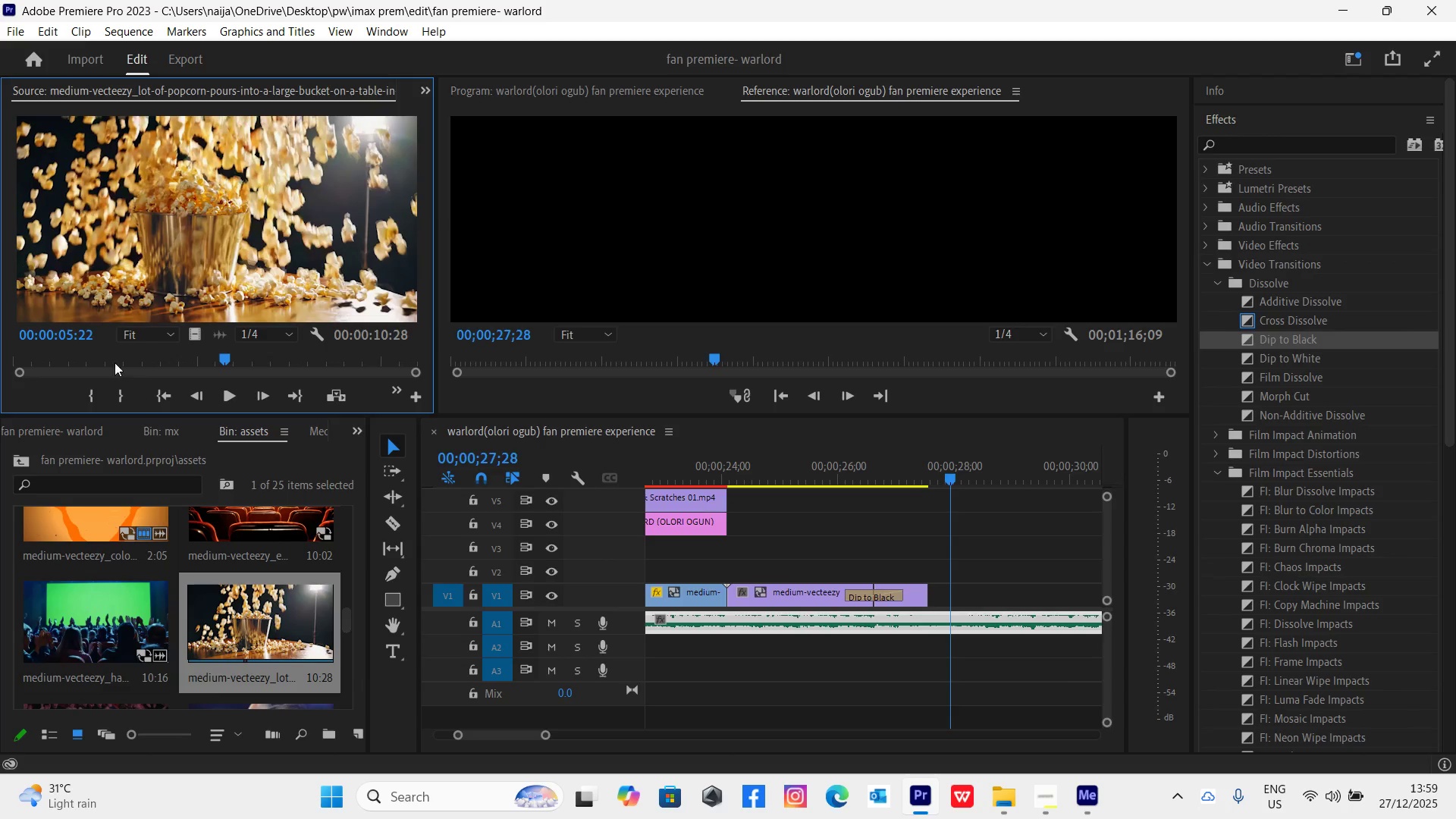 
left_click_drag(start_coordinate=[107, 352], to_coordinate=[15, 438])
 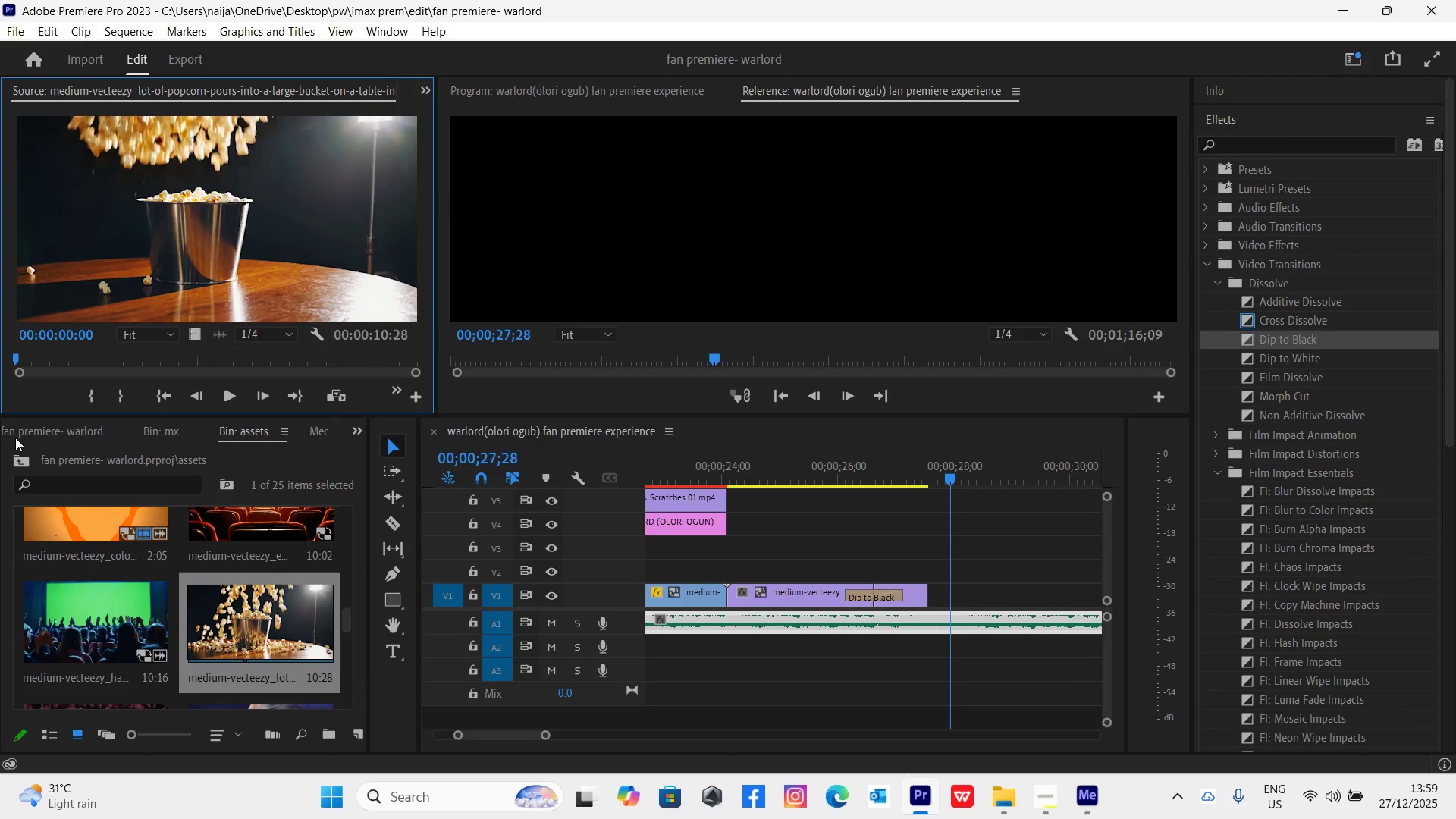 
key(I)
 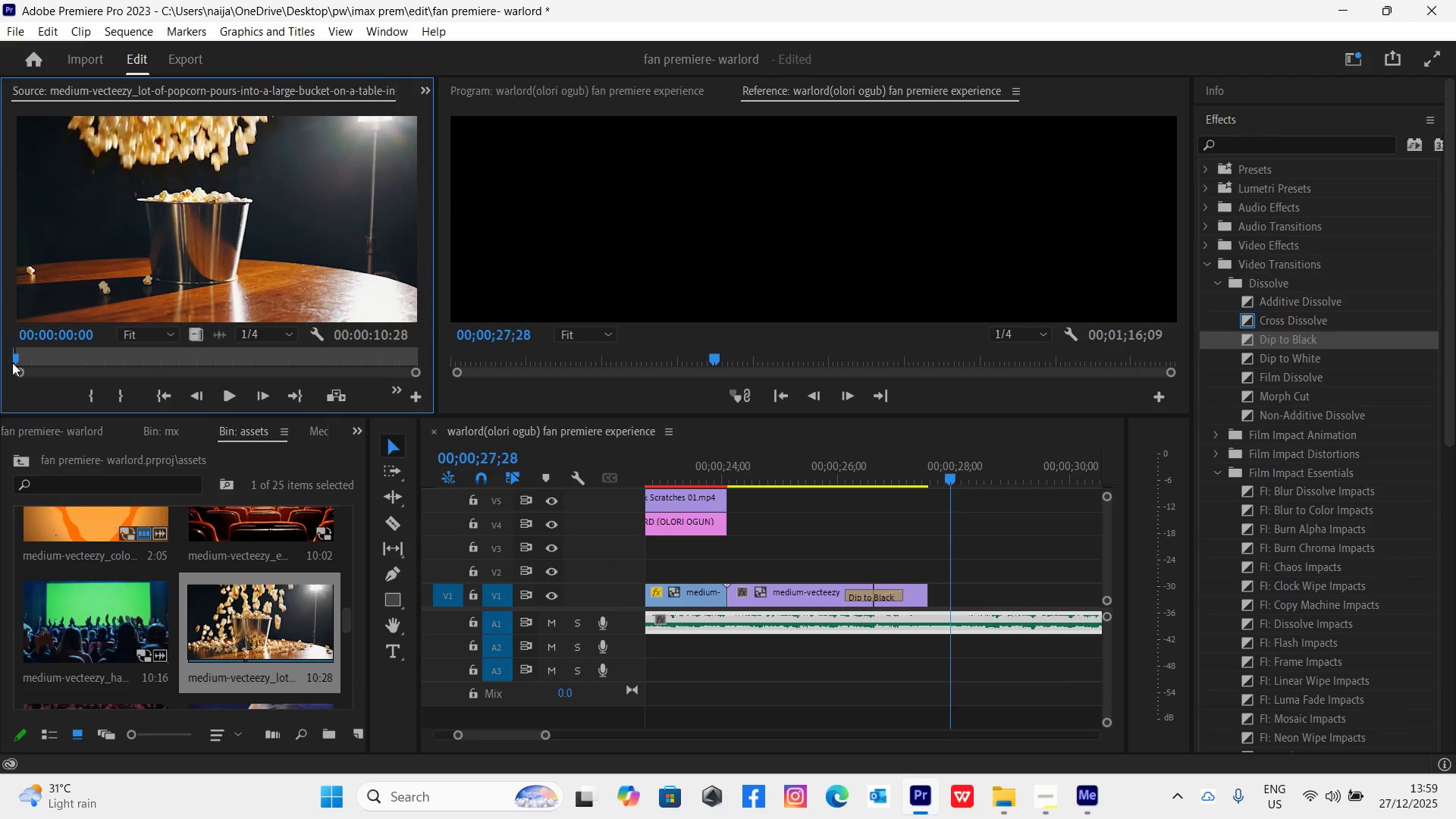 
left_click_drag(start_coordinate=[15, 357], to_coordinate=[120, 410])
 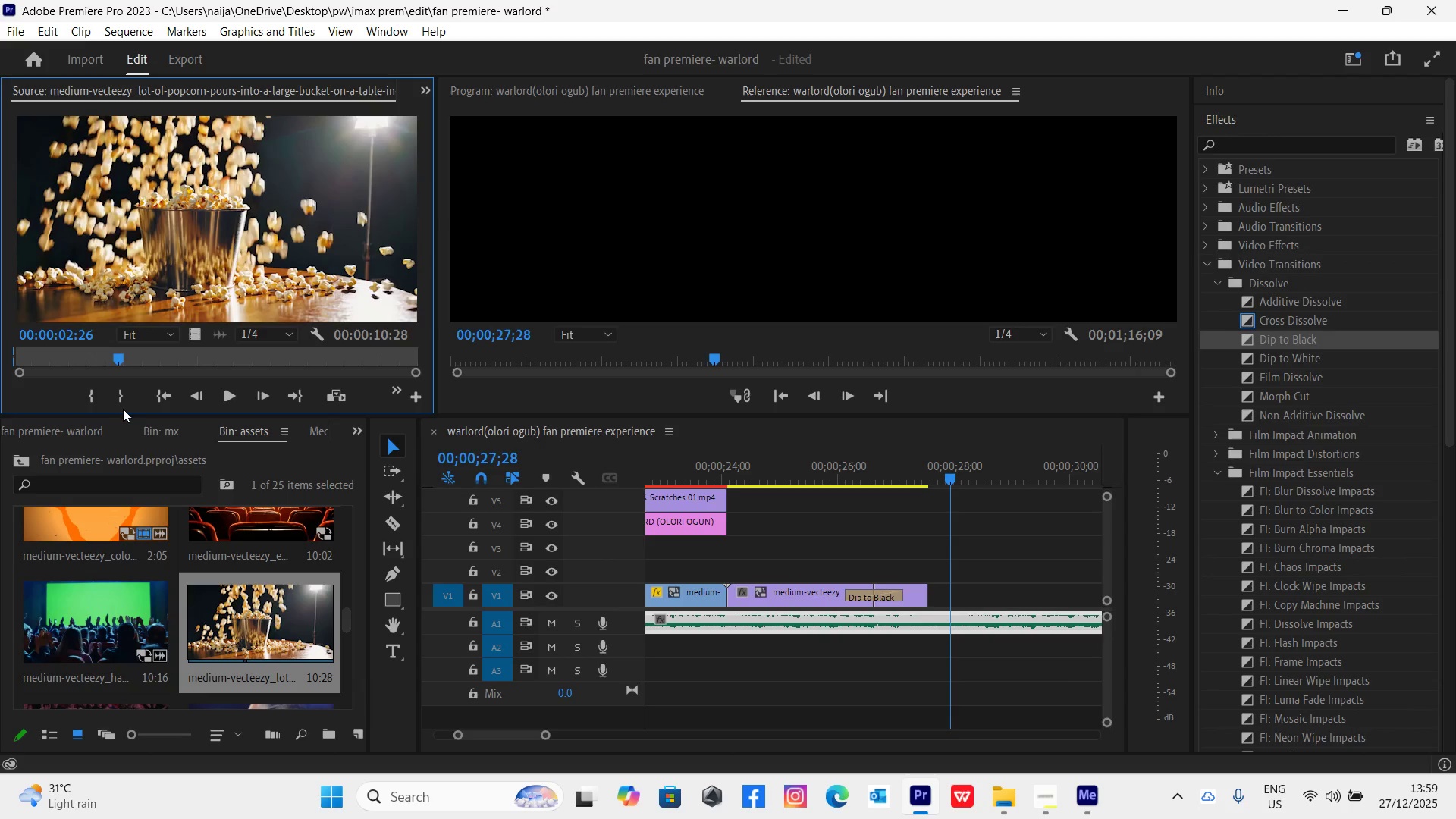 
key(O)
 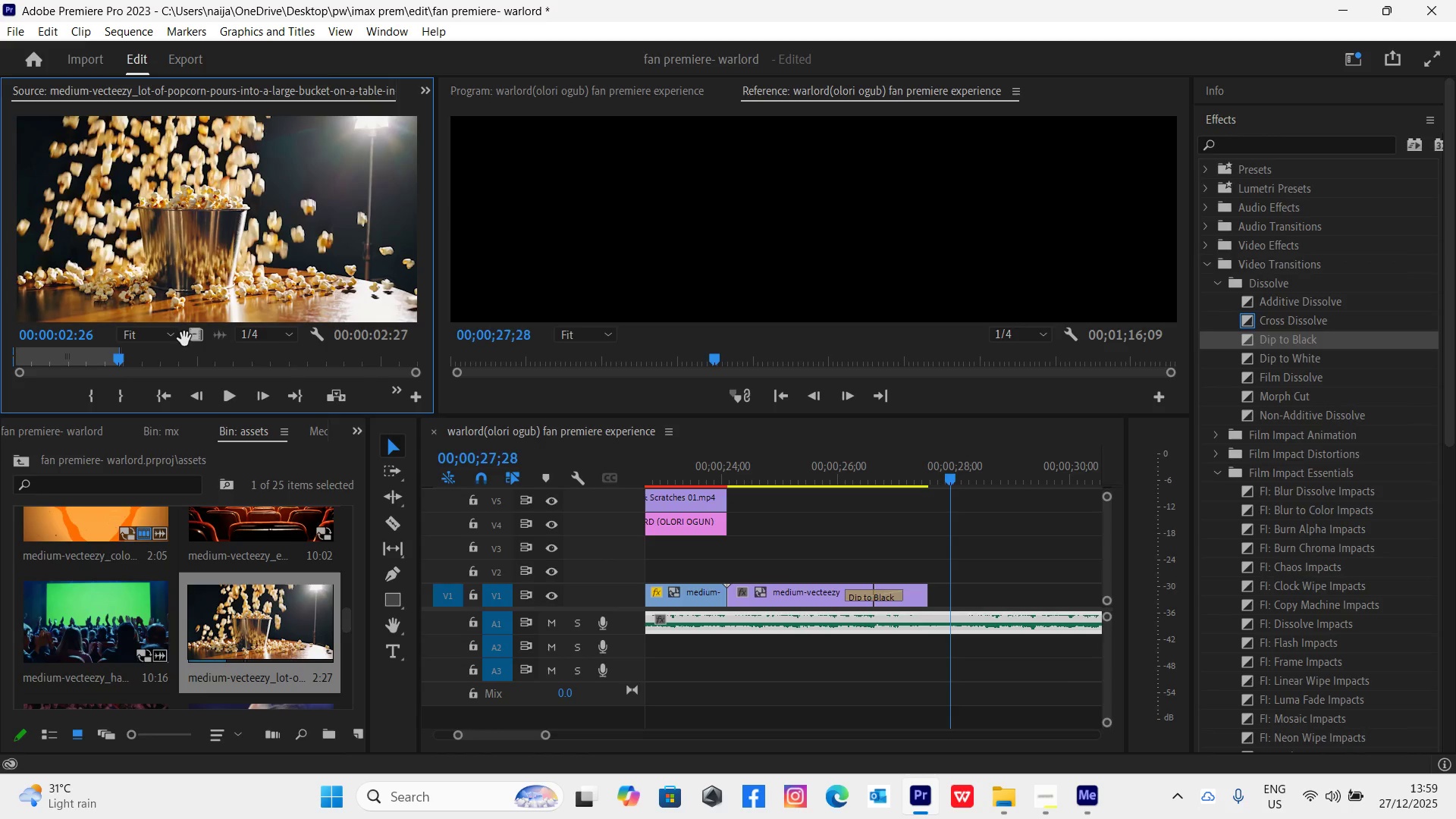 
left_click_drag(start_coordinate=[198, 335], to_coordinate=[936, 592])
 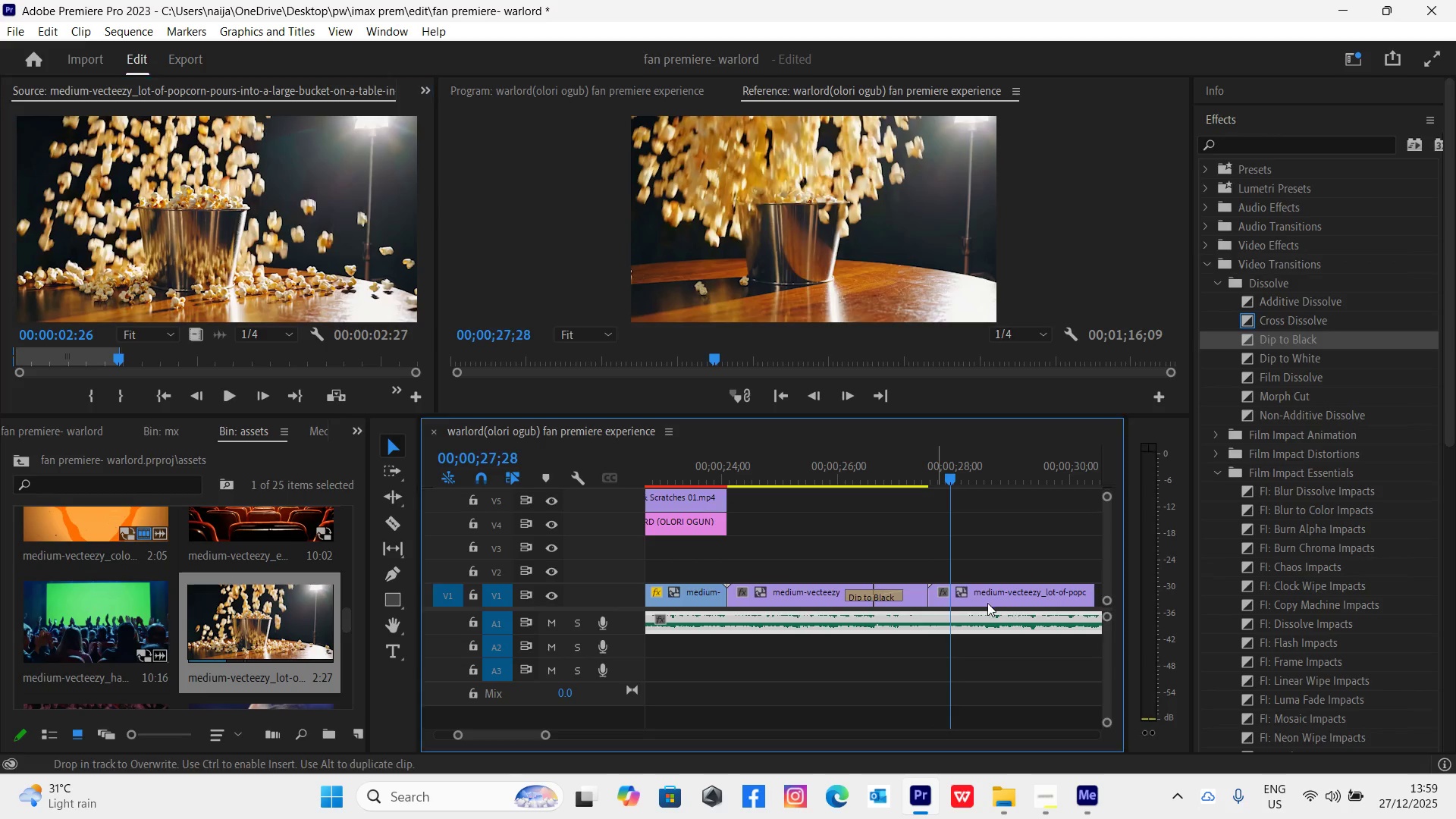 
left_click([987, 603])
 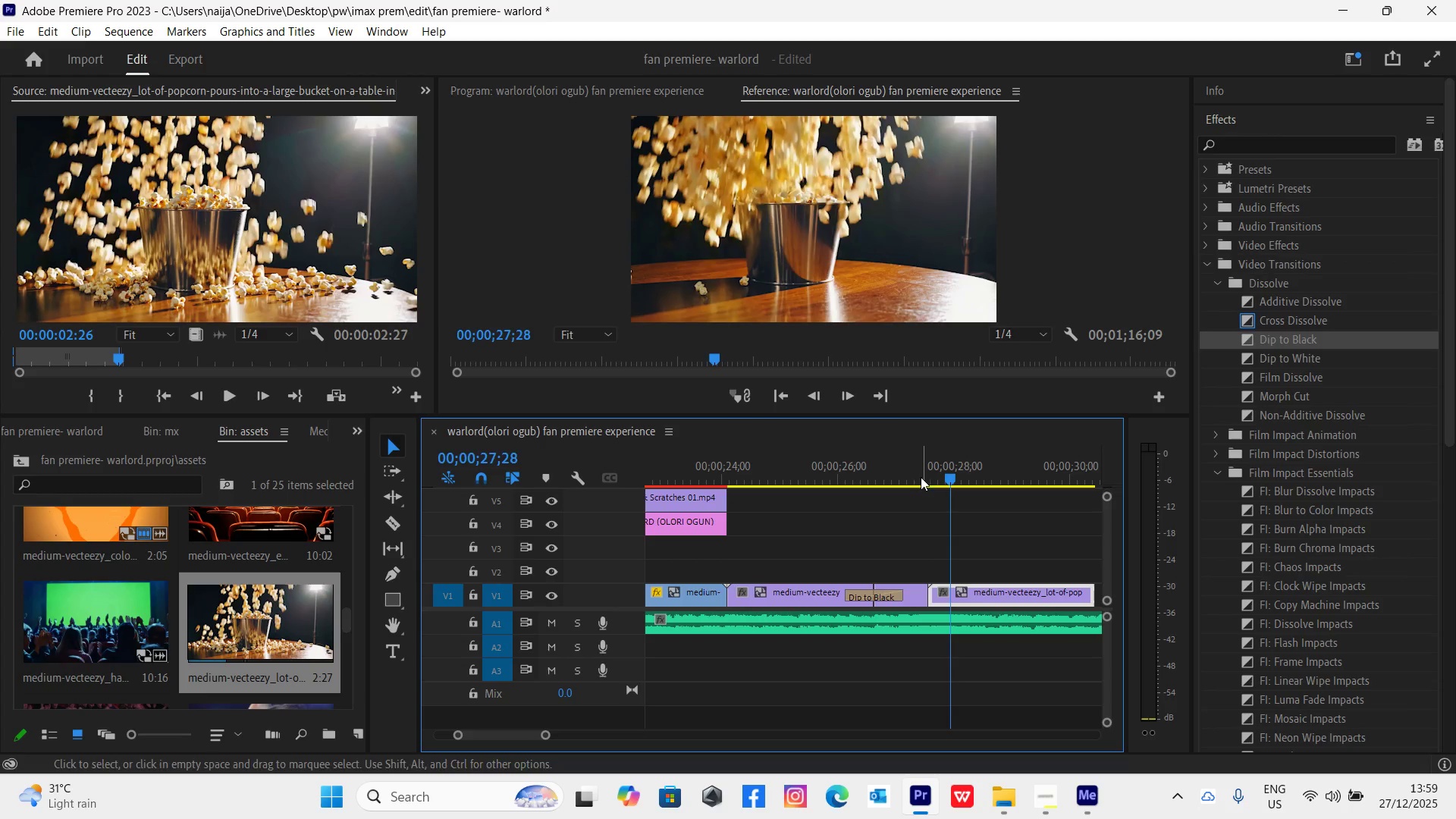 
left_click([911, 467])
 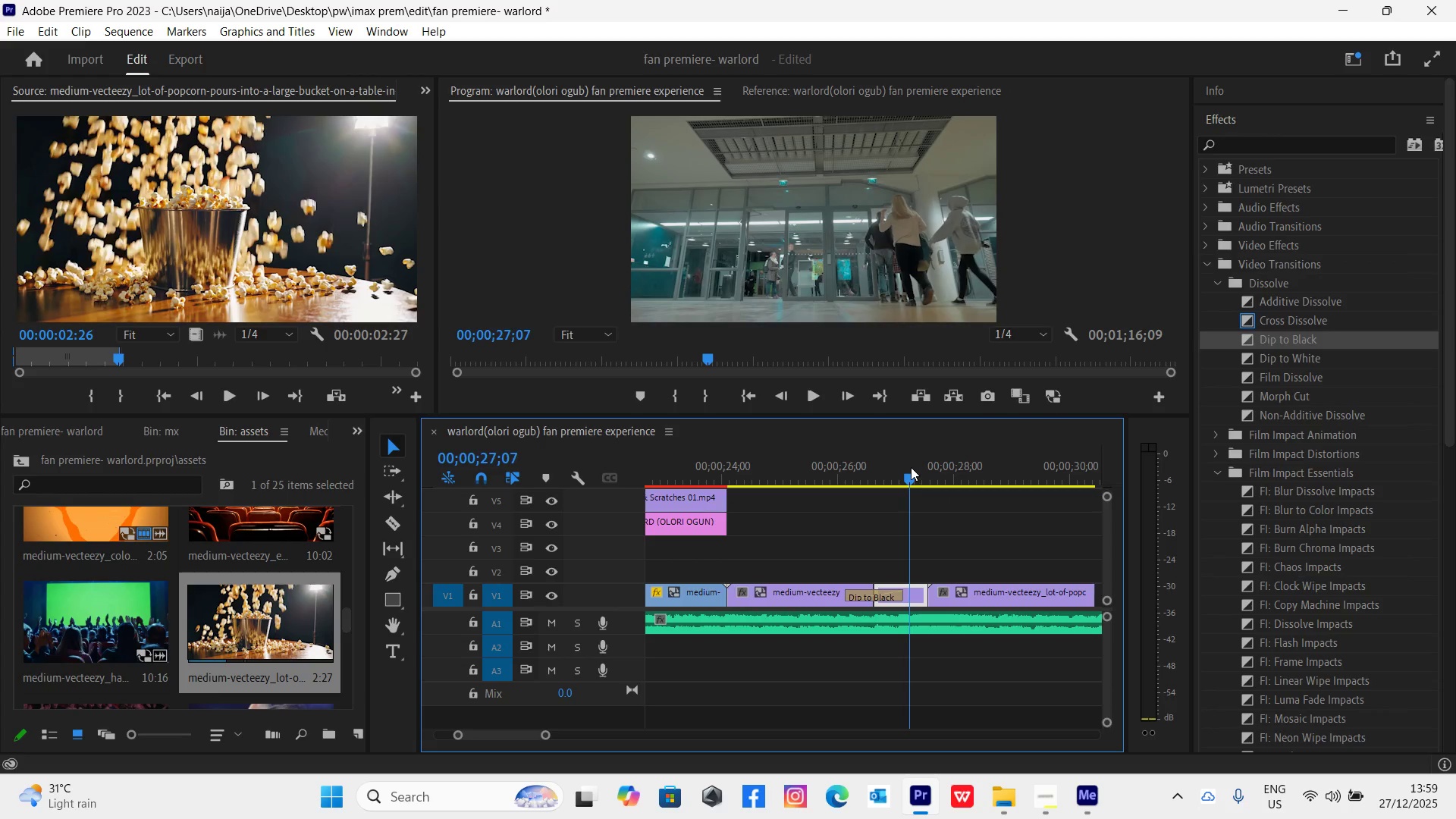 
key(Space)
 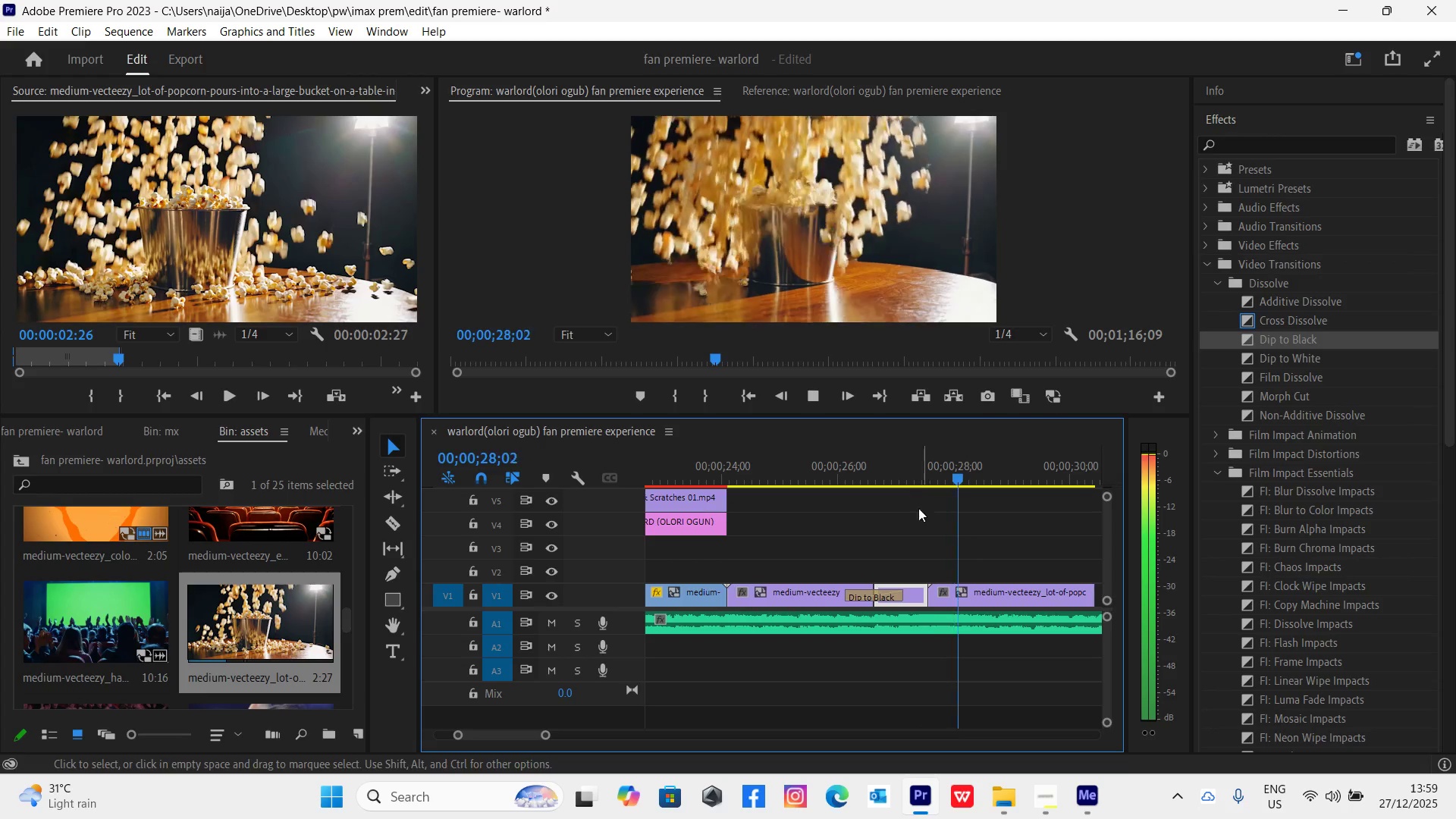 
left_click([886, 477])
 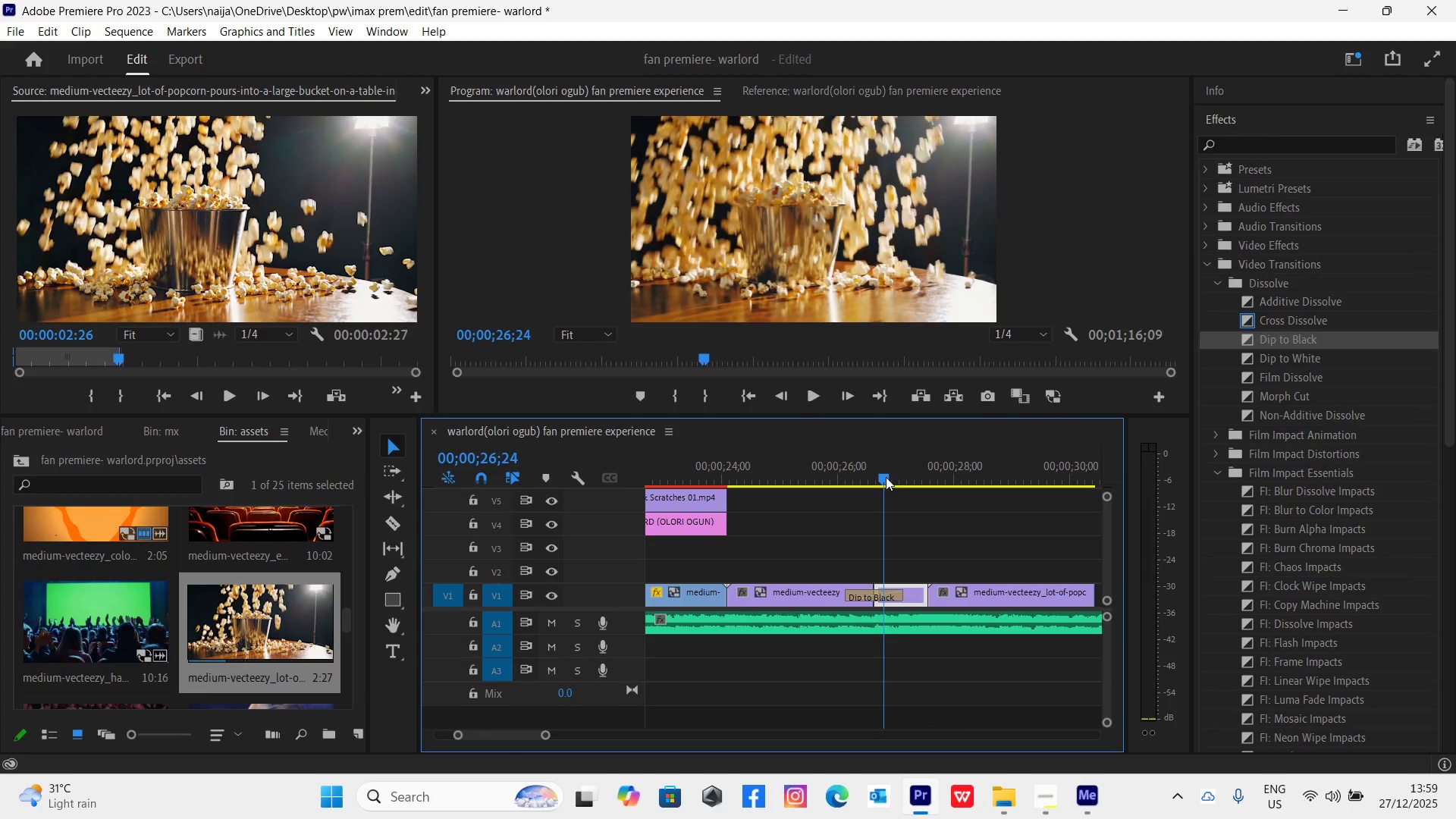 
key(Space)
 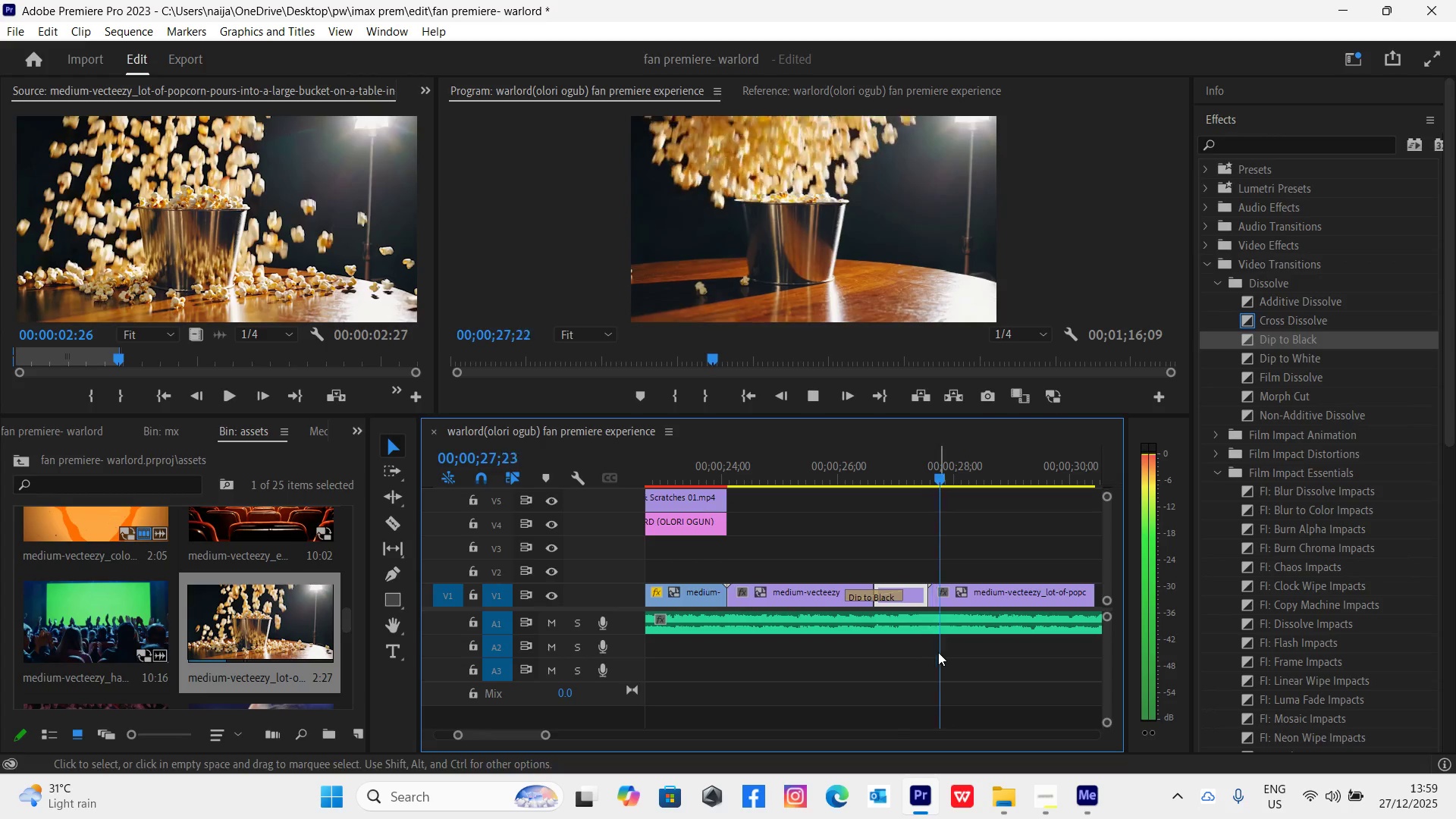 
key(Space)
 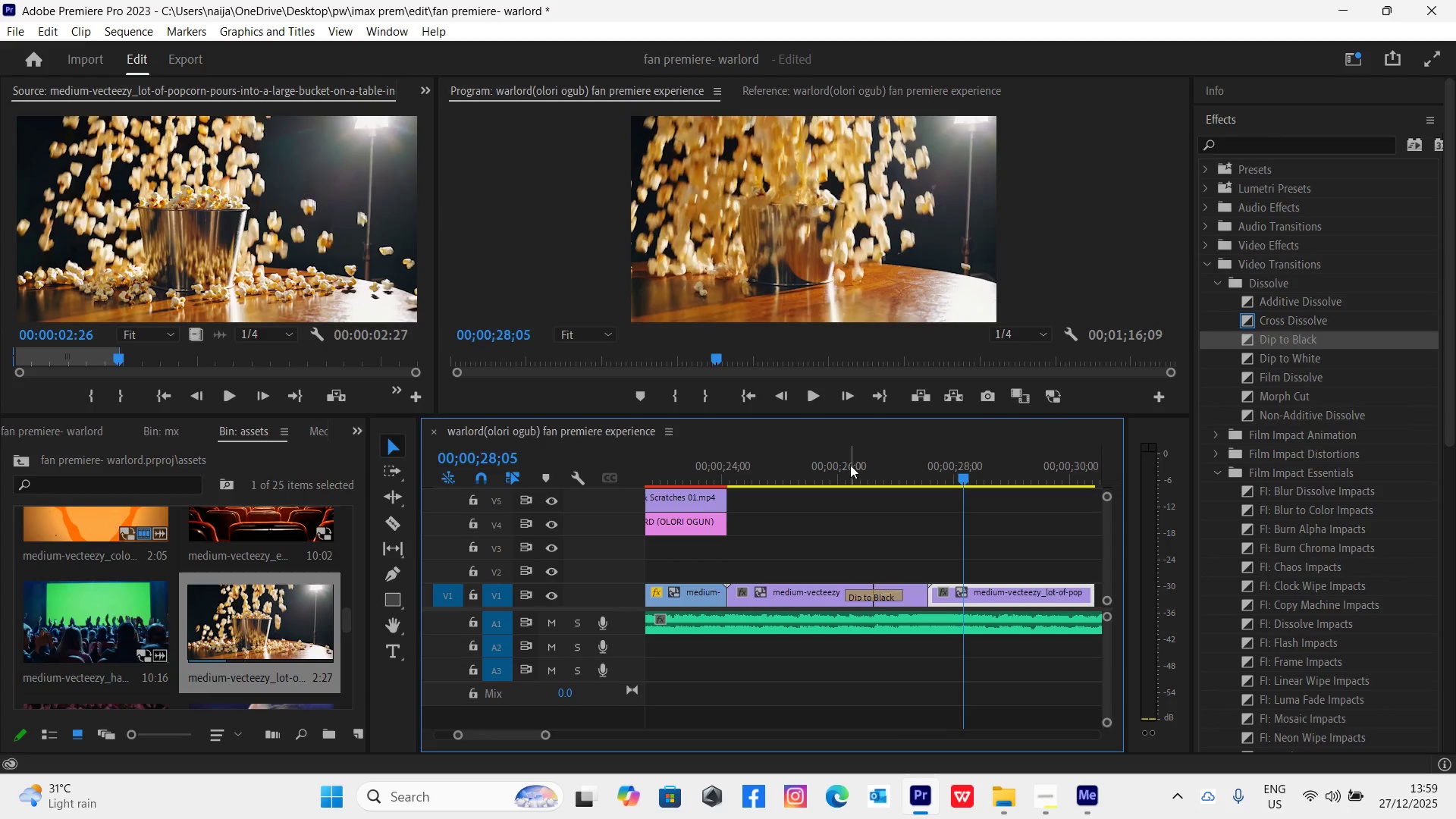 
left_click([847, 465])
 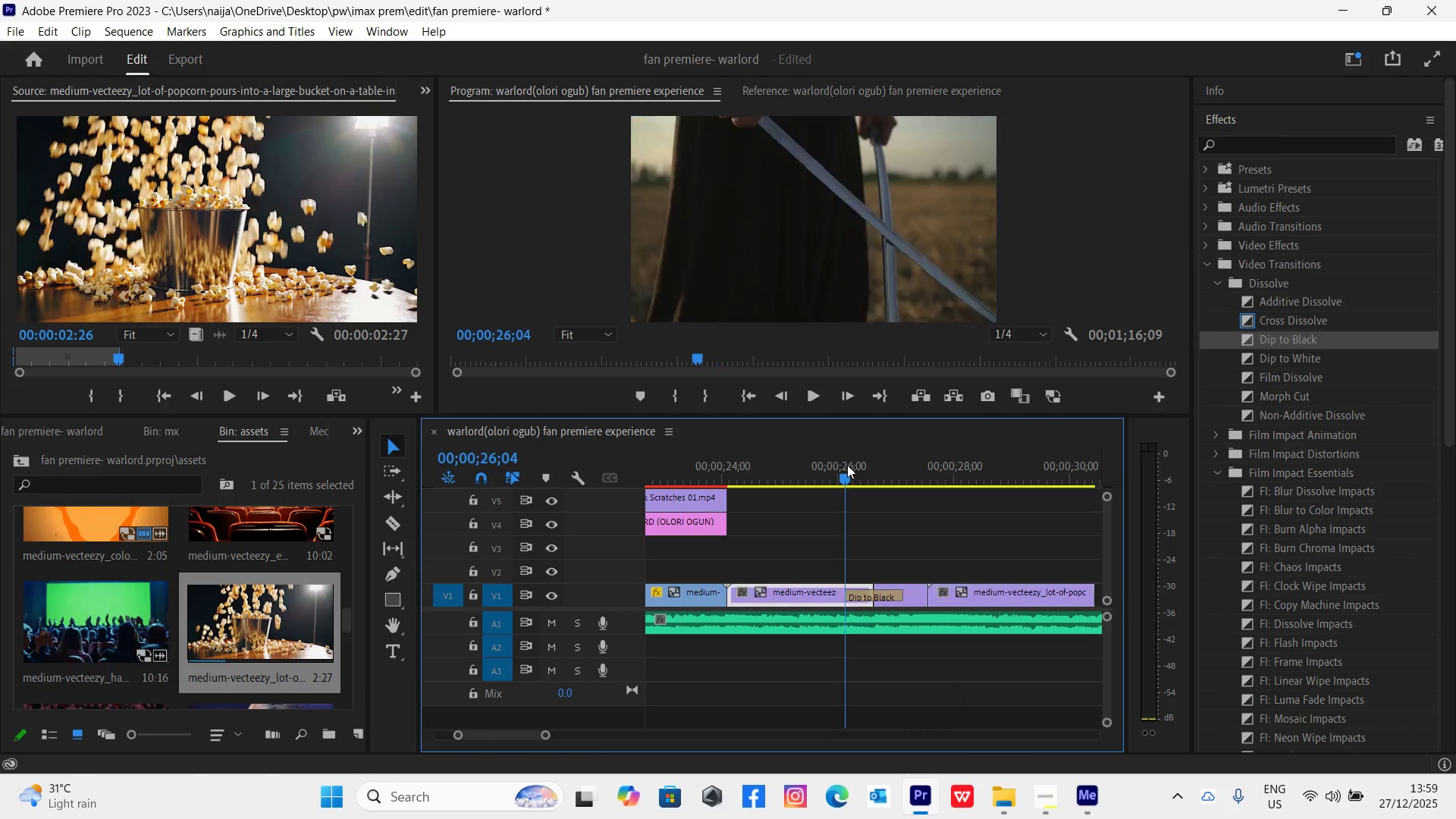 
key(Space)
 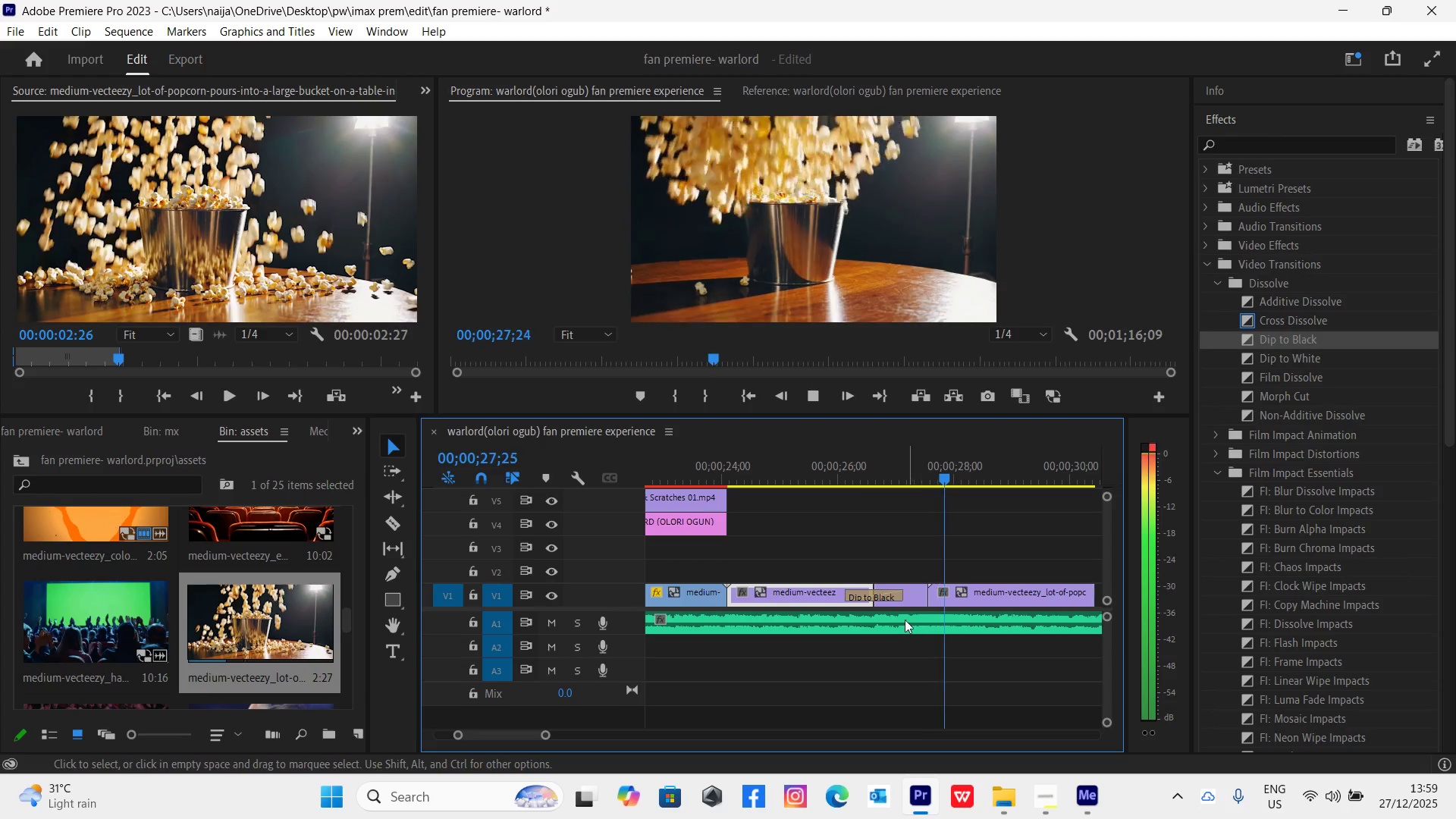 
key(Space)
 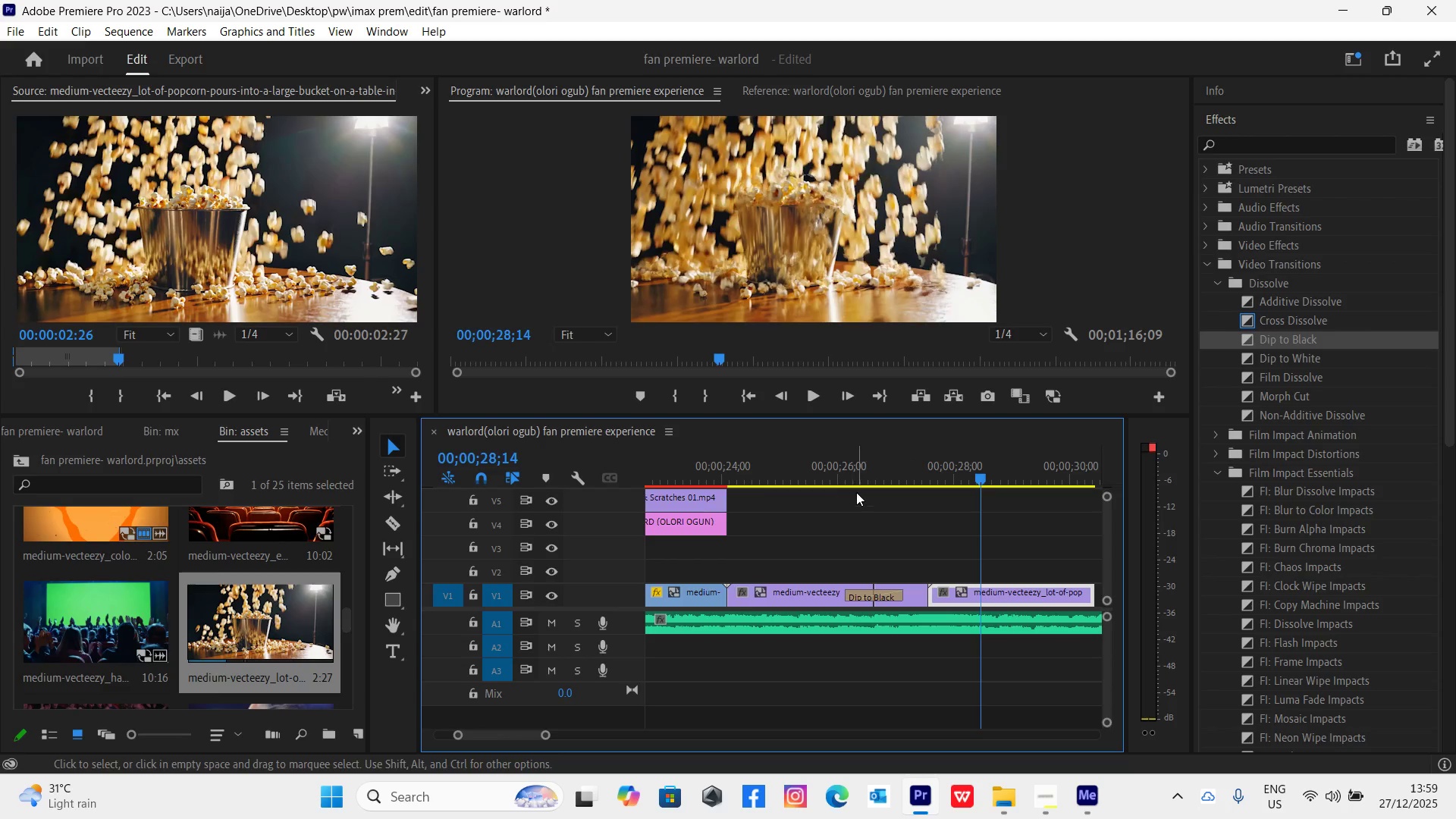 
left_click([847, 475])
 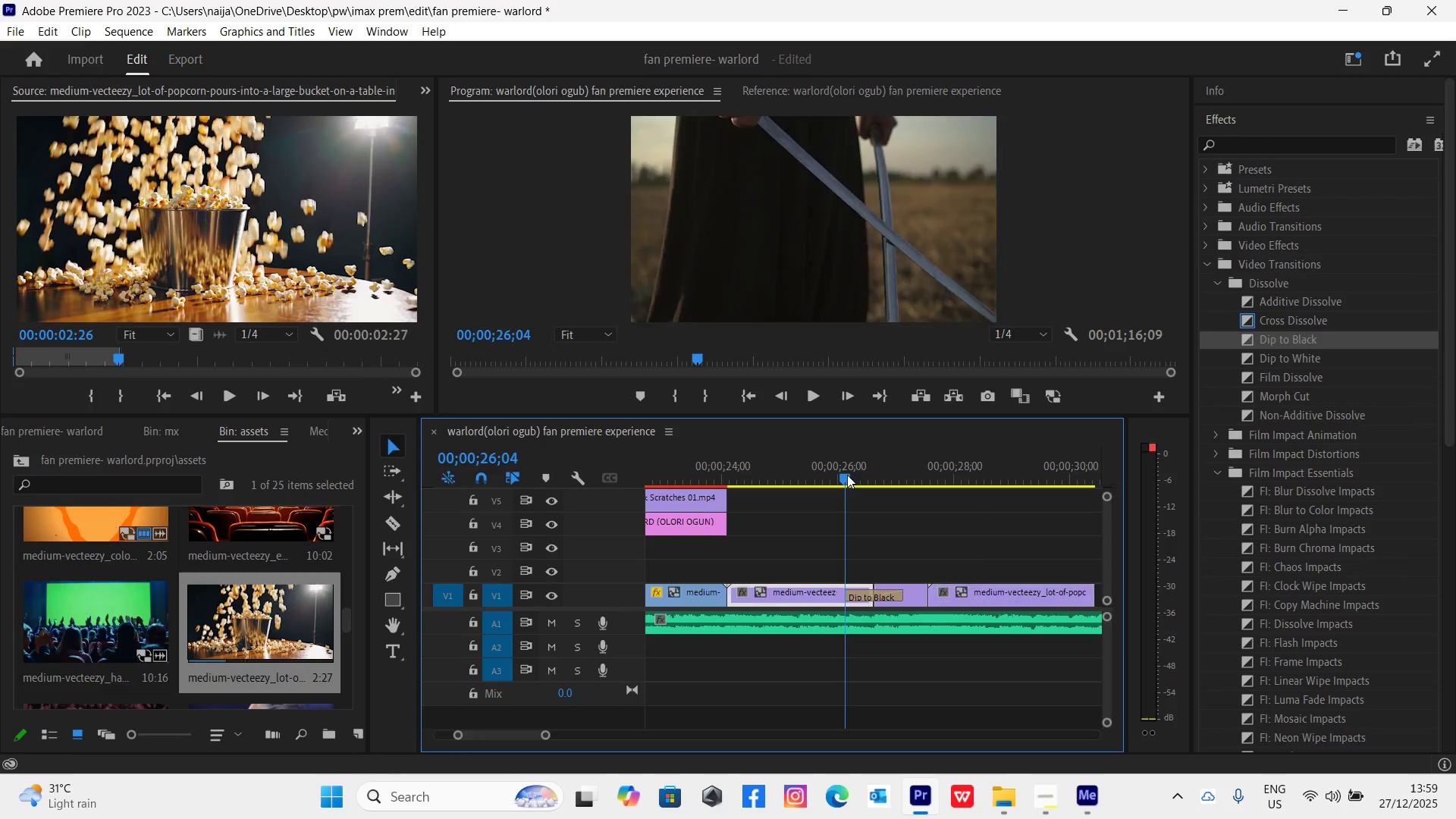 
key(Space)
 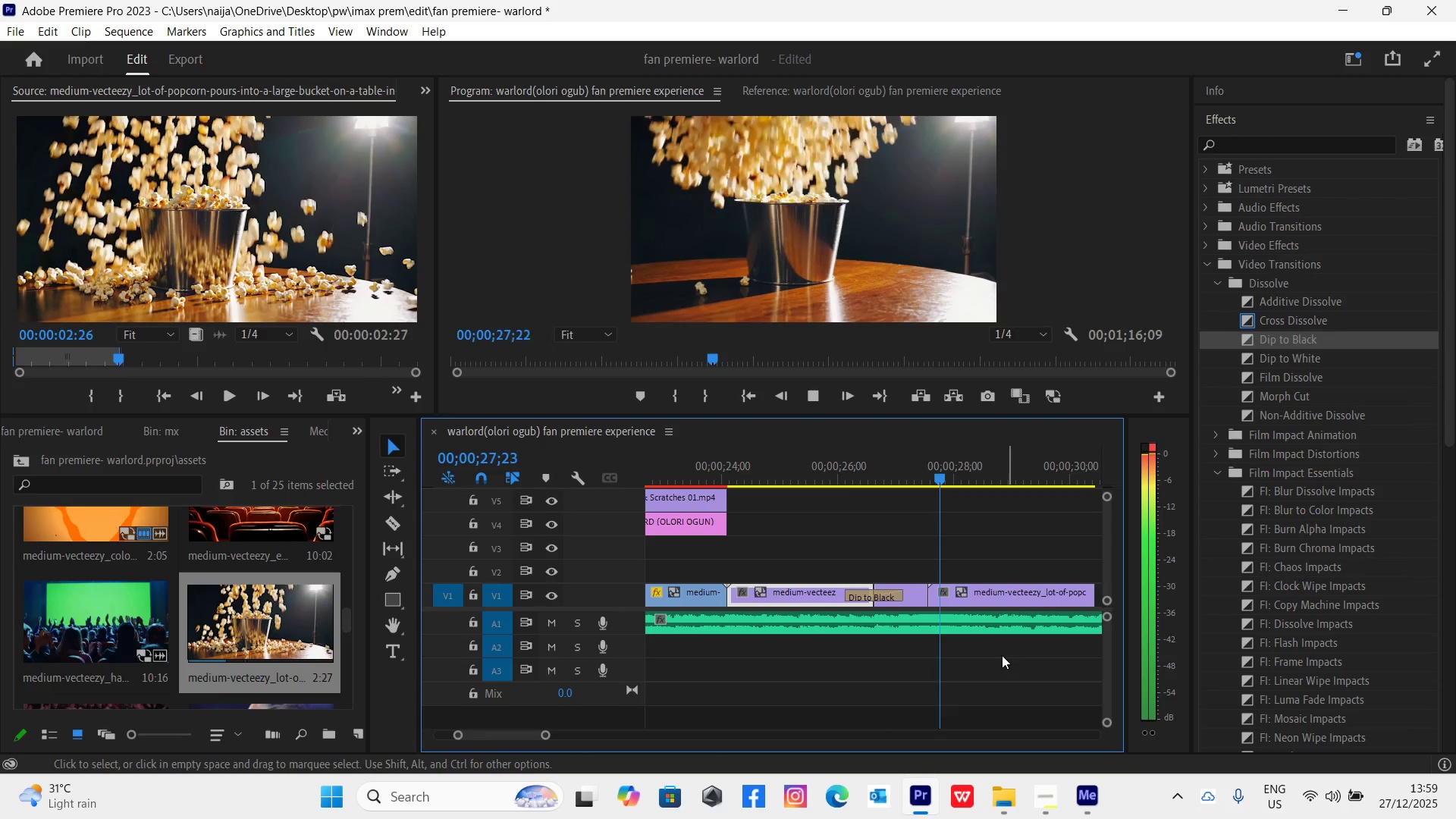 
key(Space)
 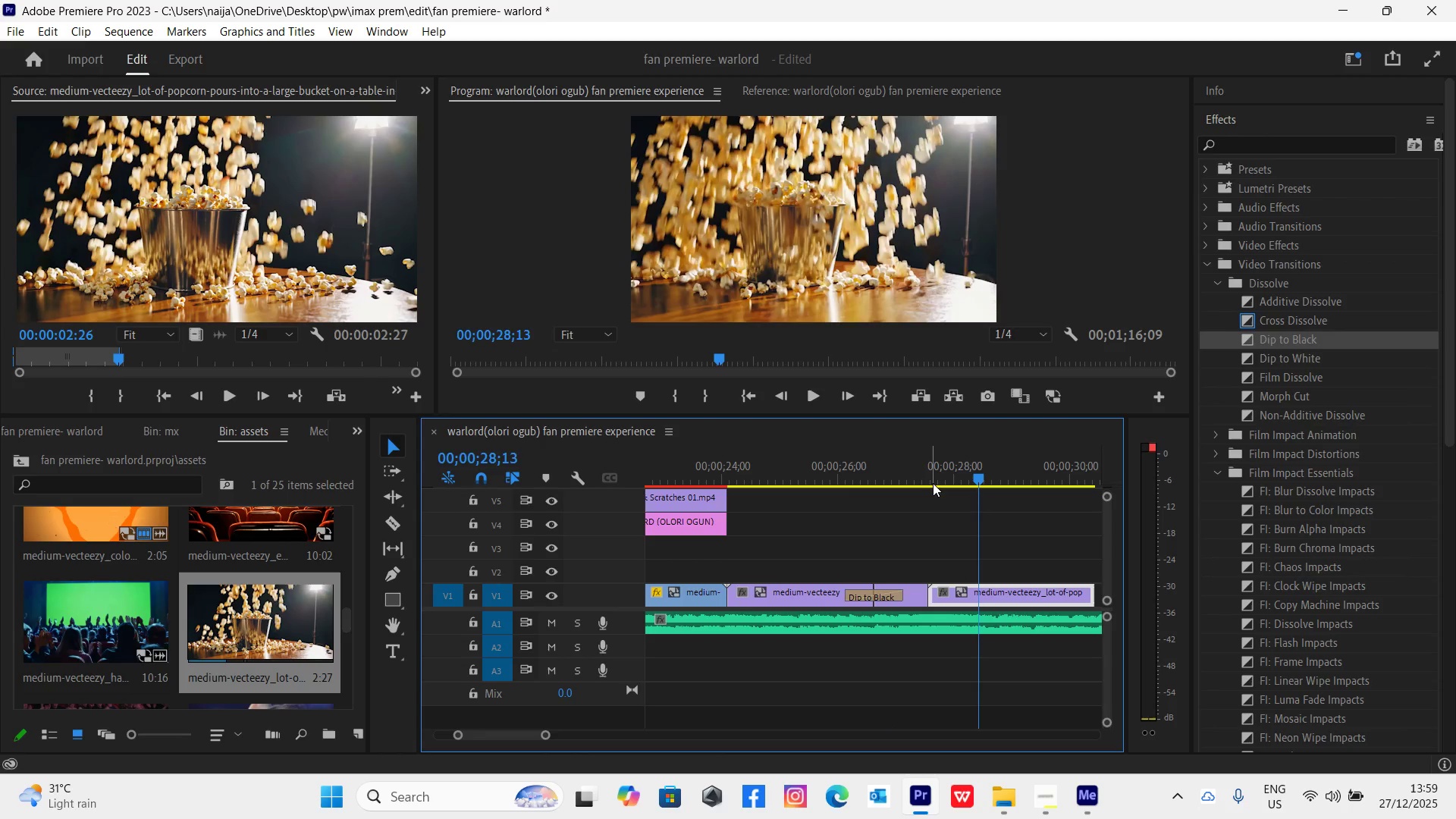 
left_click_drag(start_coordinate=[928, 480], to_coordinate=[942, 492])
 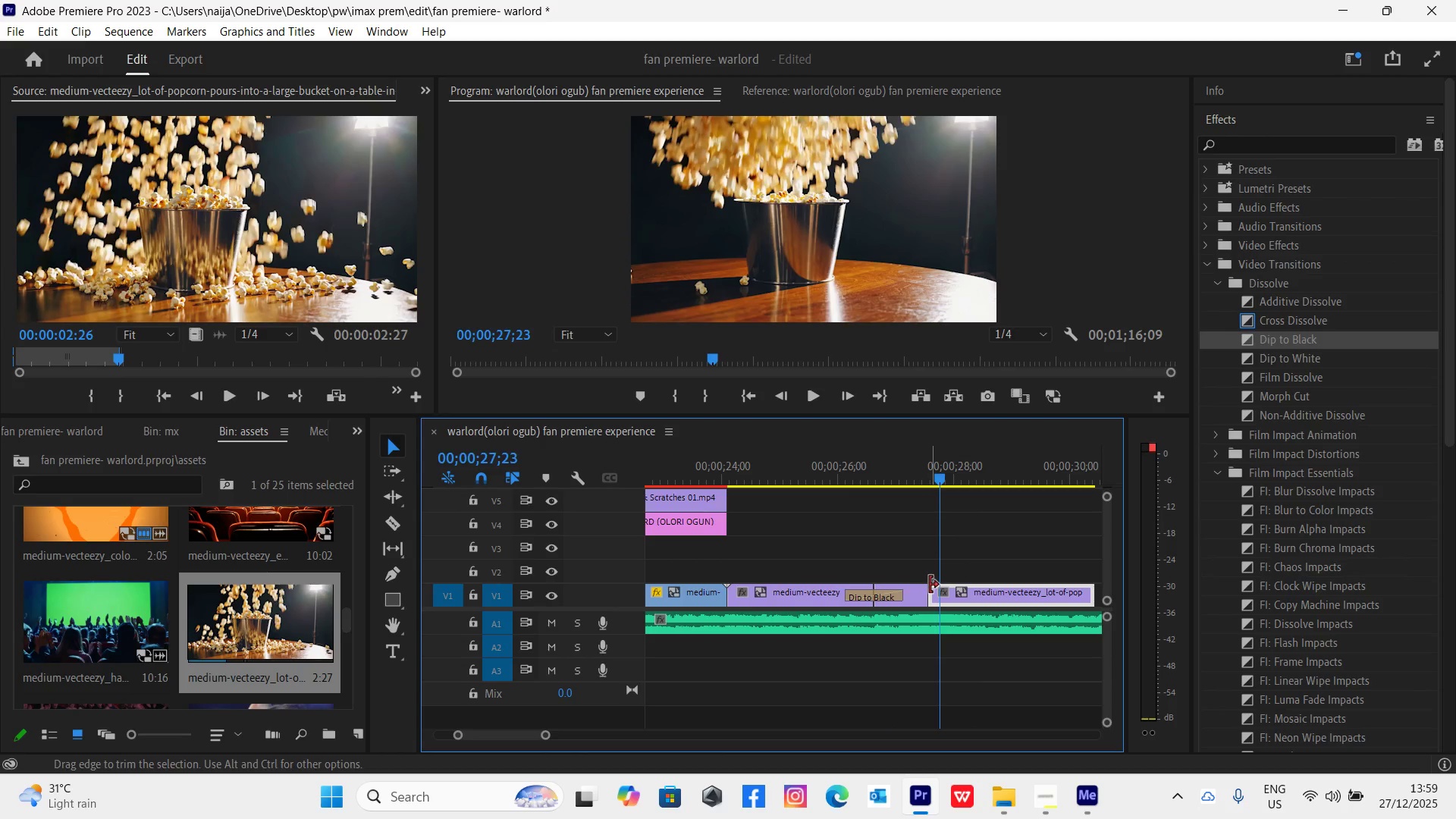 
left_click_drag(start_coordinate=[930, 585], to_coordinate=[940, 585])
 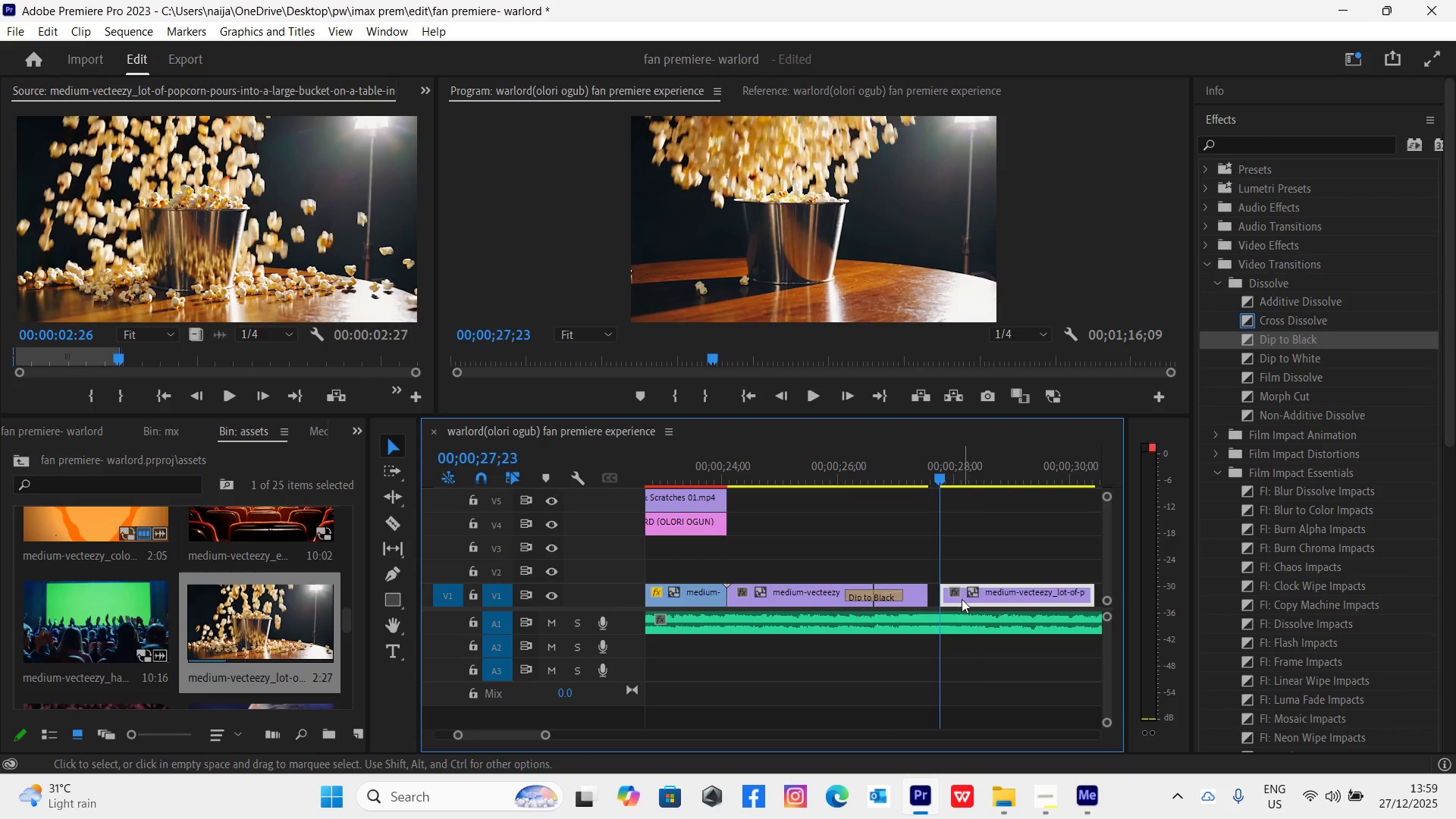 
left_click_drag(start_coordinate=[962, 599], to_coordinate=[951, 598])
 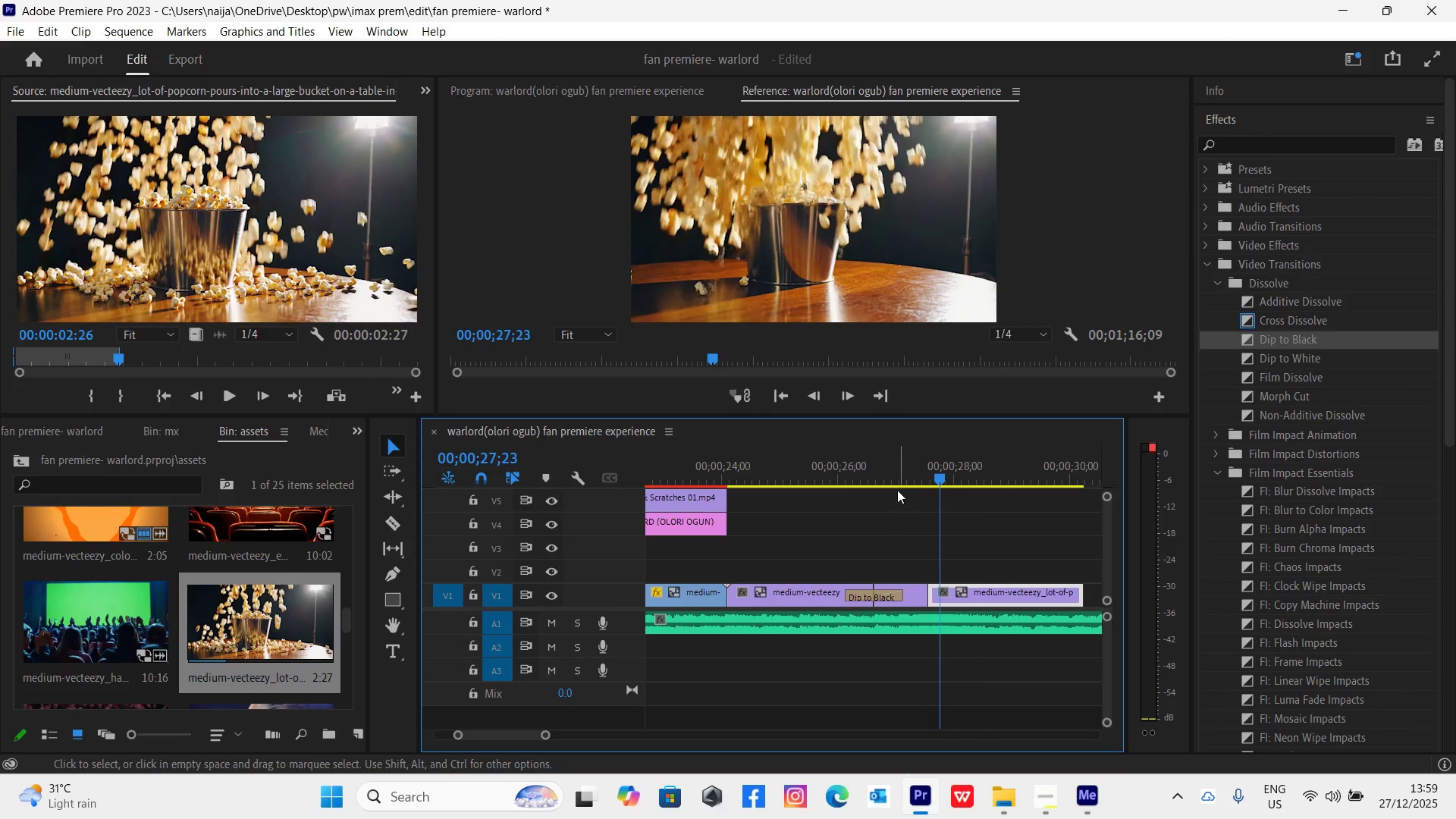 
left_click([893, 474])
 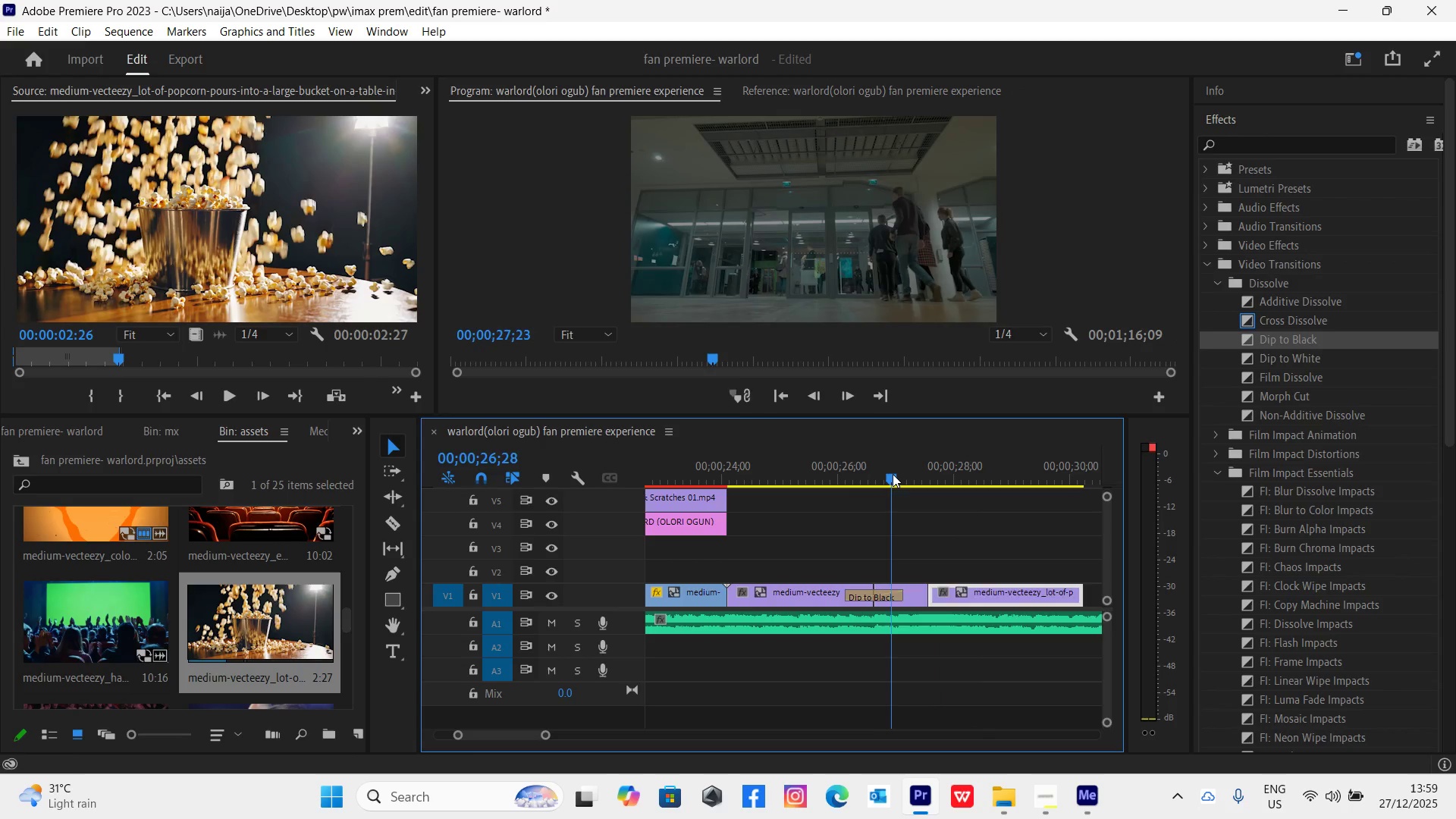 
key(Space)
 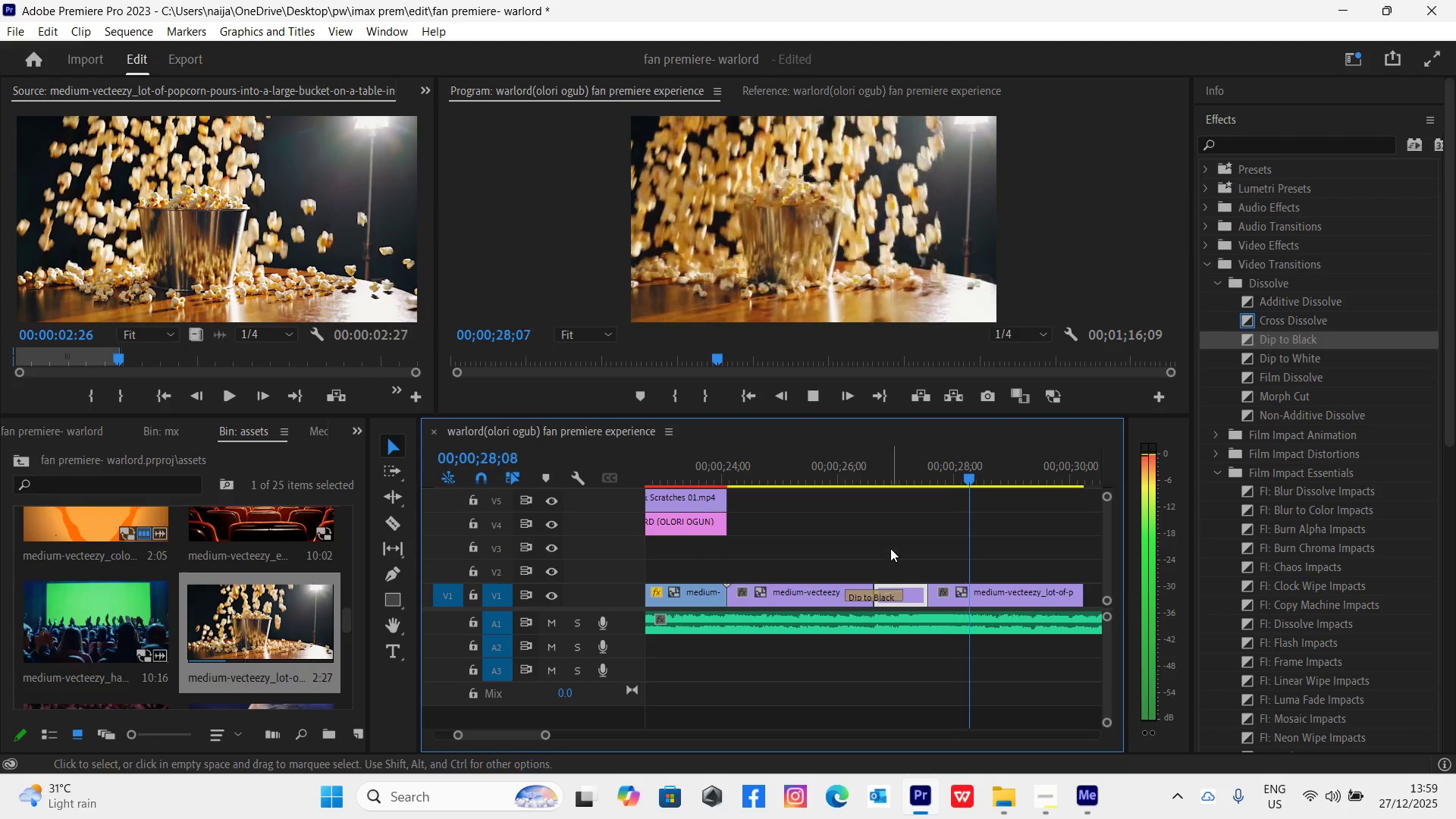 
left_click([864, 467])
 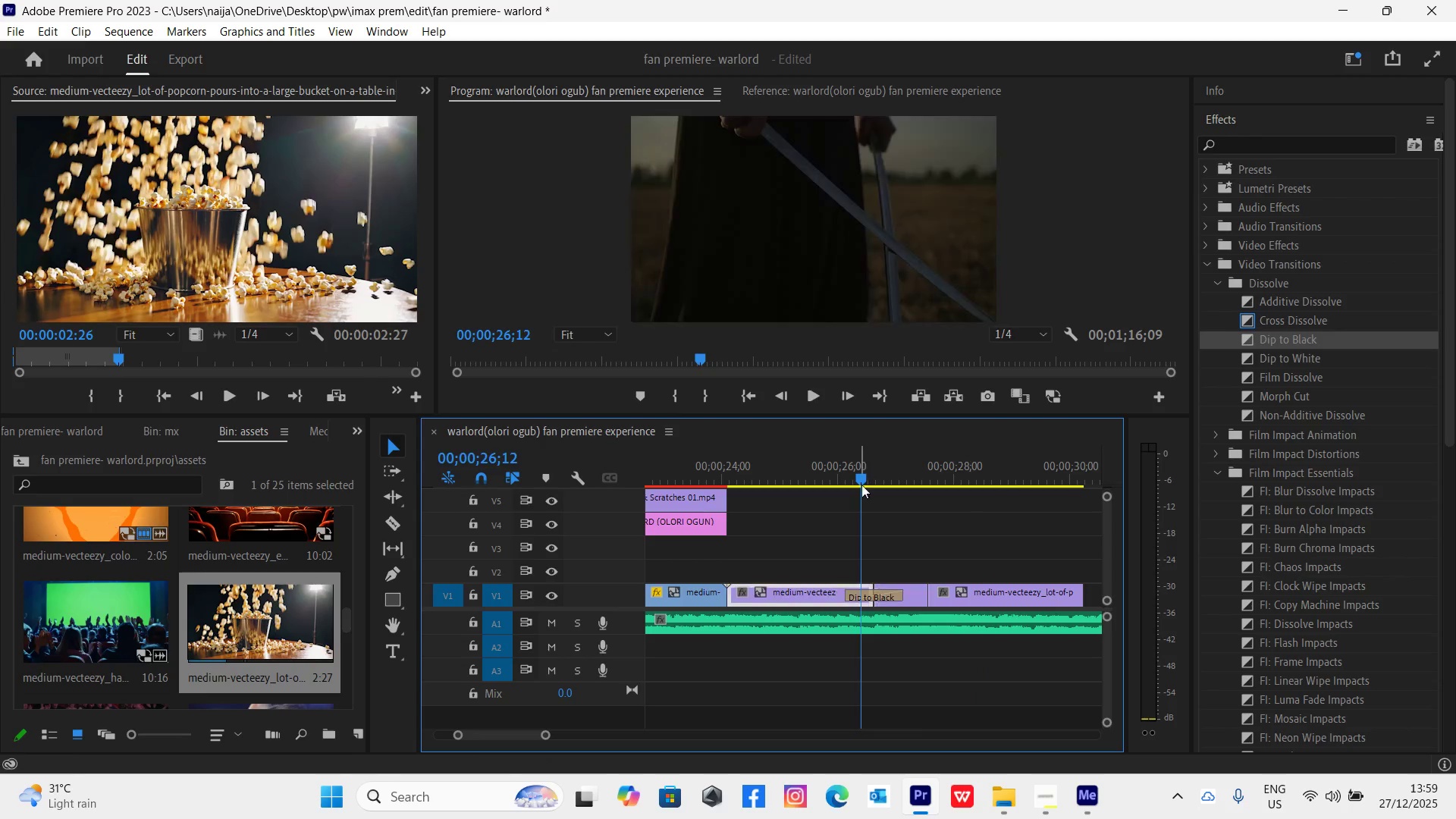 
key(Space)
 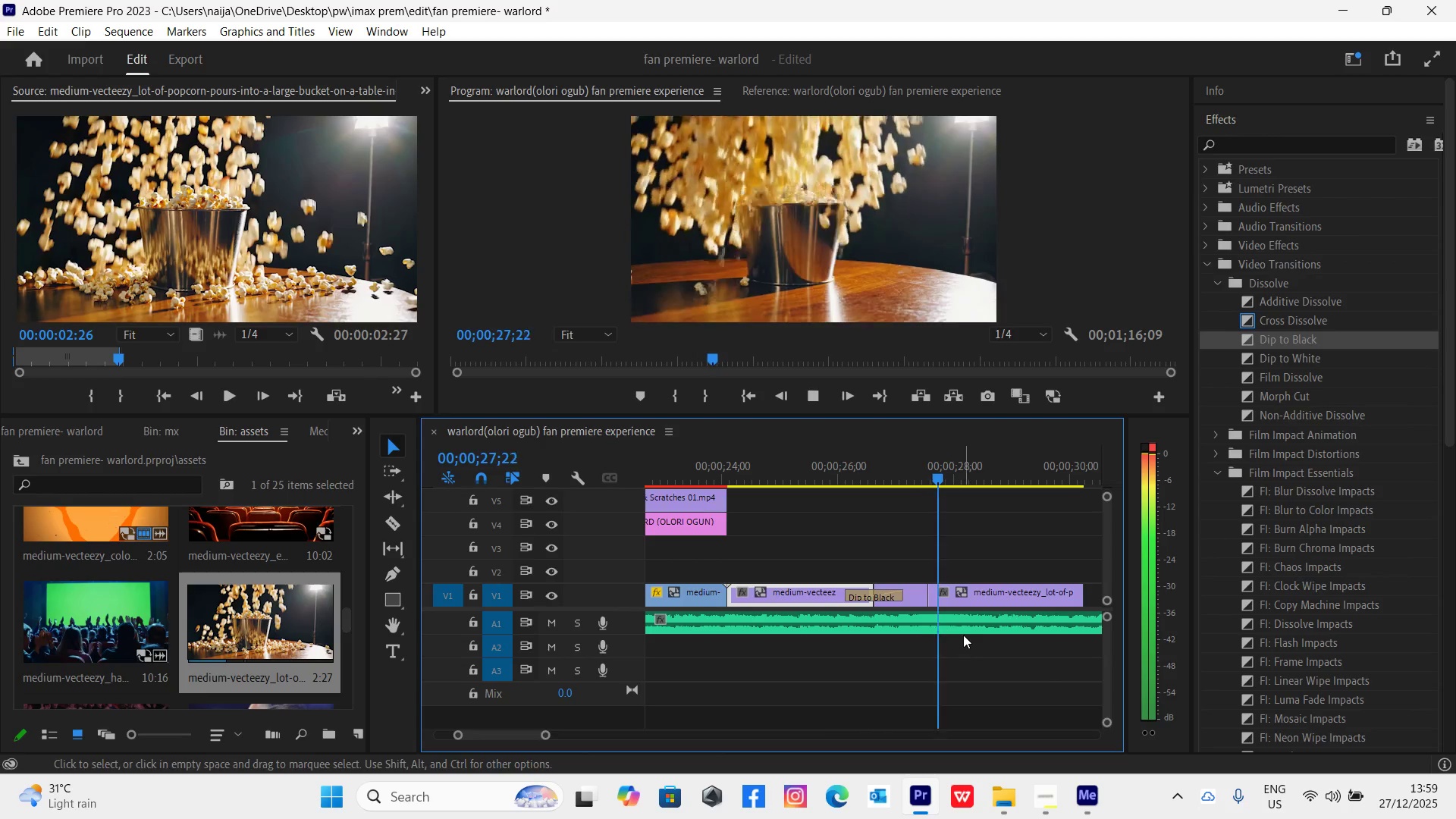 
key(Space)
 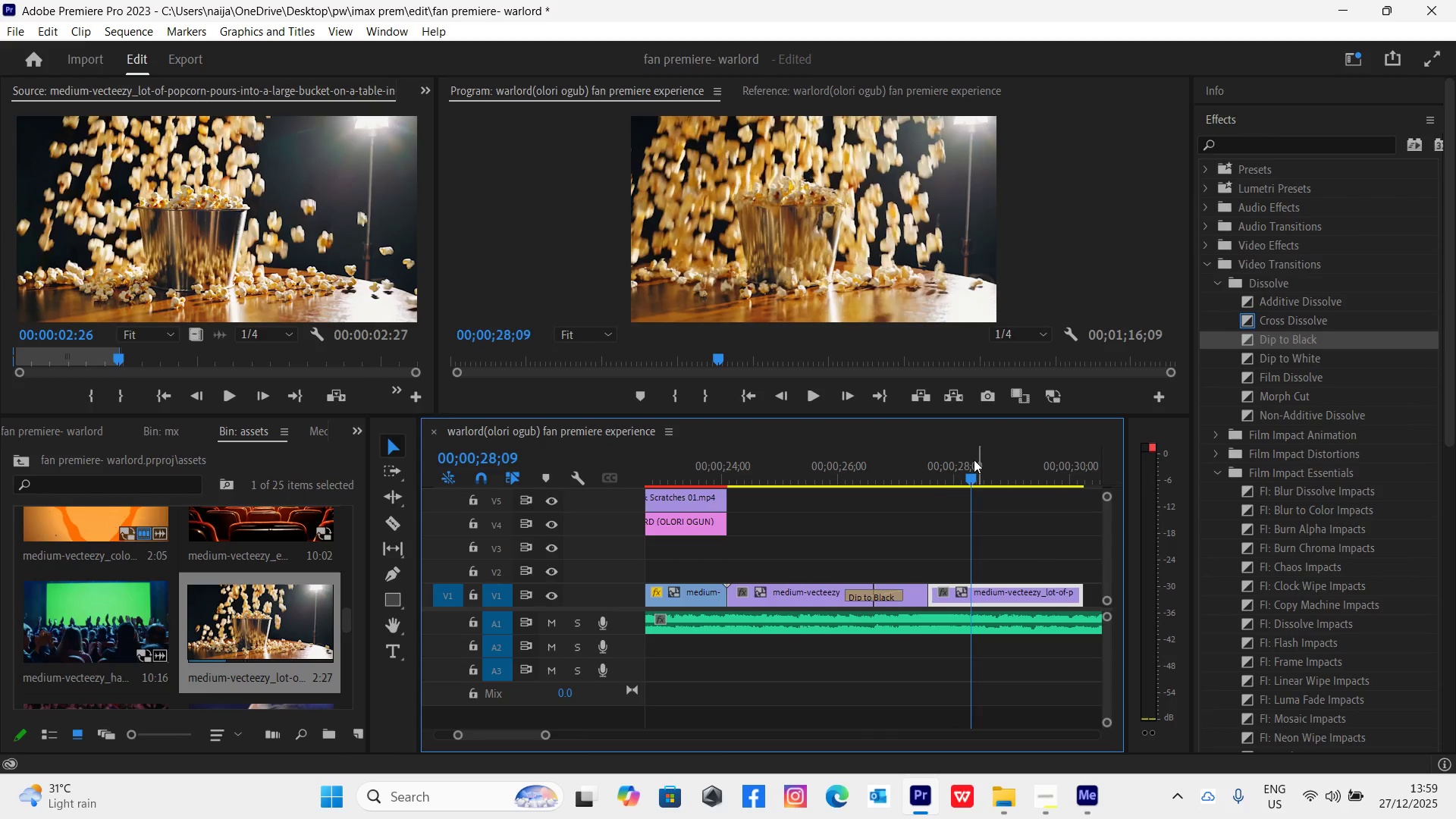 
left_click_drag(start_coordinate=[927, 482], to_coordinate=[956, 487])
 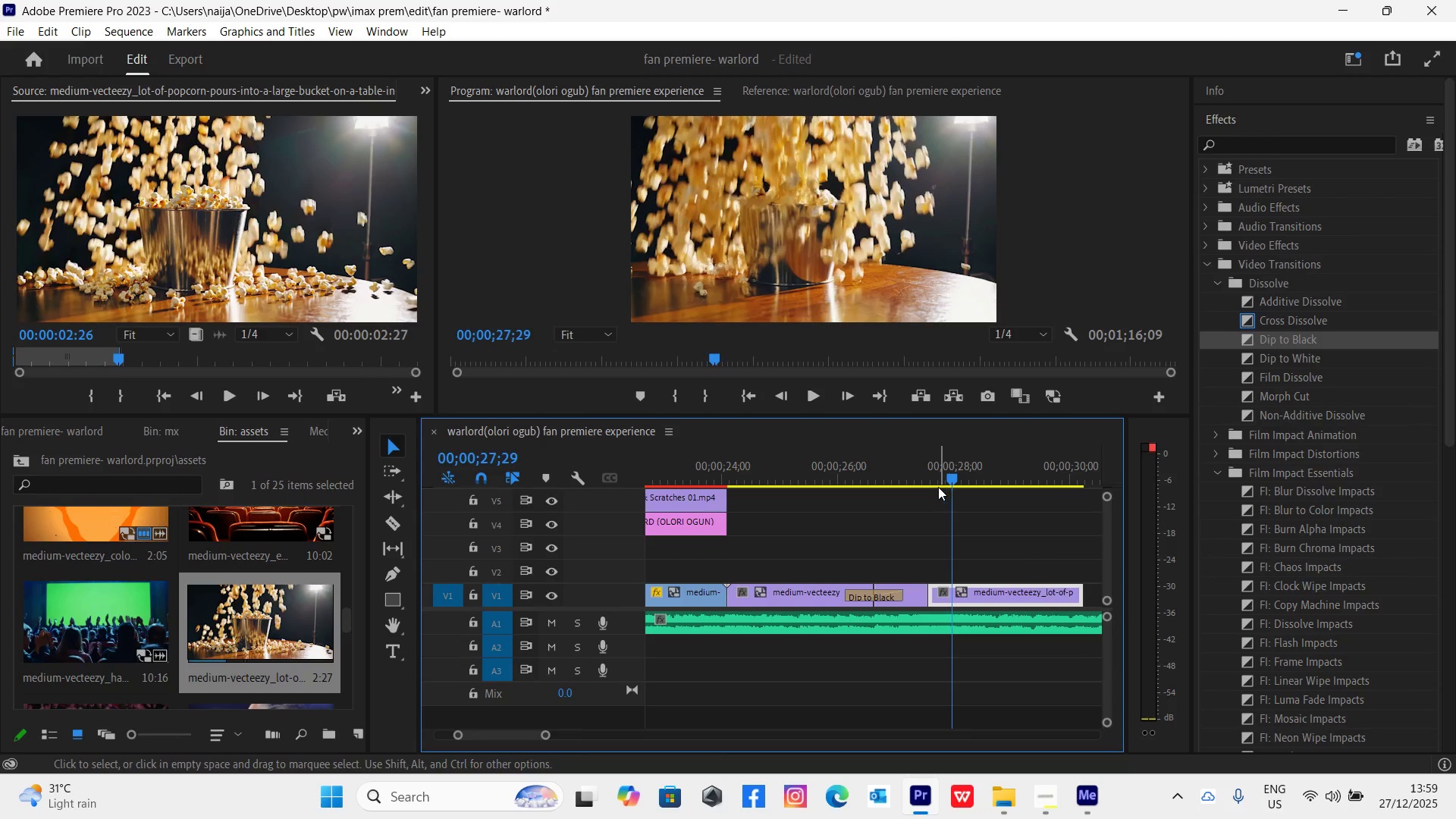 
key(ArrowLeft)
 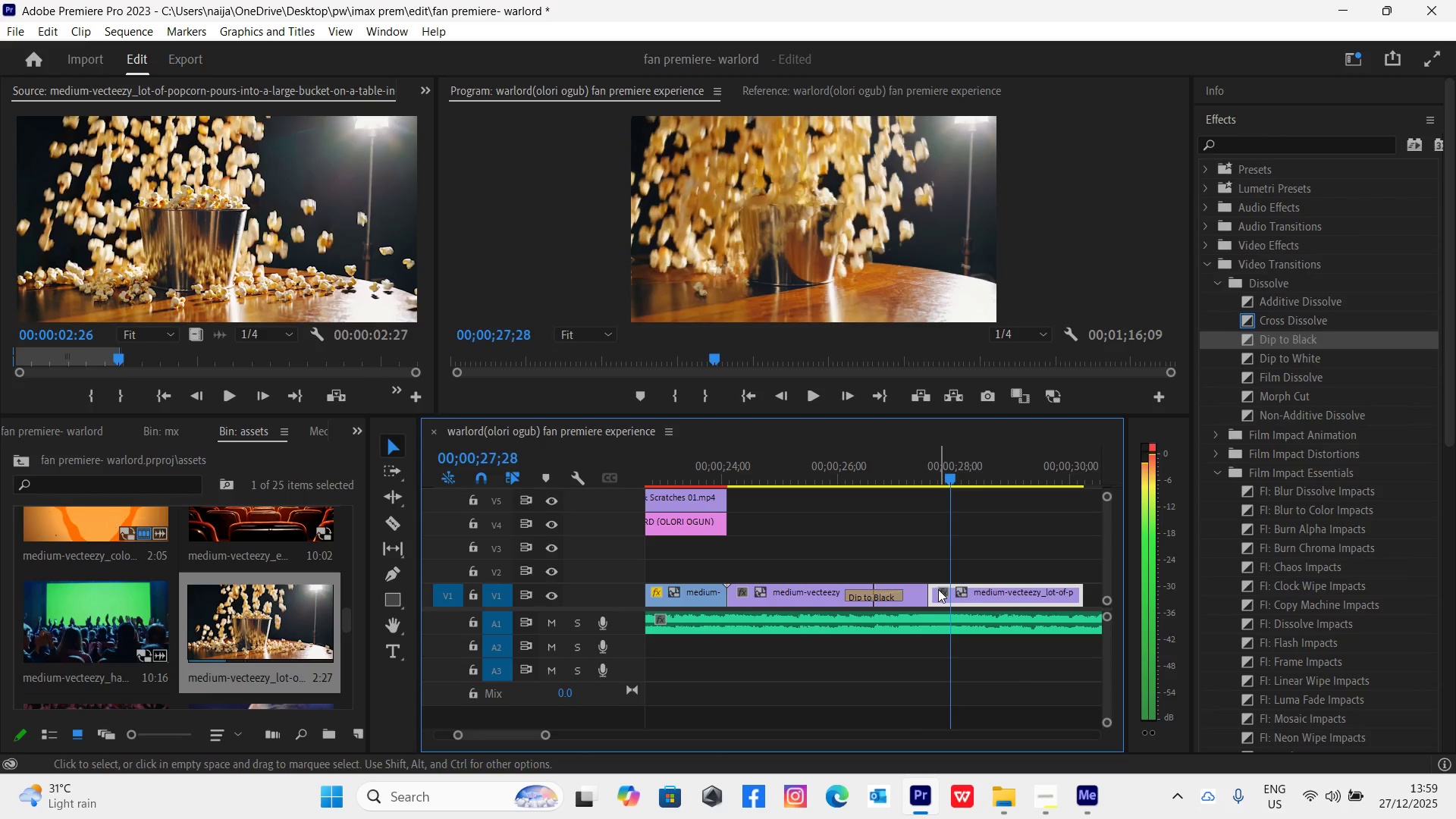 
left_click_drag(start_coordinate=[933, 585], to_coordinate=[957, 602])
 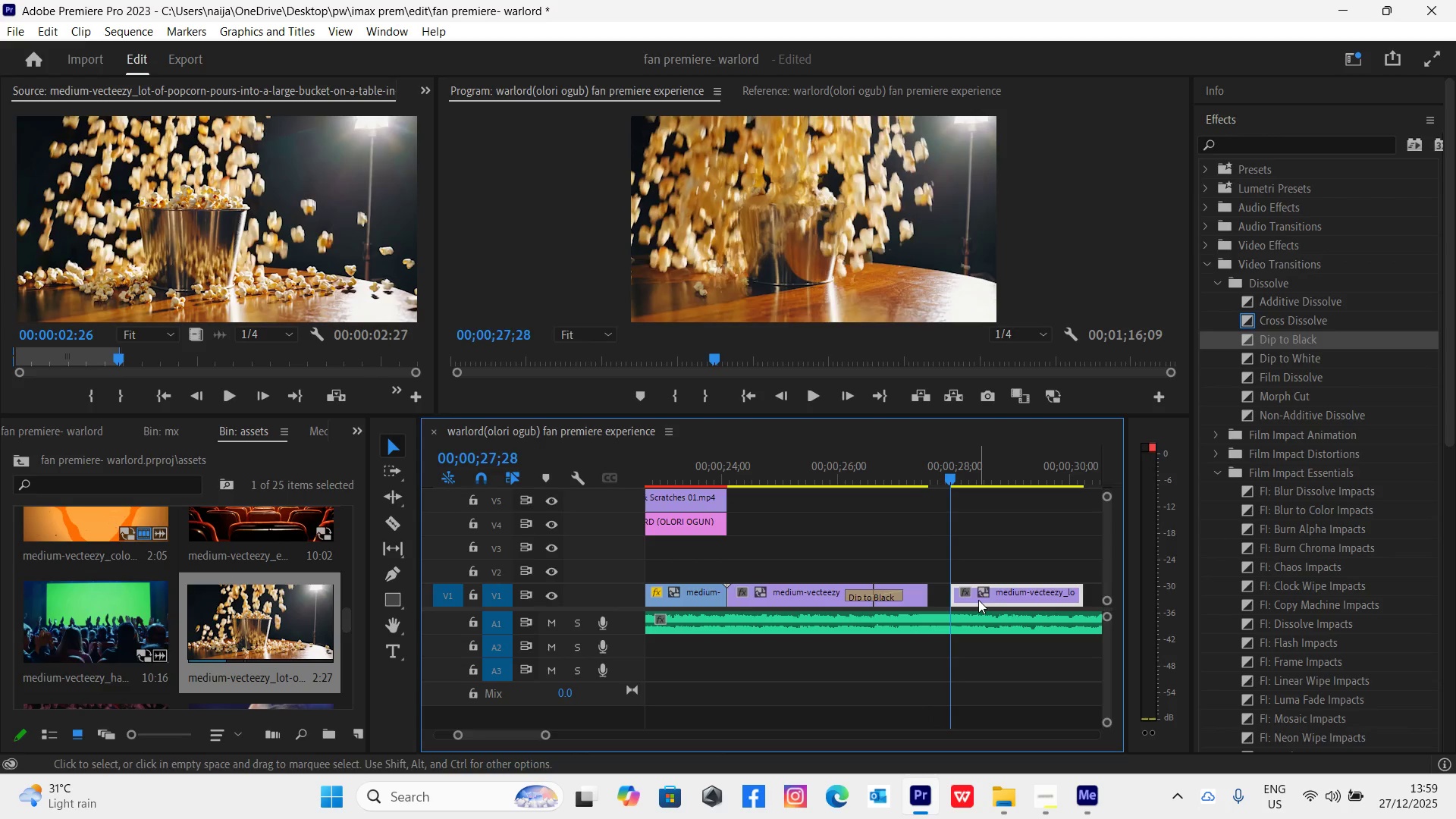 
left_click_drag(start_coordinate=[979, 599], to_coordinate=[962, 591])
 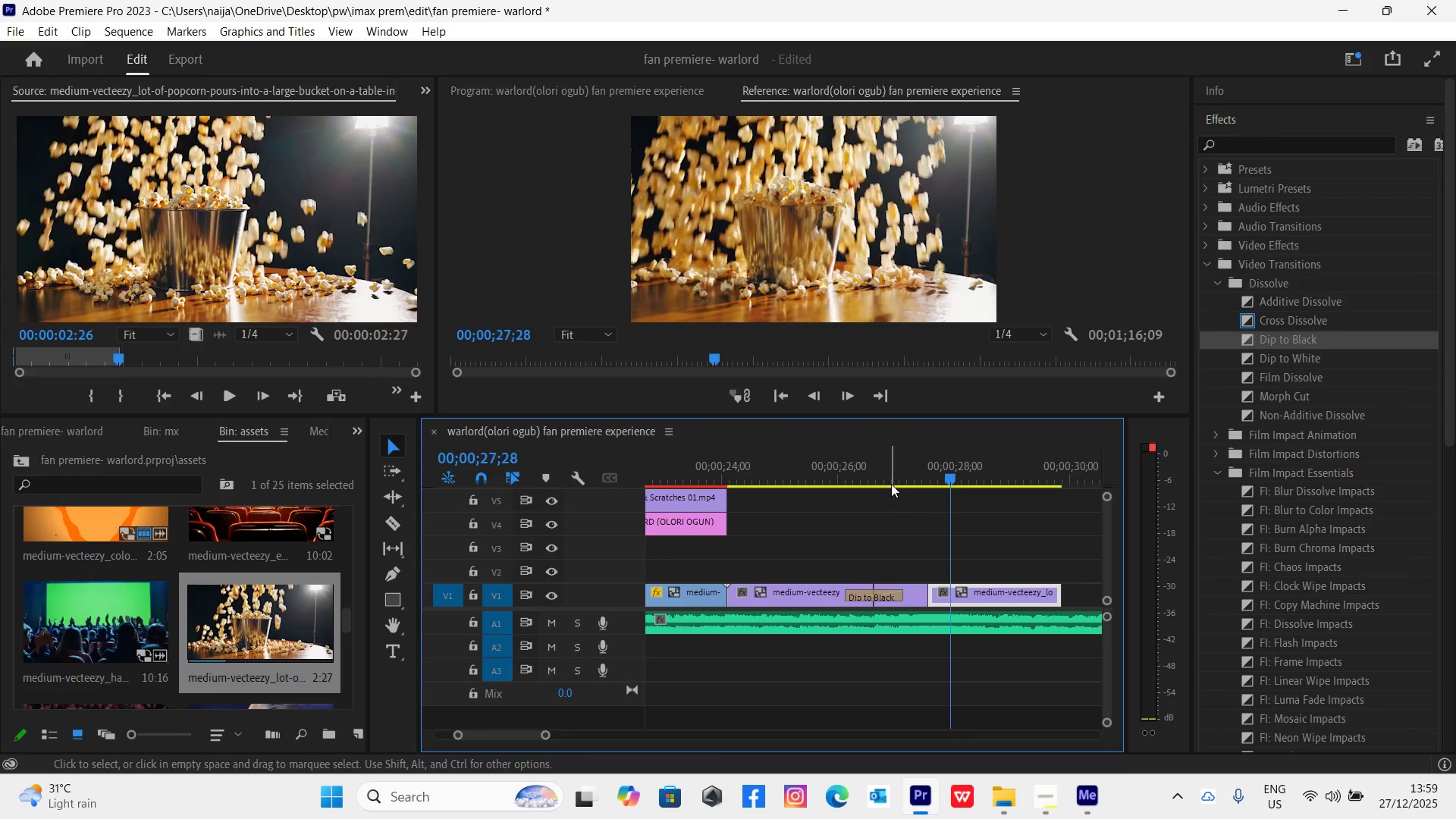 
left_click([890, 475])
 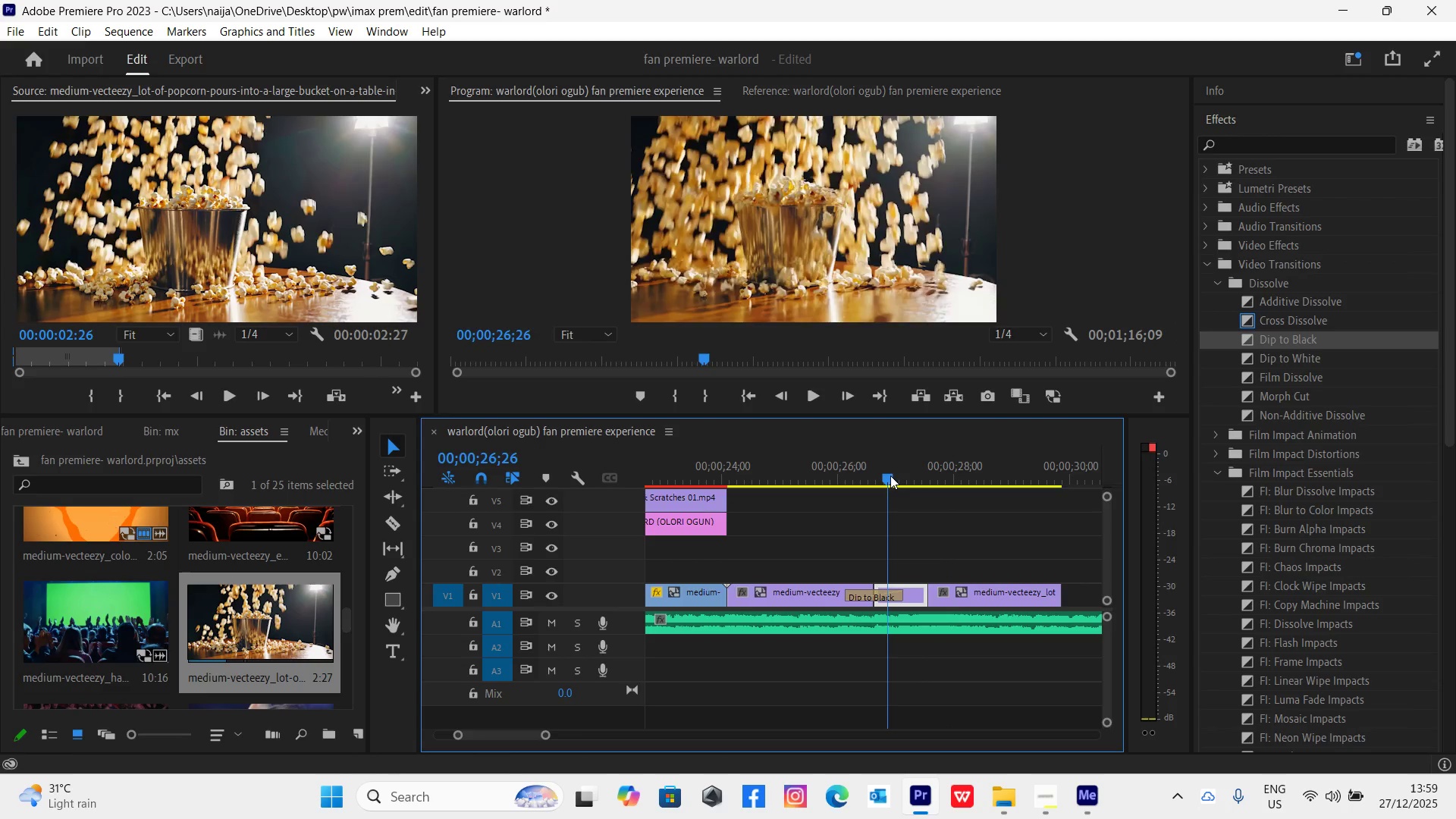 
key(Space)
 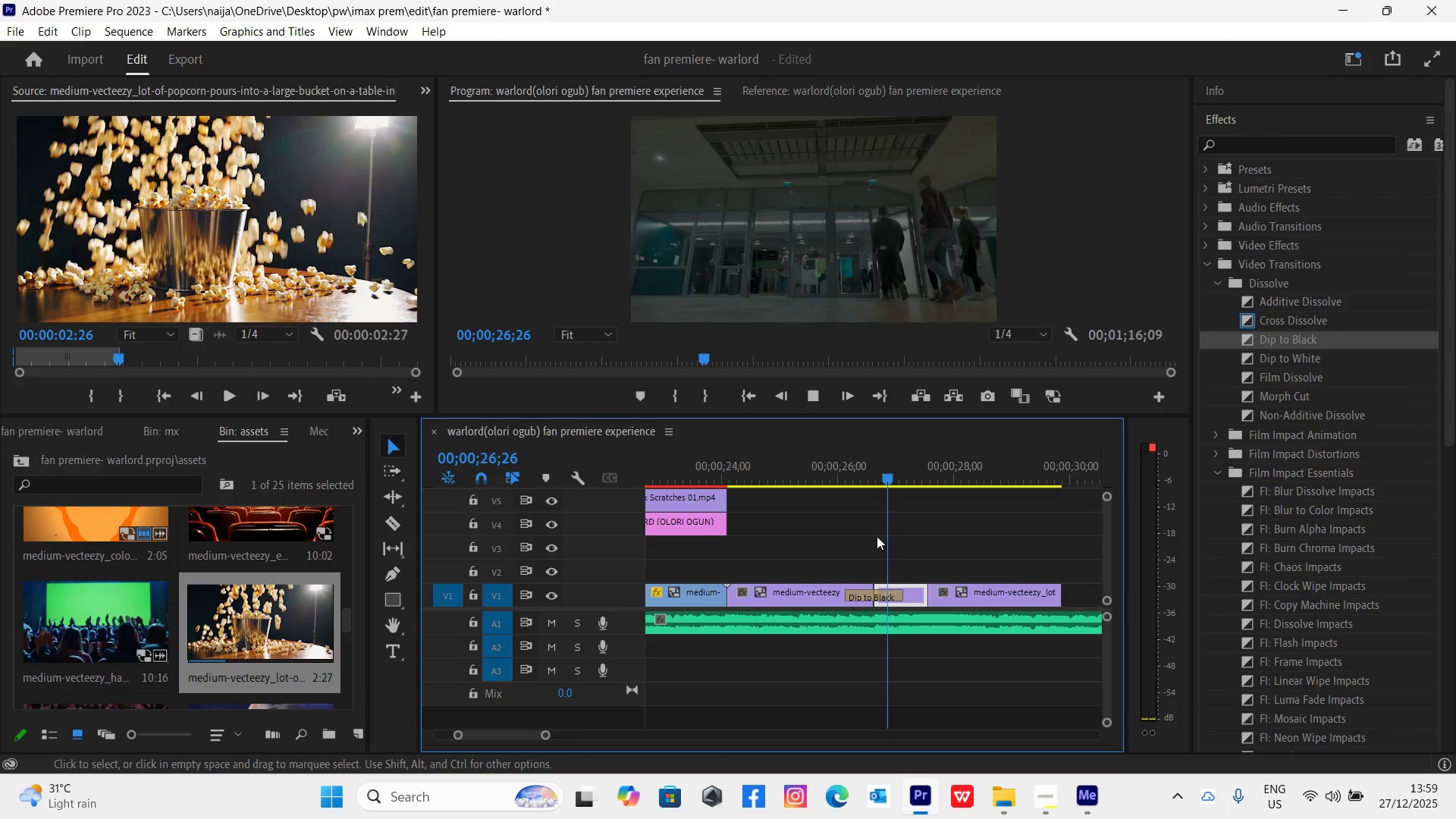 
key(Space)
 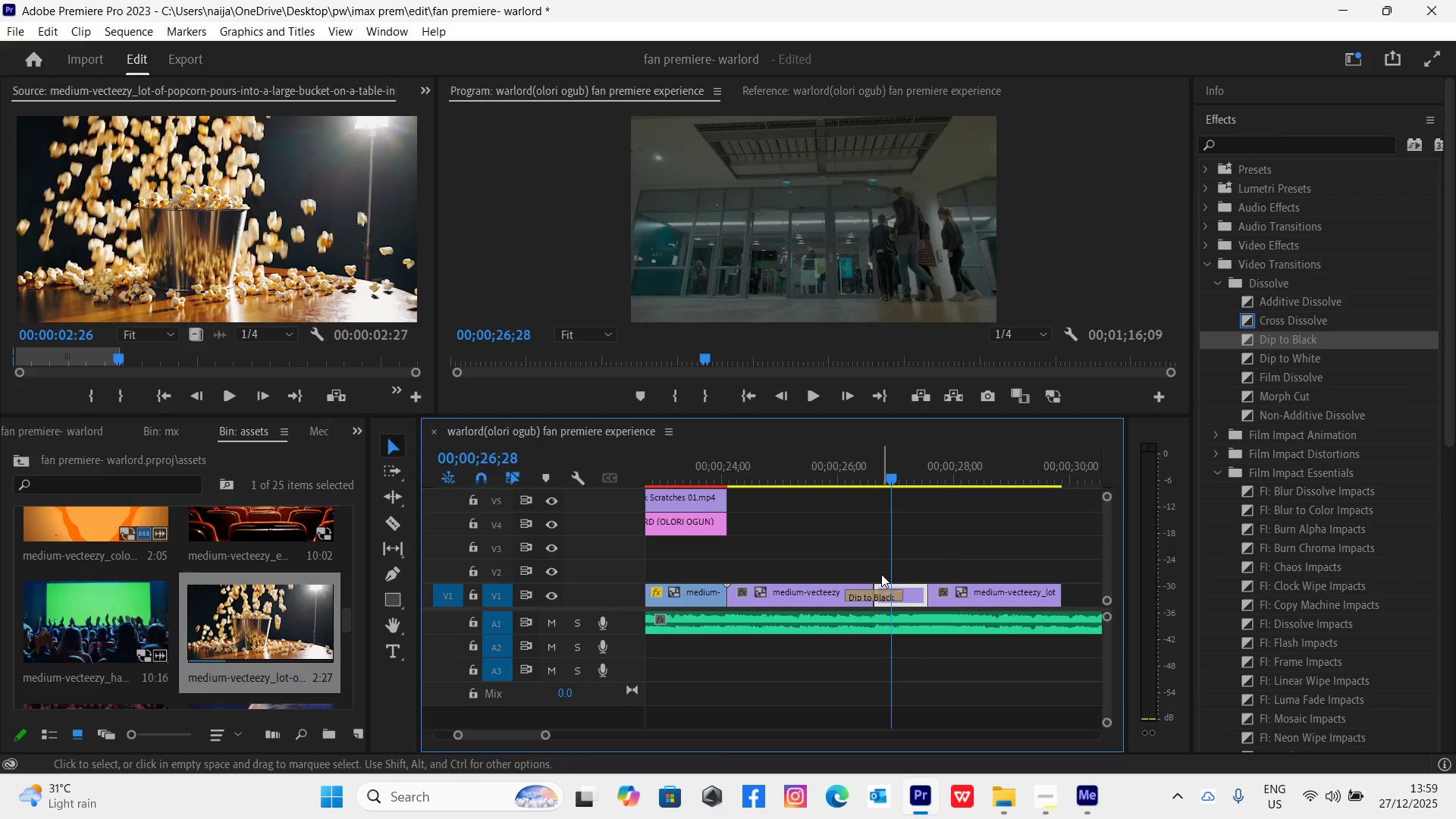 
key(Space)
 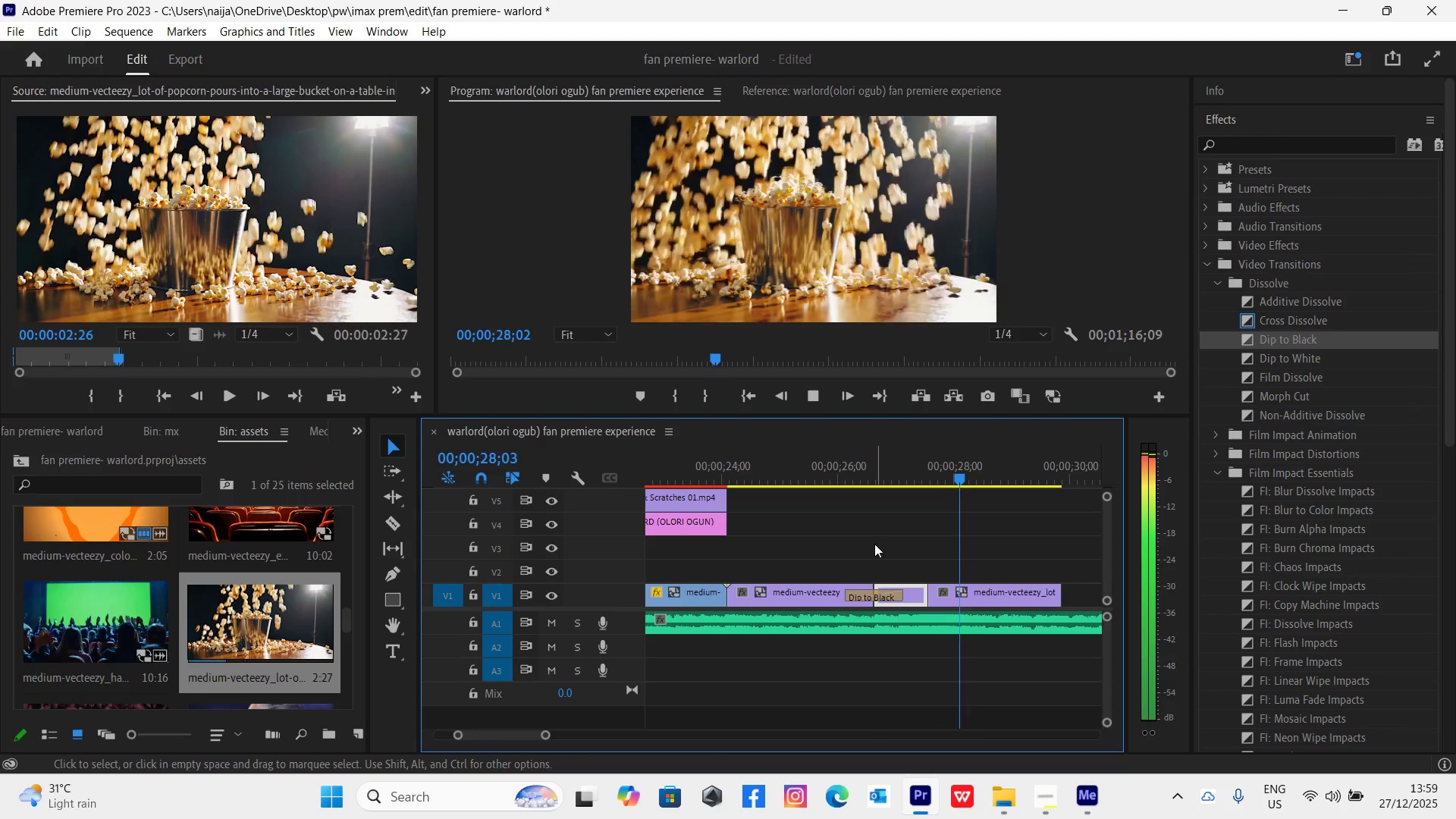 
left_click([898, 461])
 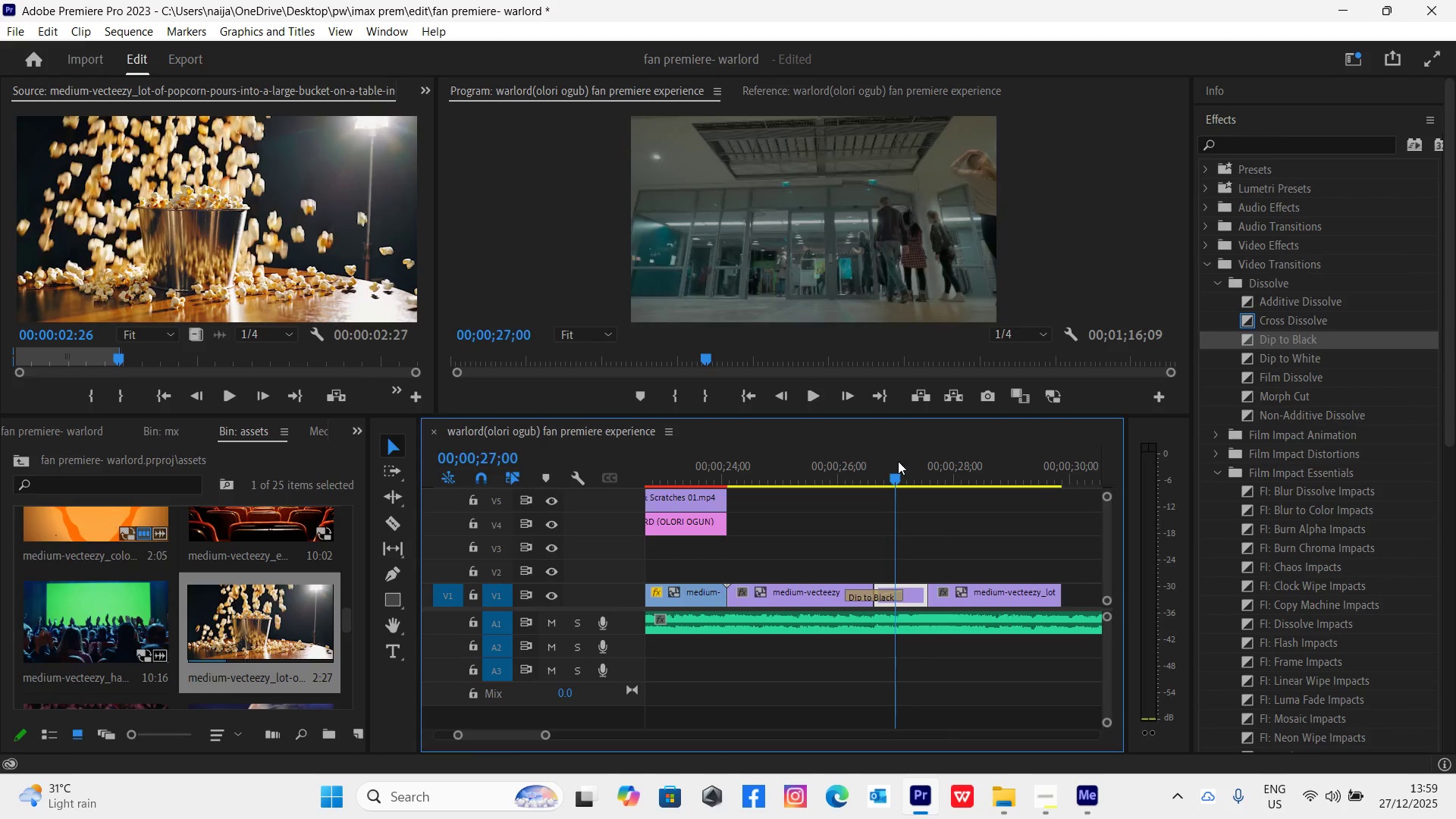 
key(Space)
 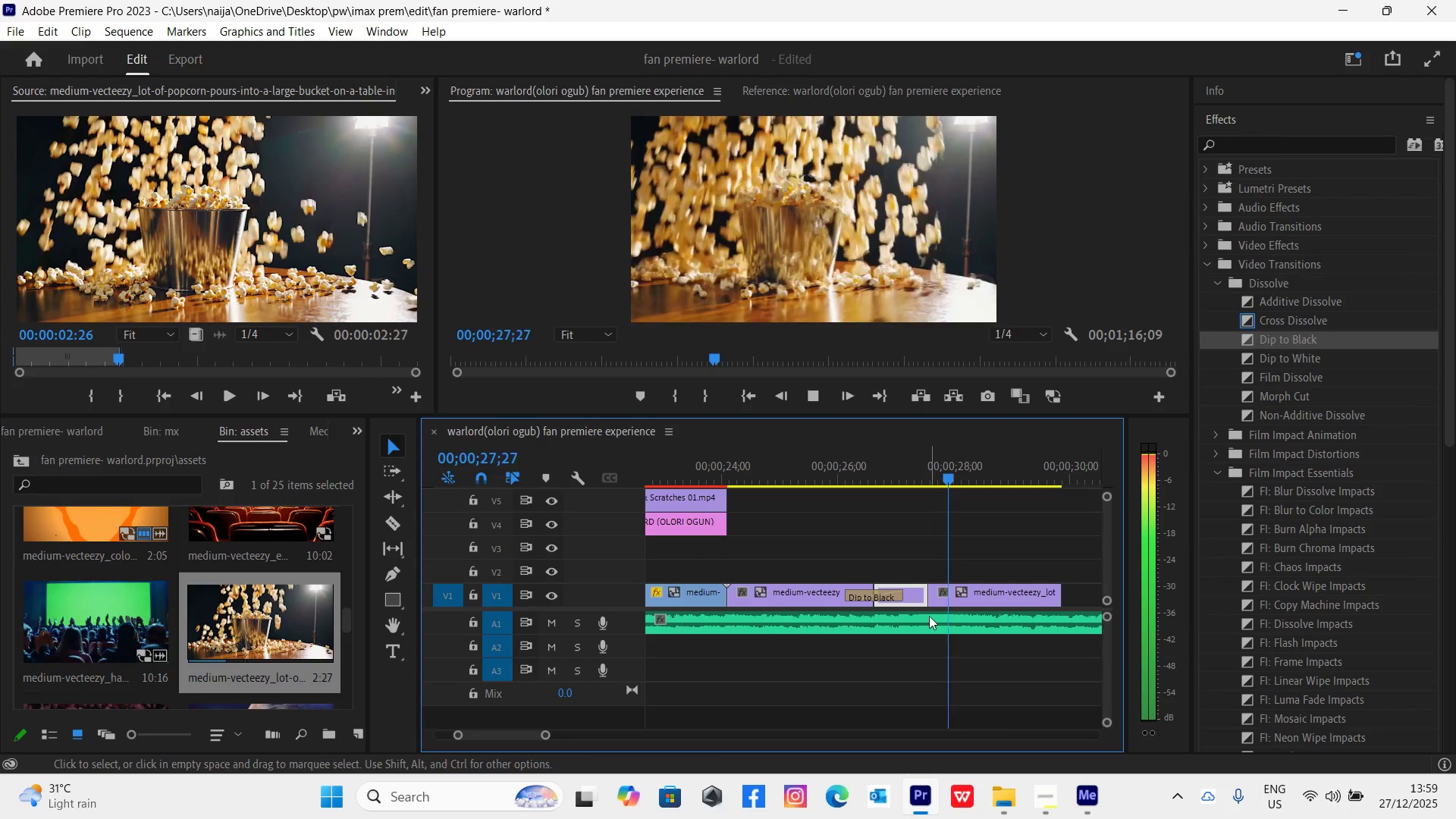 
key(Space)
 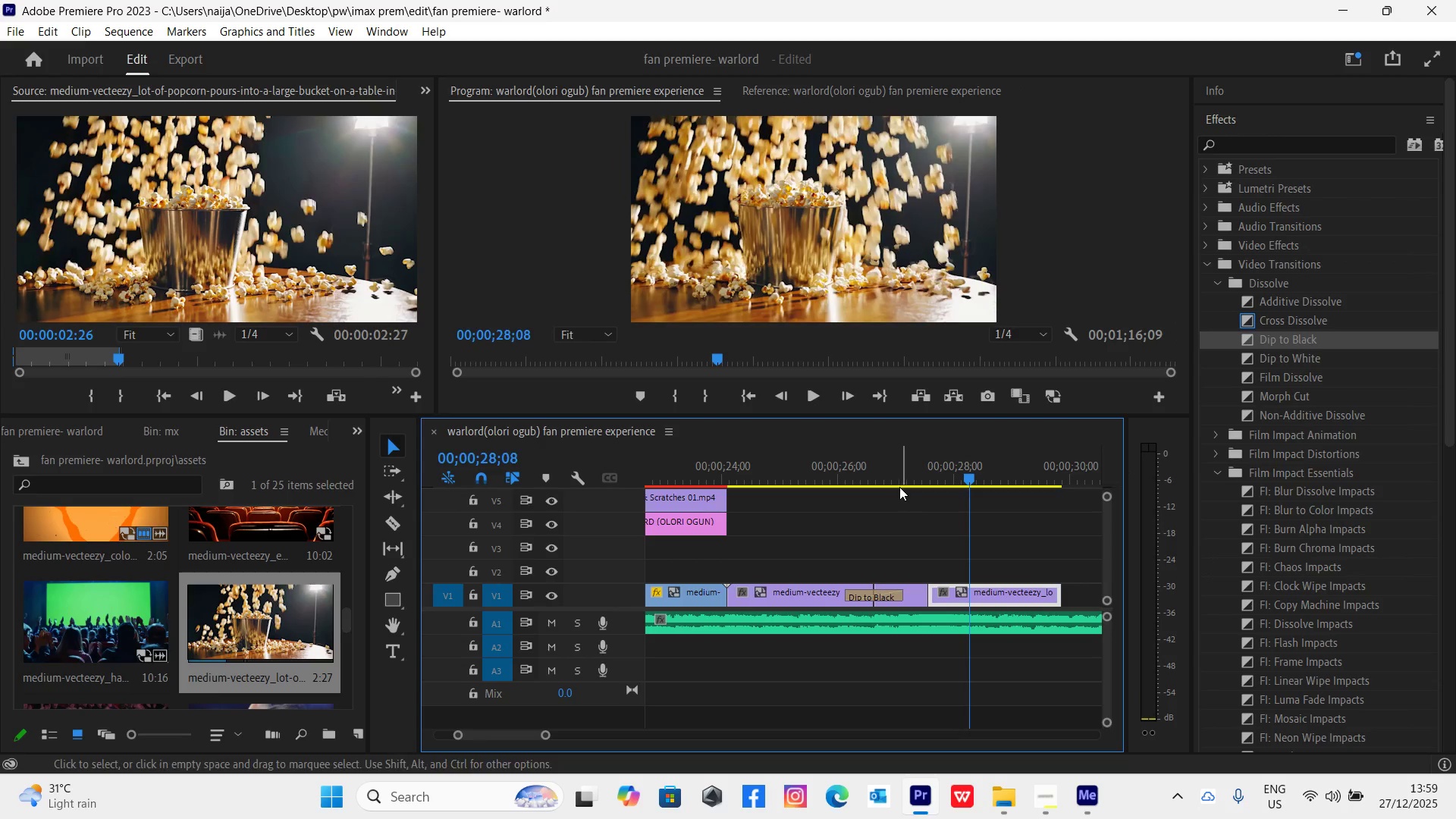 
left_click([896, 477])
 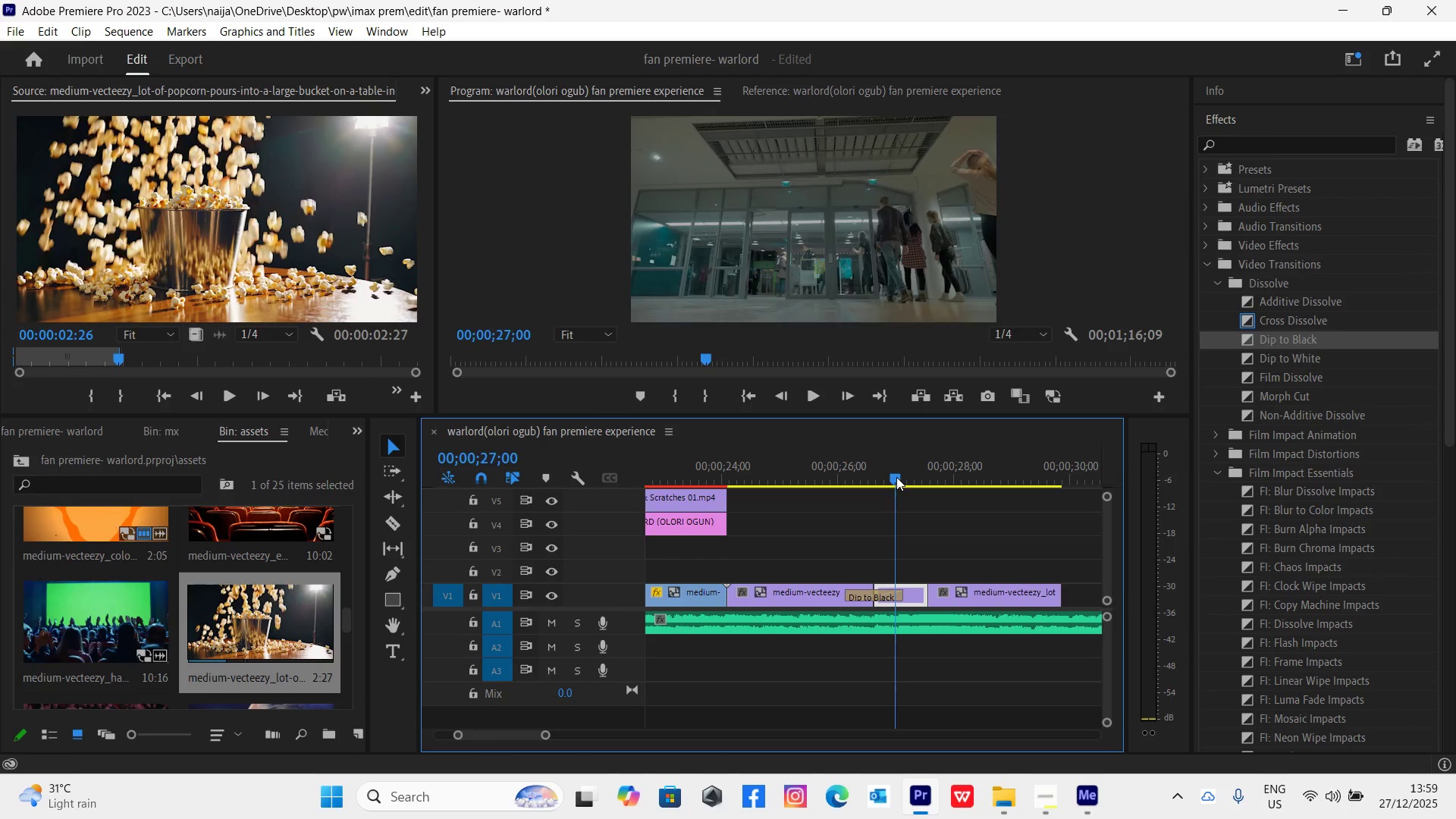 
key(Space)
 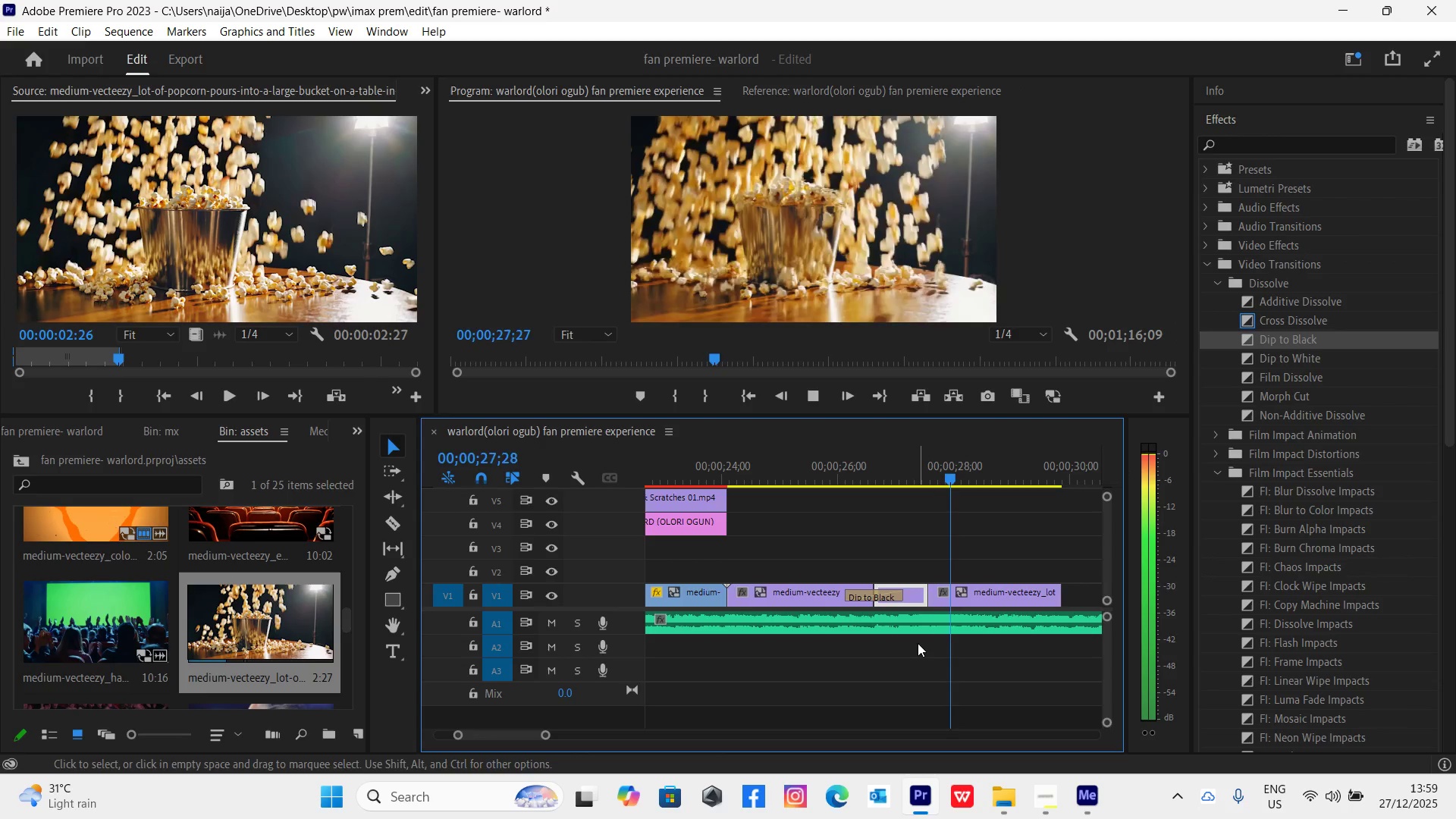 
key(Space)
 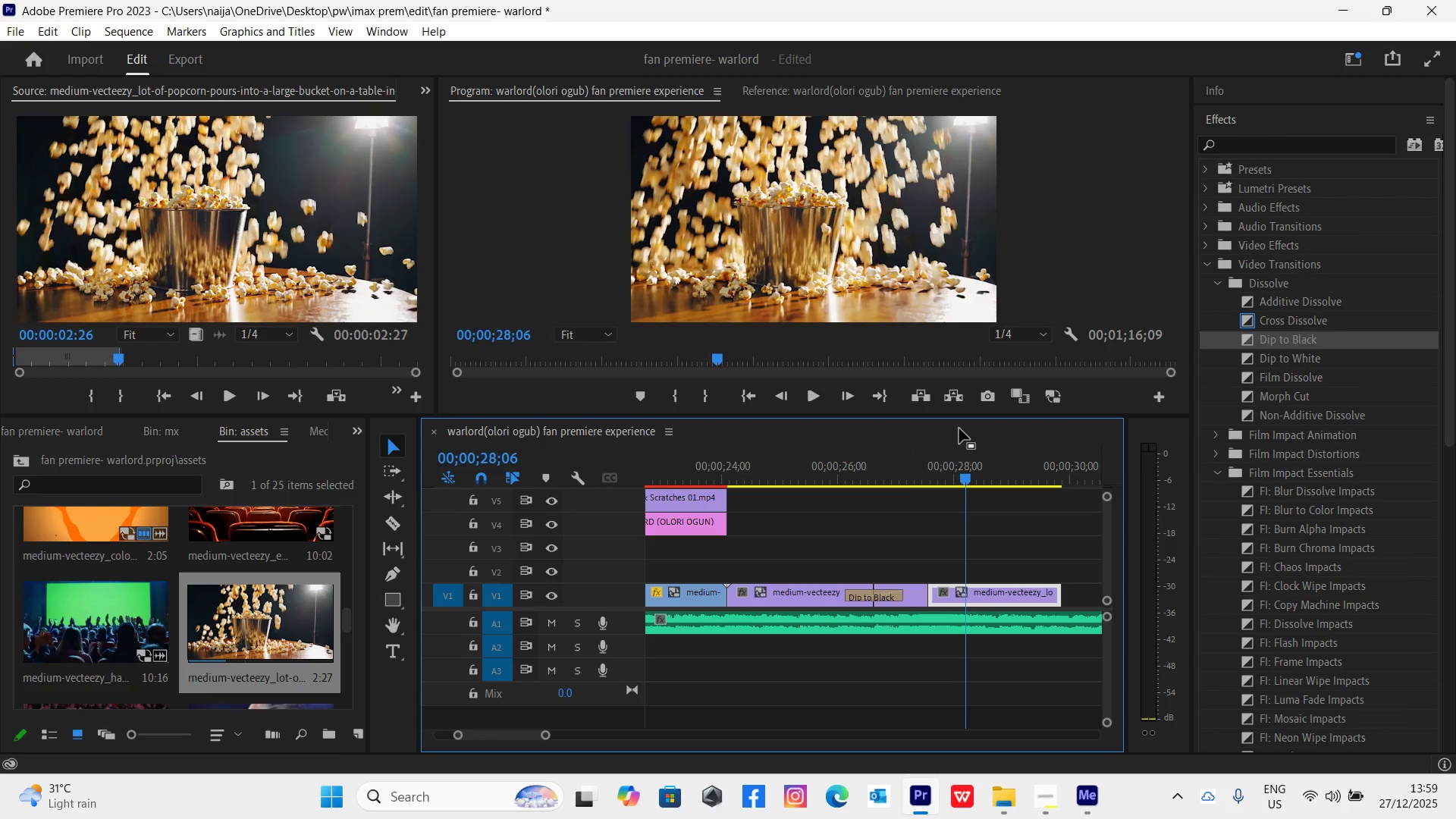 
left_click([908, 478])
 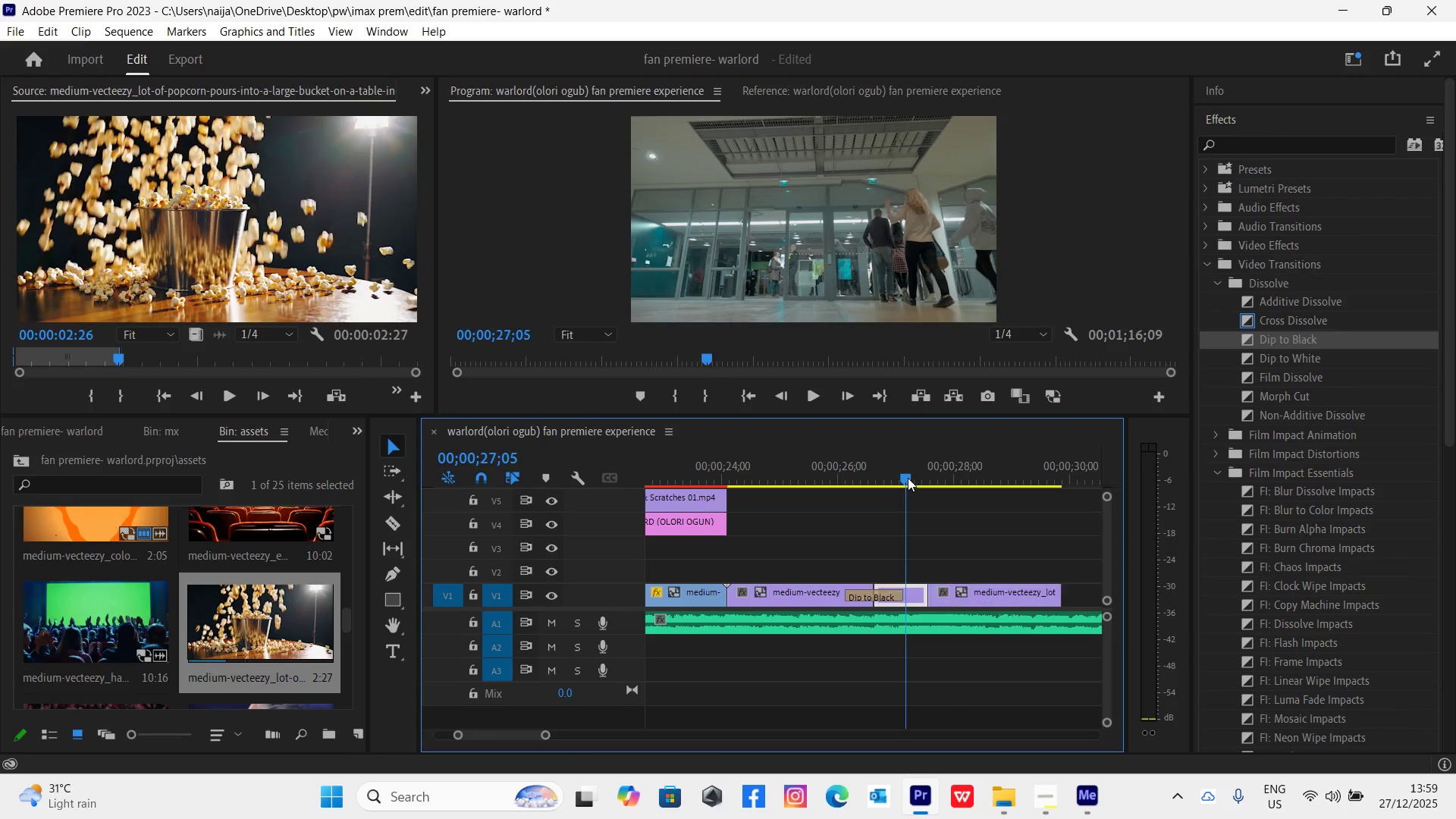 
key(Space)
 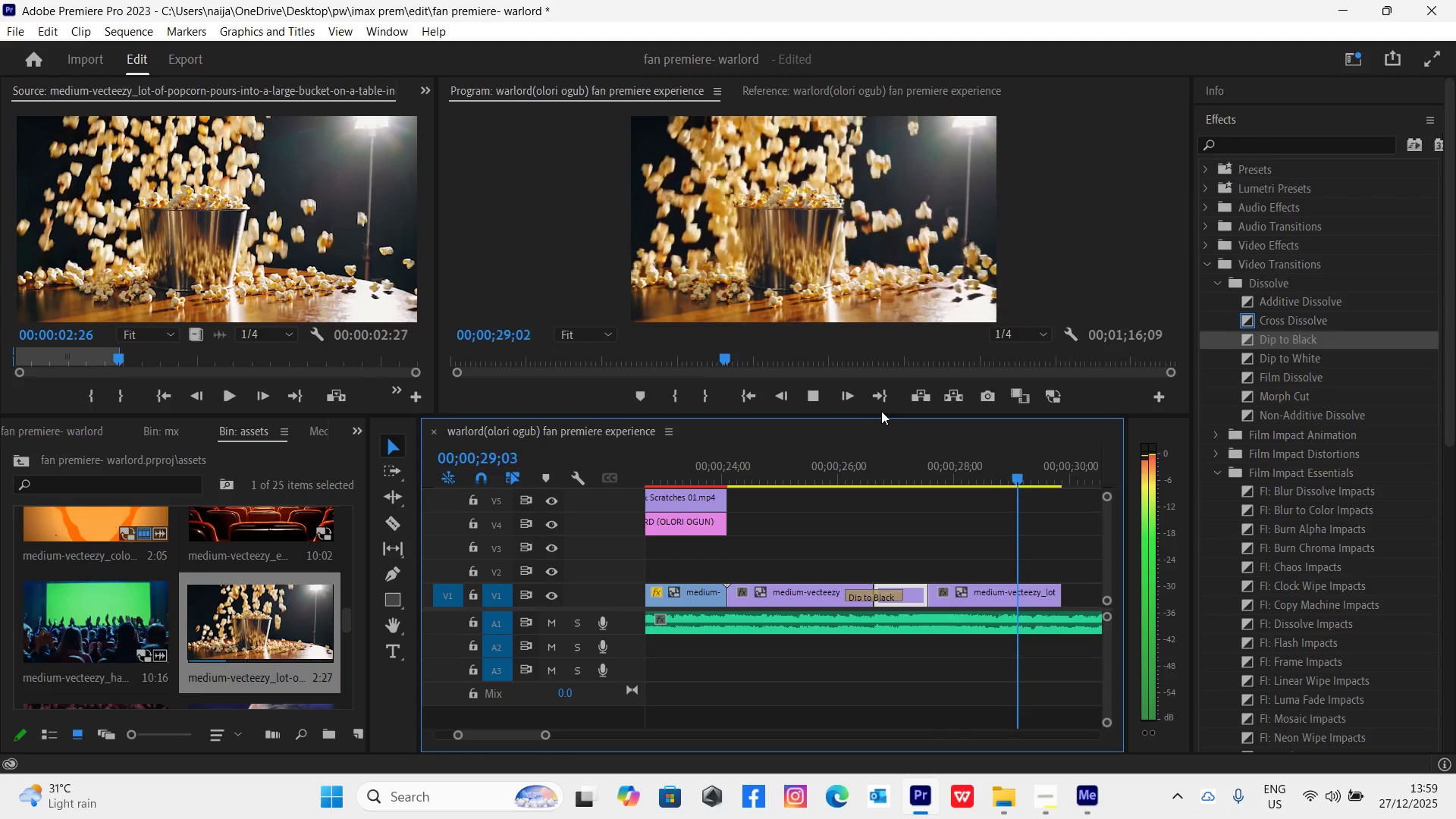 
key(Space)
 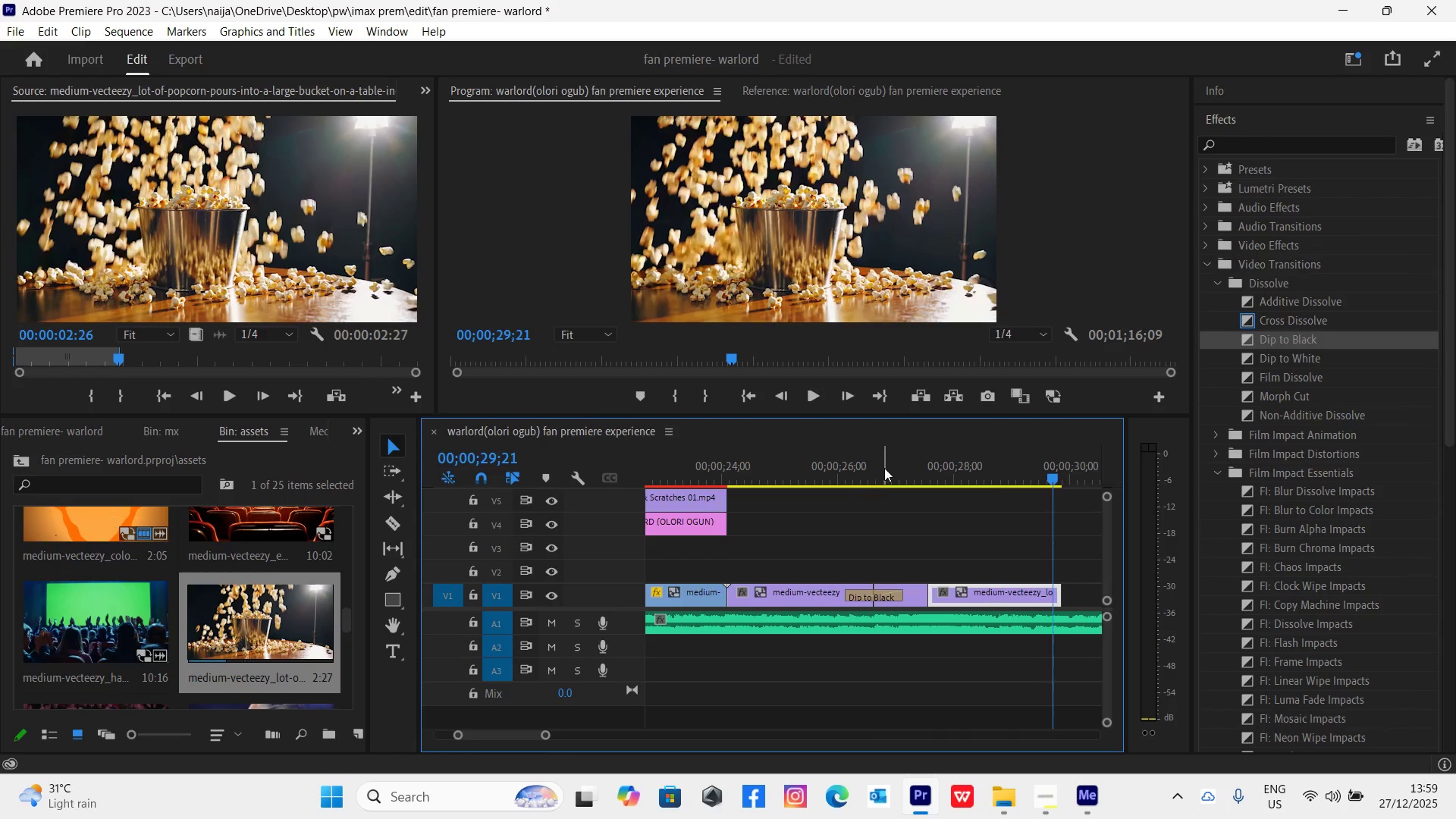 
key(Space)
 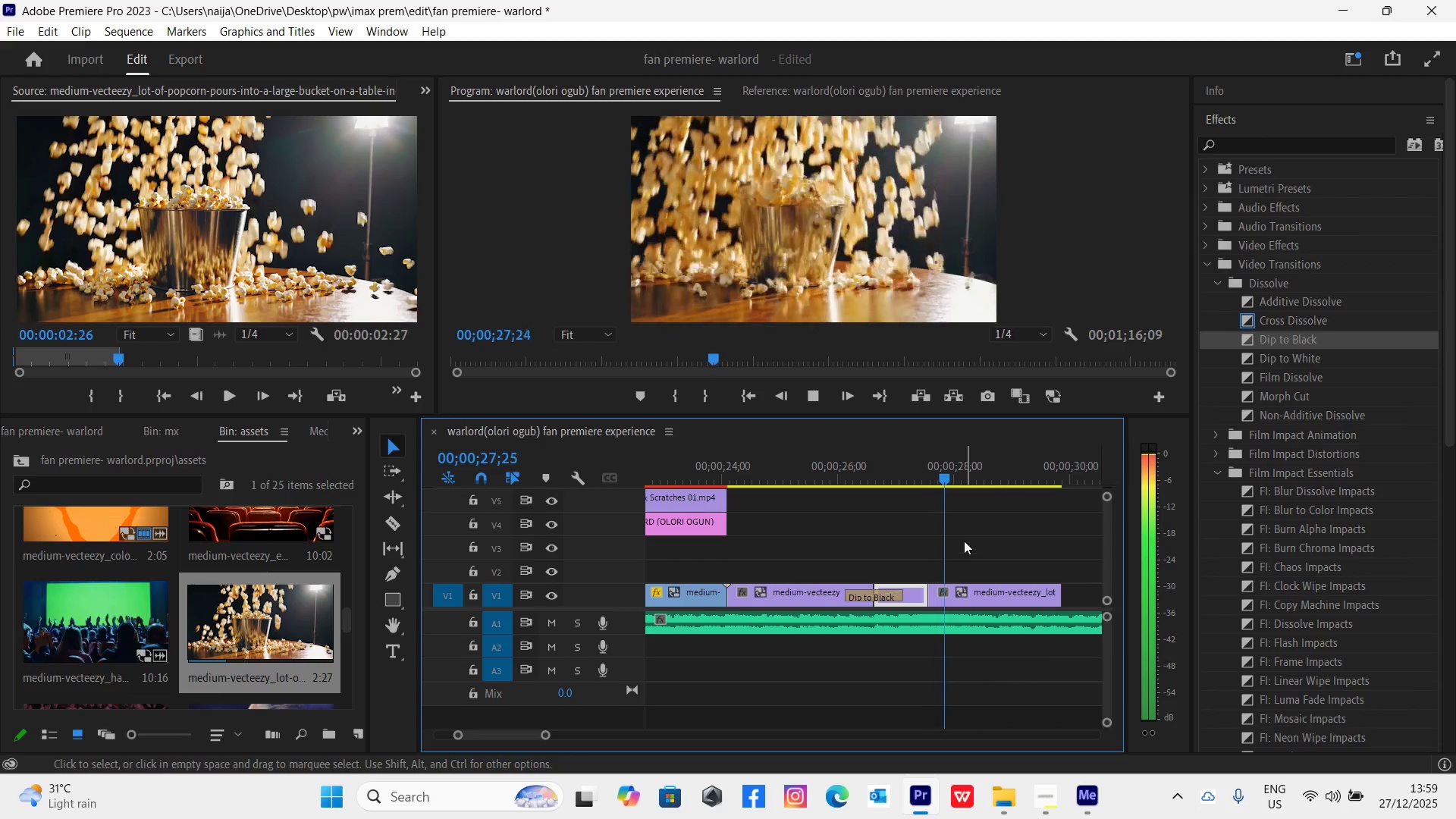 
key(Space)
 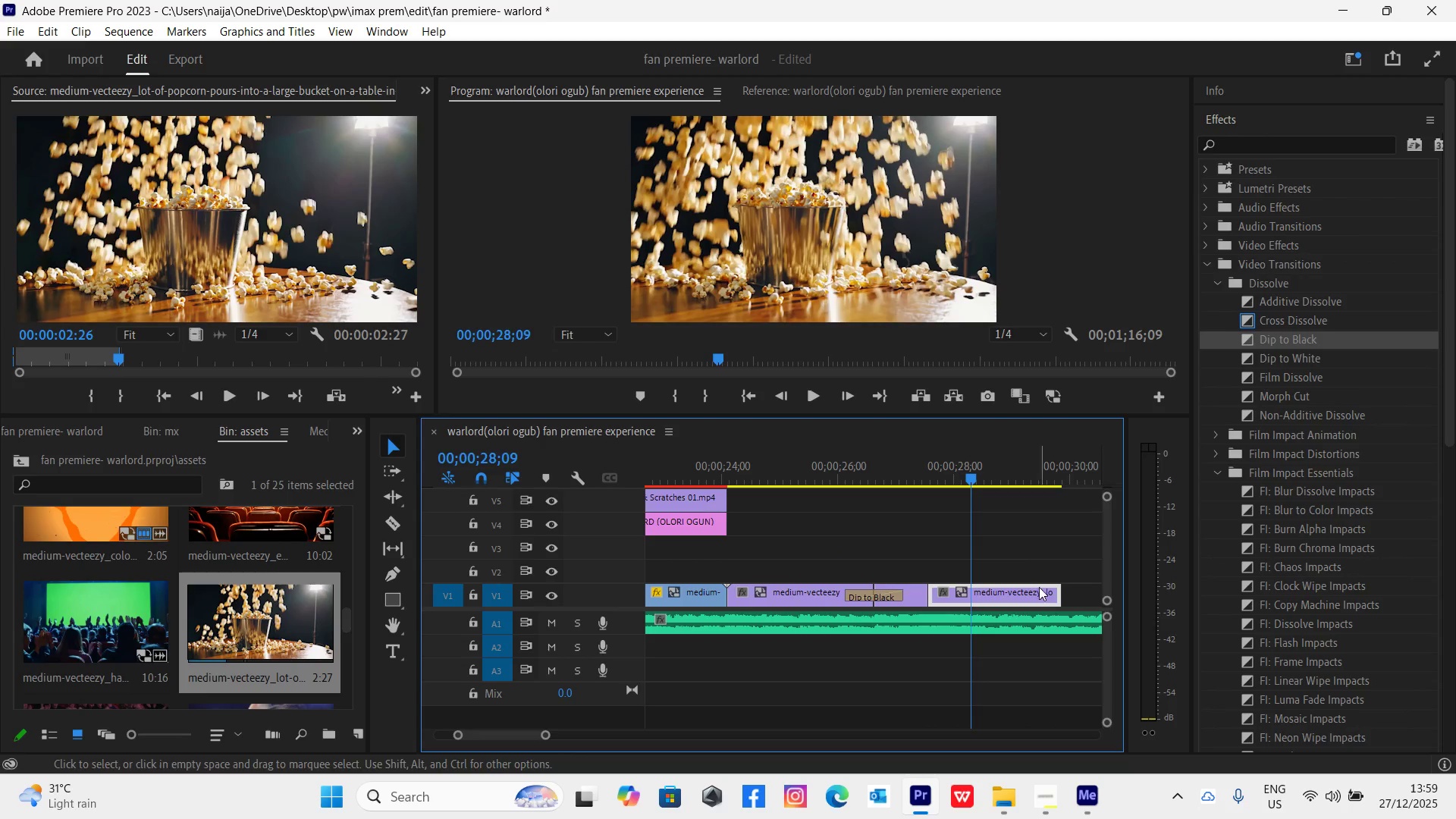 
left_click_drag(start_coordinate=[1057, 601], to_coordinate=[969, 595])
 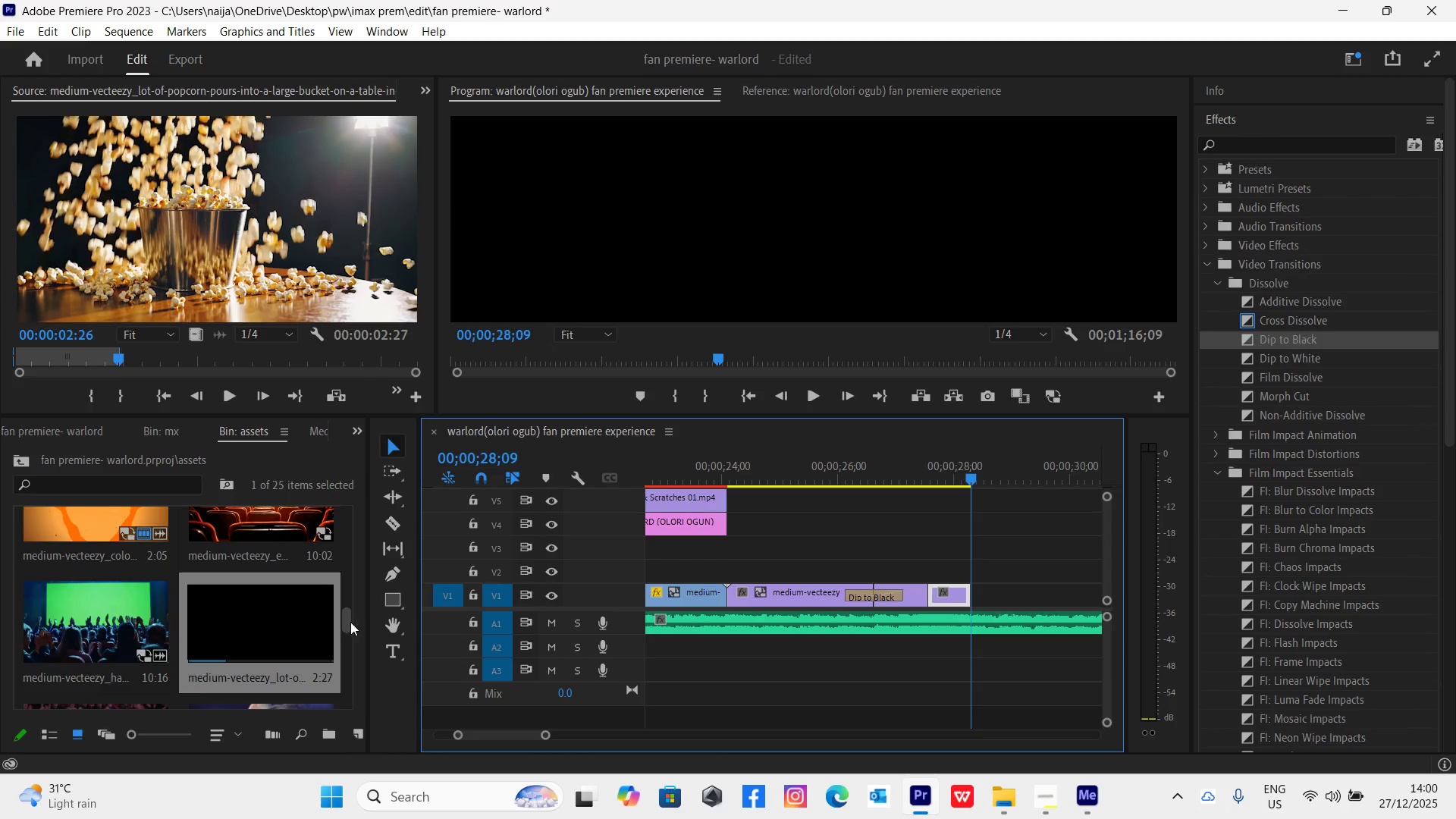 
left_click_drag(start_coordinate=[345, 619], to_coordinate=[352, 605])
 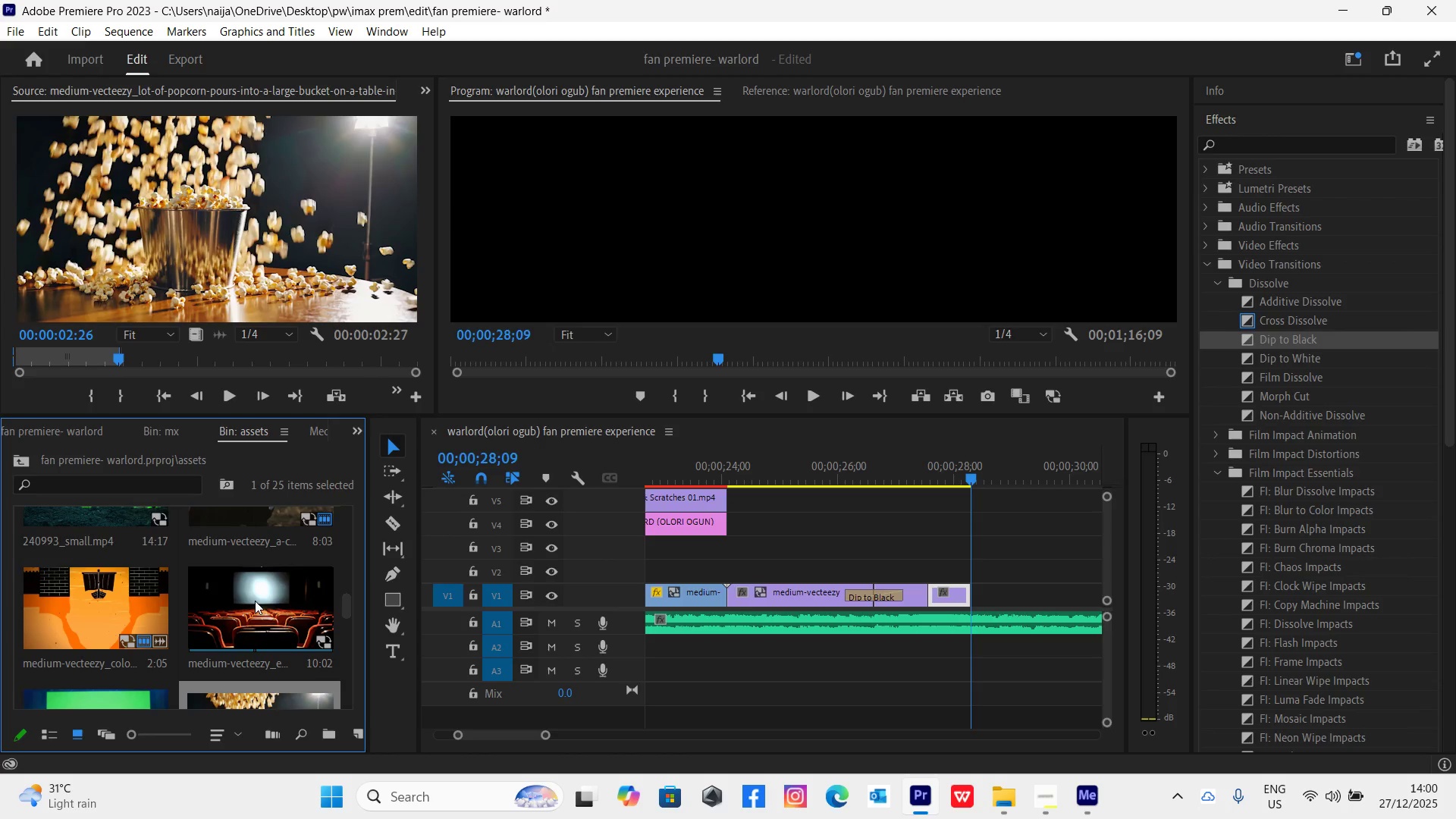 
double_click([255, 603])
 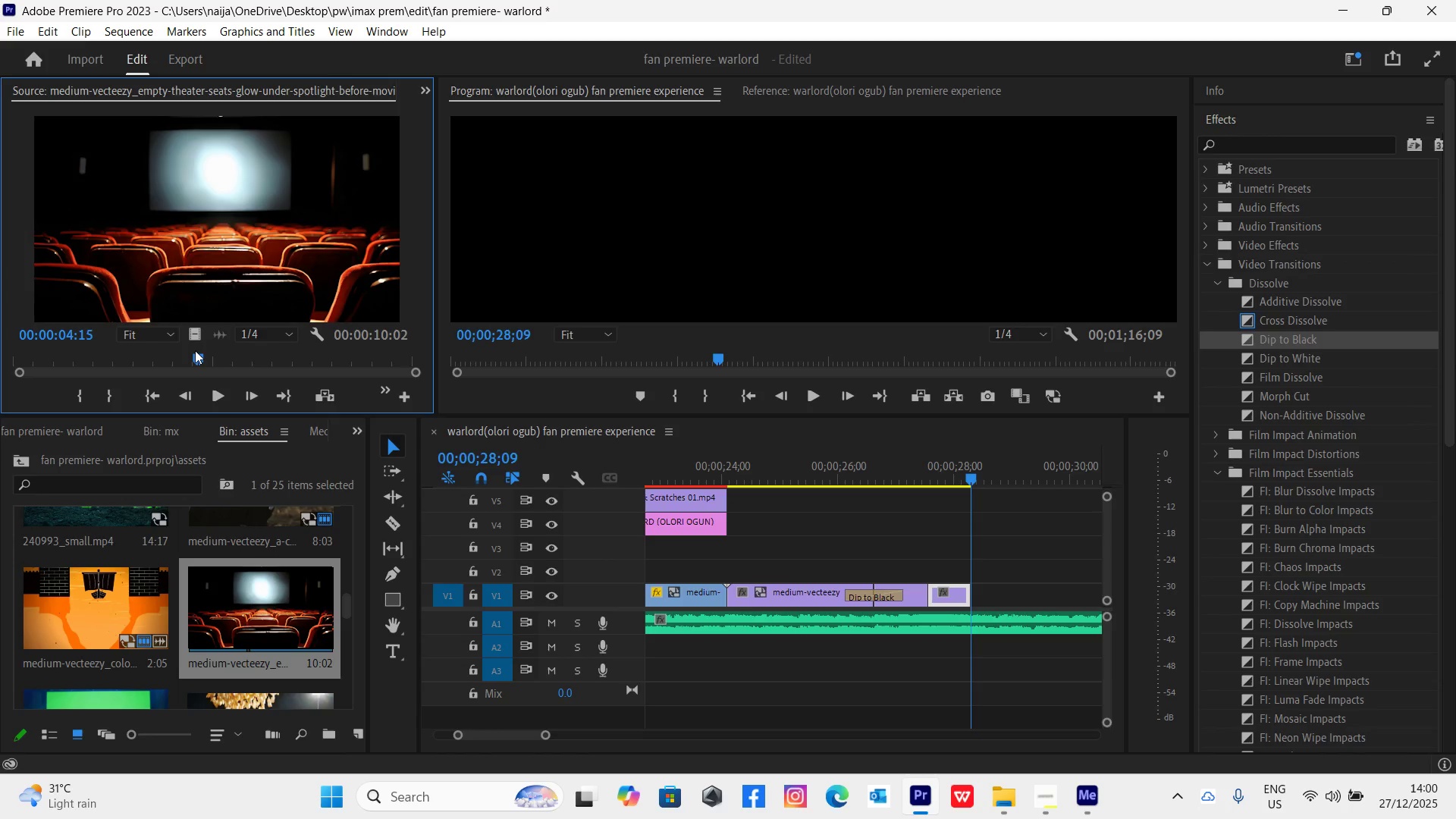 
left_click_drag(start_coordinate=[196, 358], to_coordinate=[371, 493])
 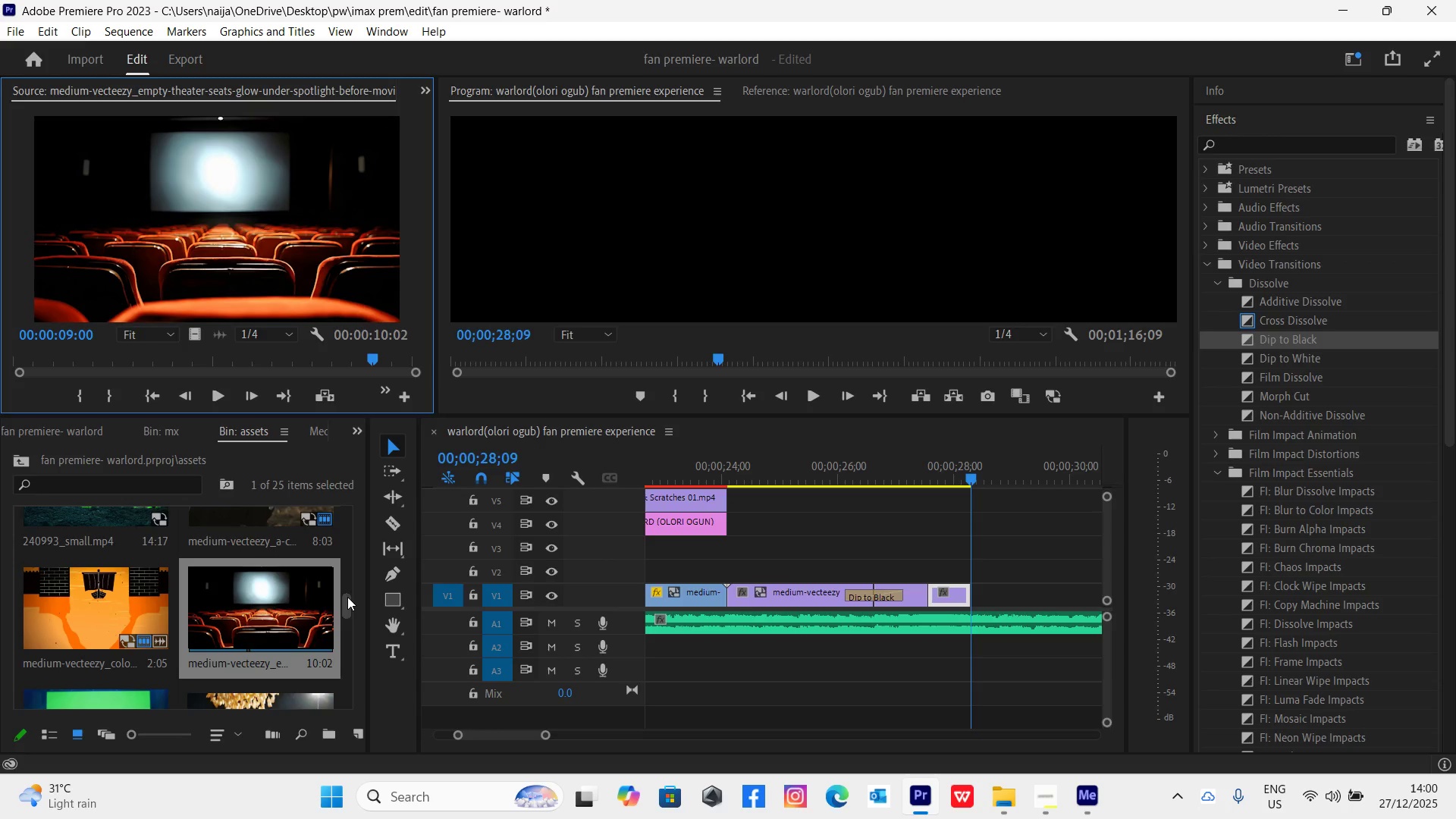 
left_click_drag(start_coordinate=[347, 597], to_coordinate=[357, 539])
 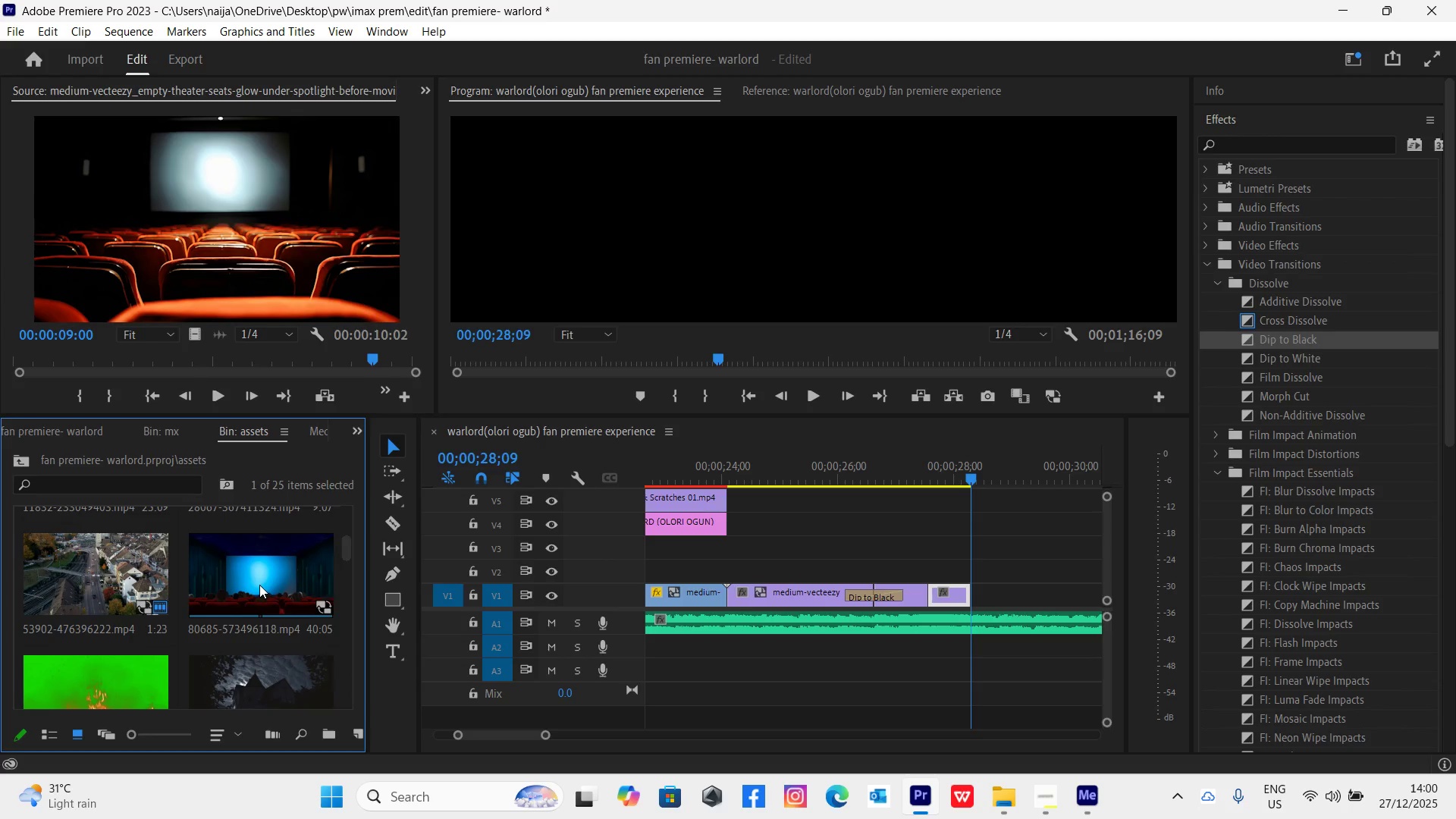 
double_click([259, 585])
 